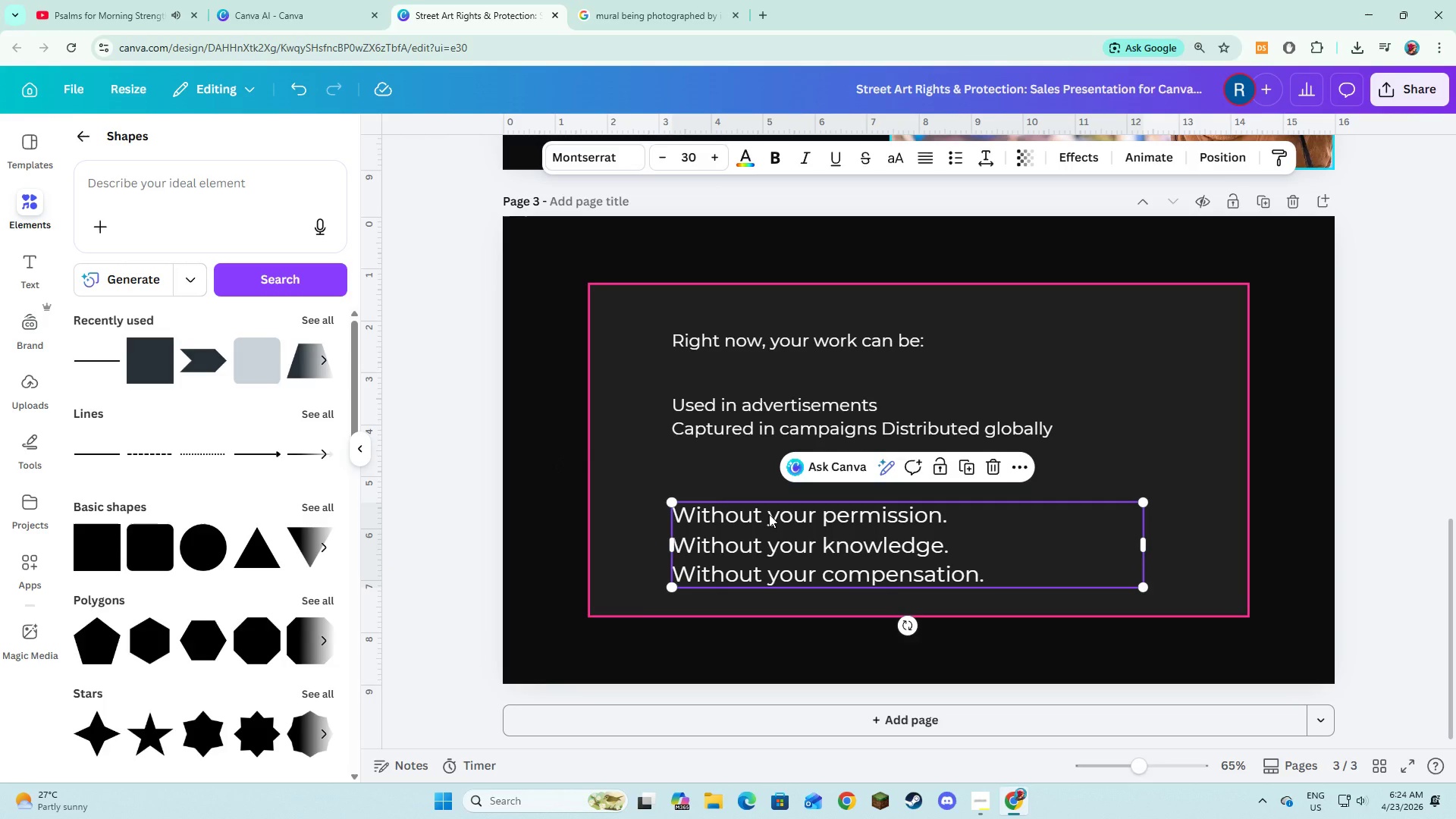 
wait(5.3)
 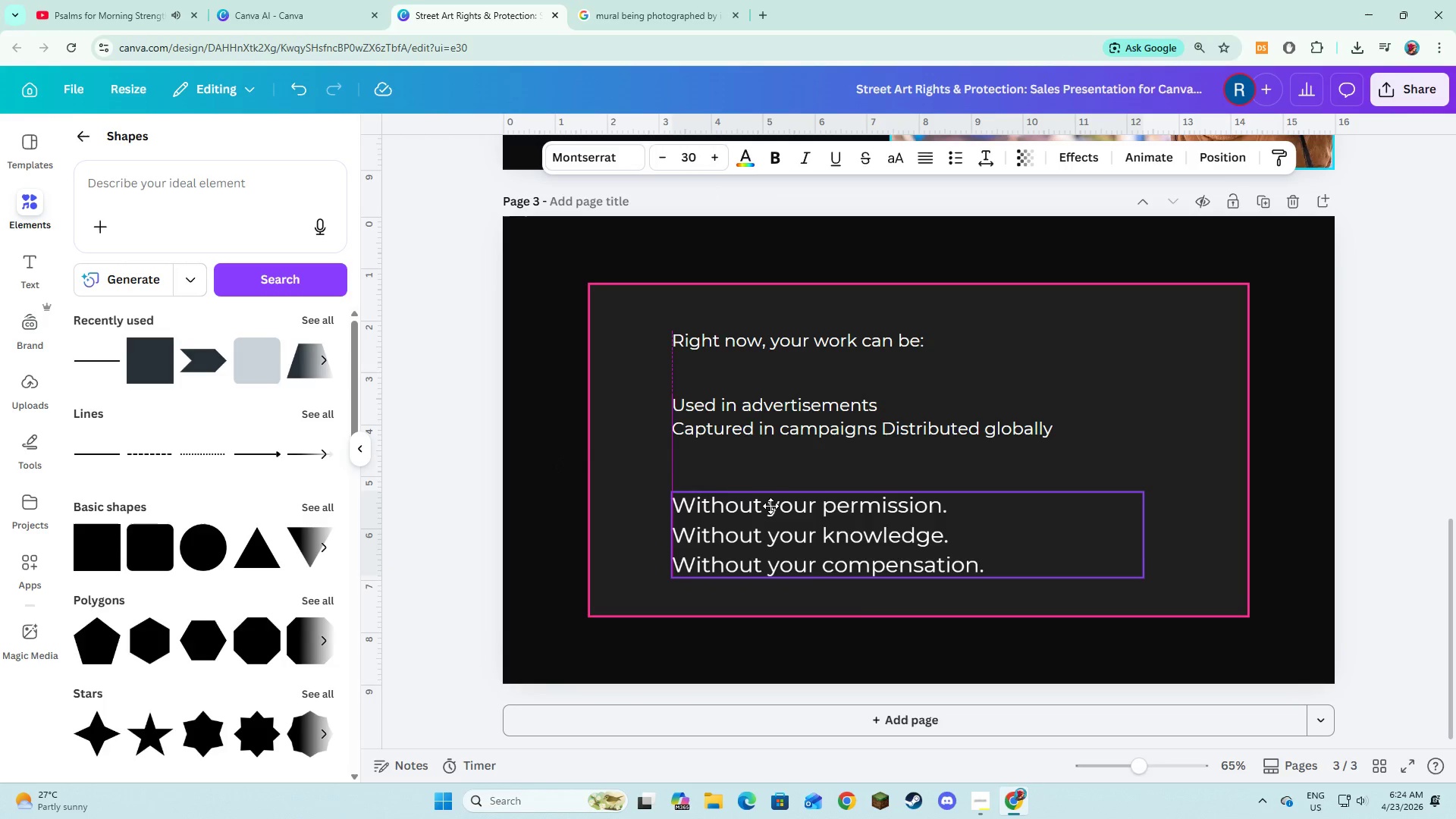 
left_click([750, 410])
 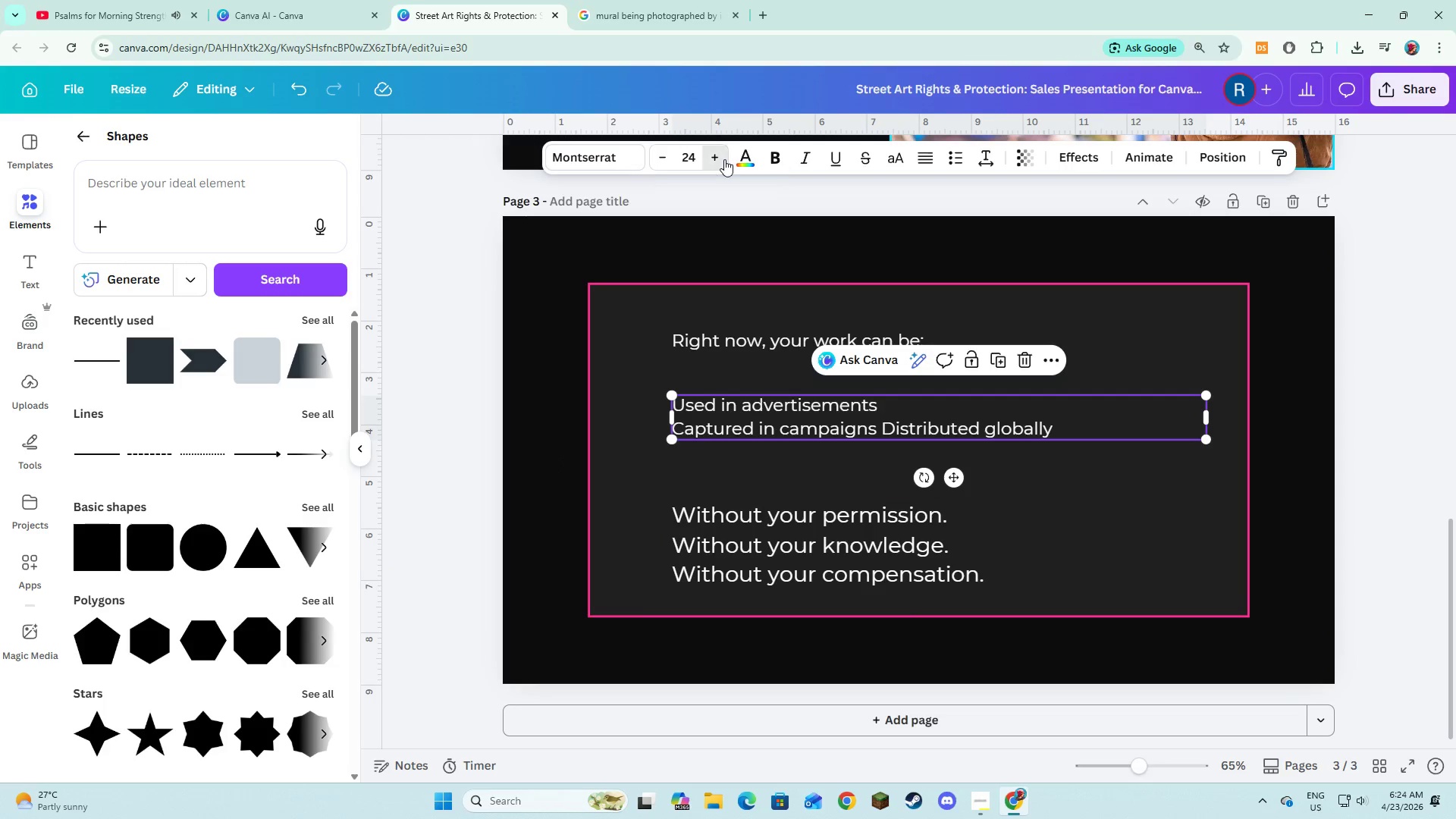 
double_click([724, 159])
 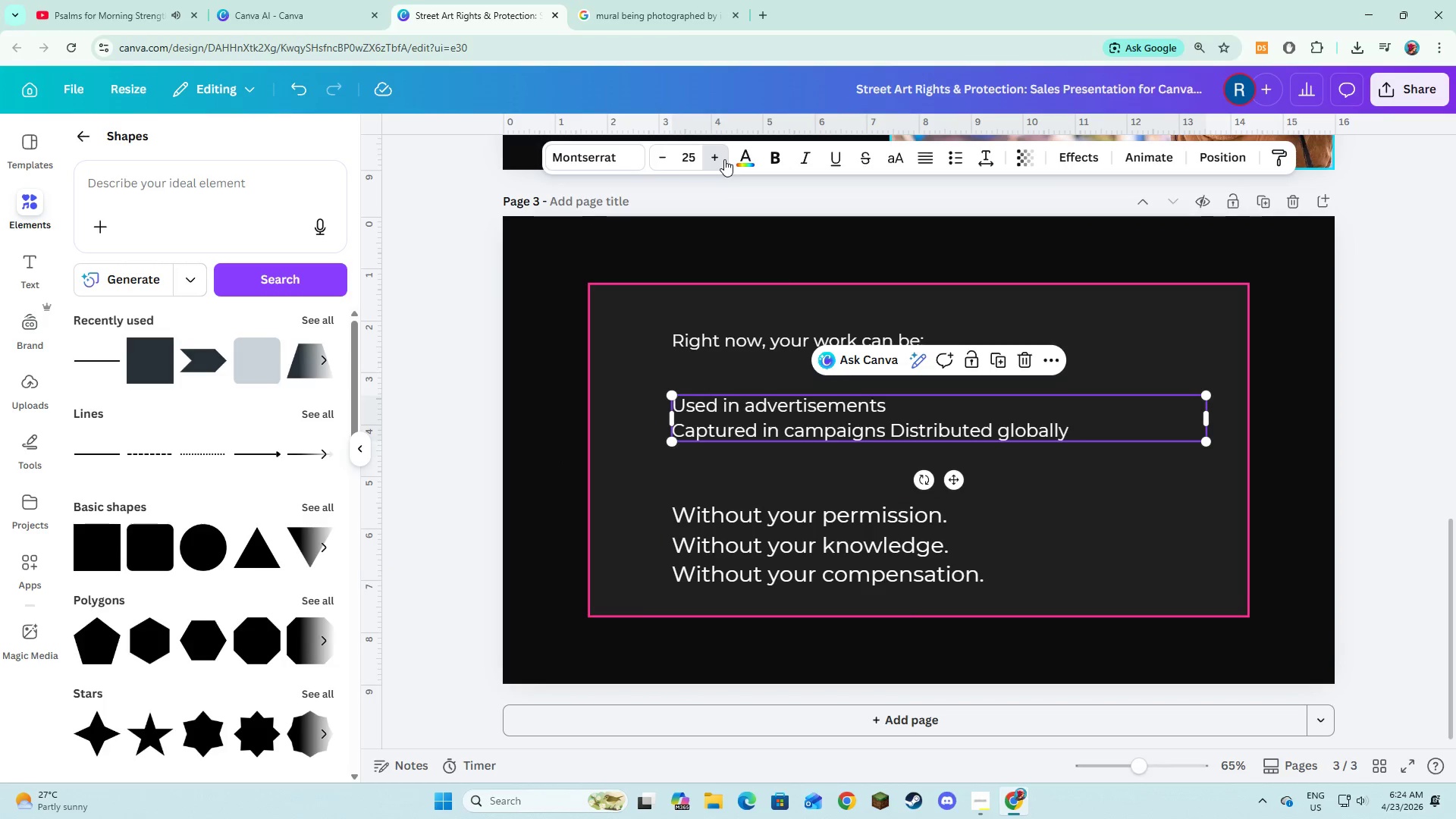 
triple_click([724, 159])
 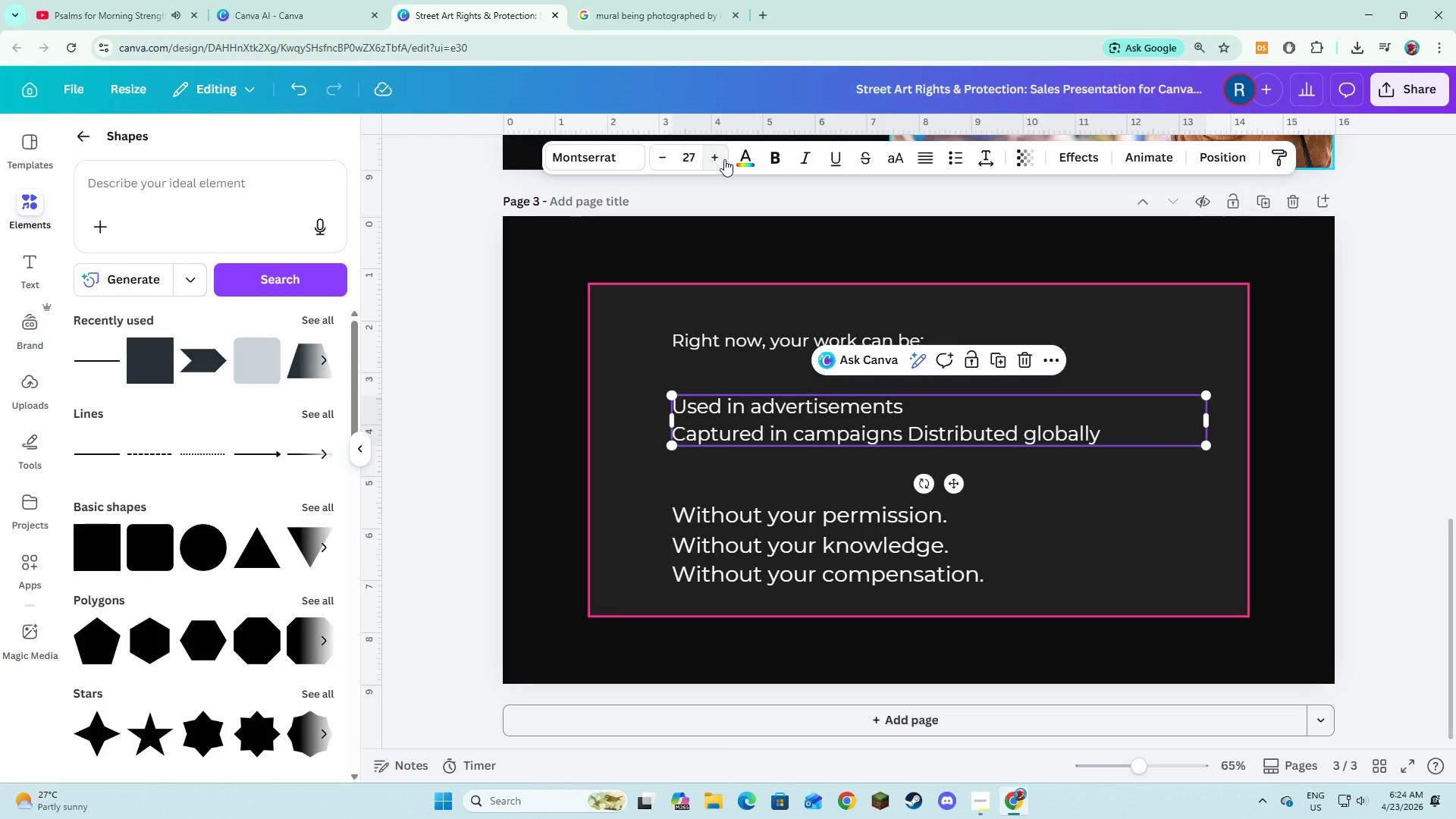 
triple_click([724, 159])
 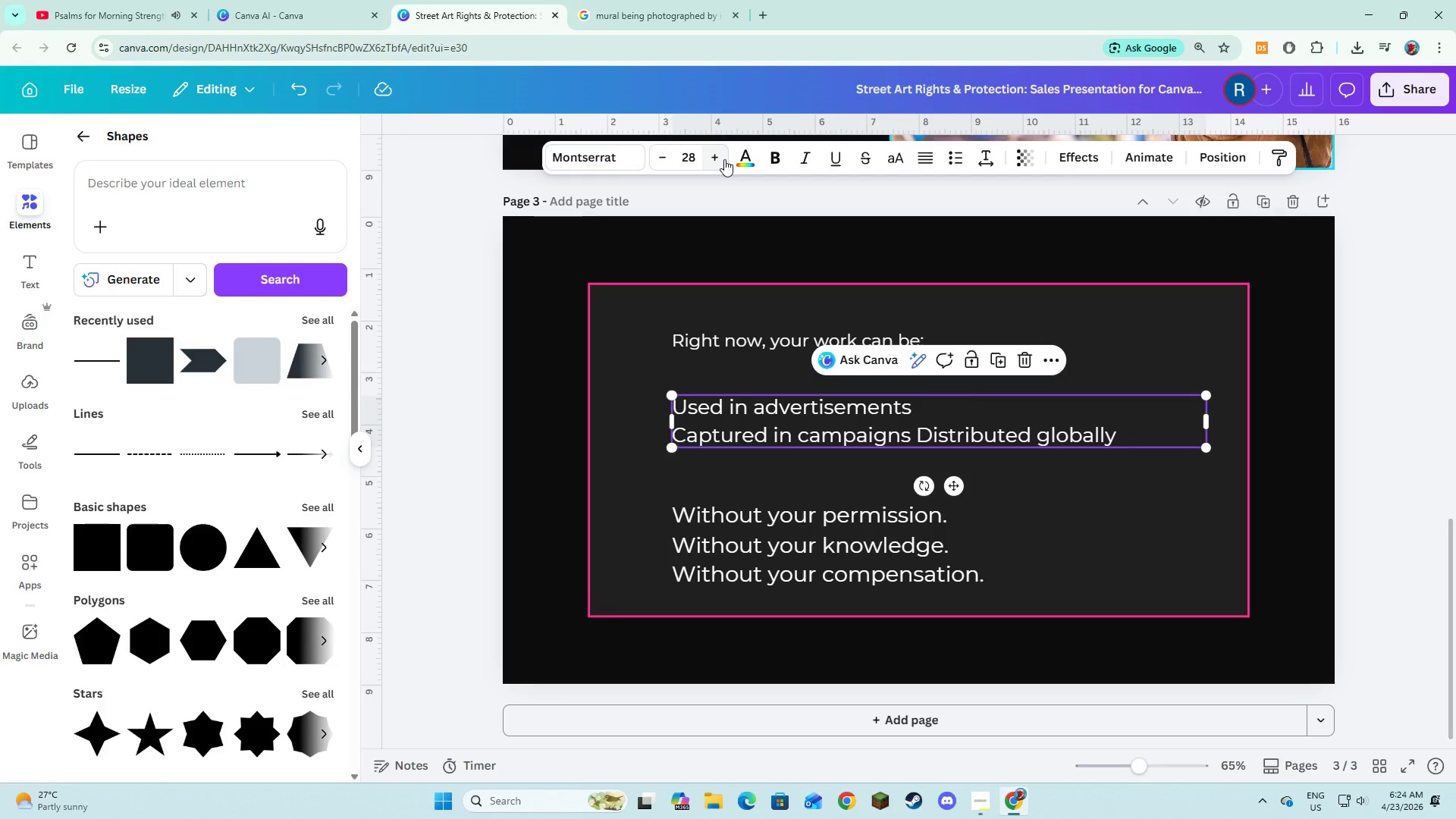 
left_click([724, 159])
 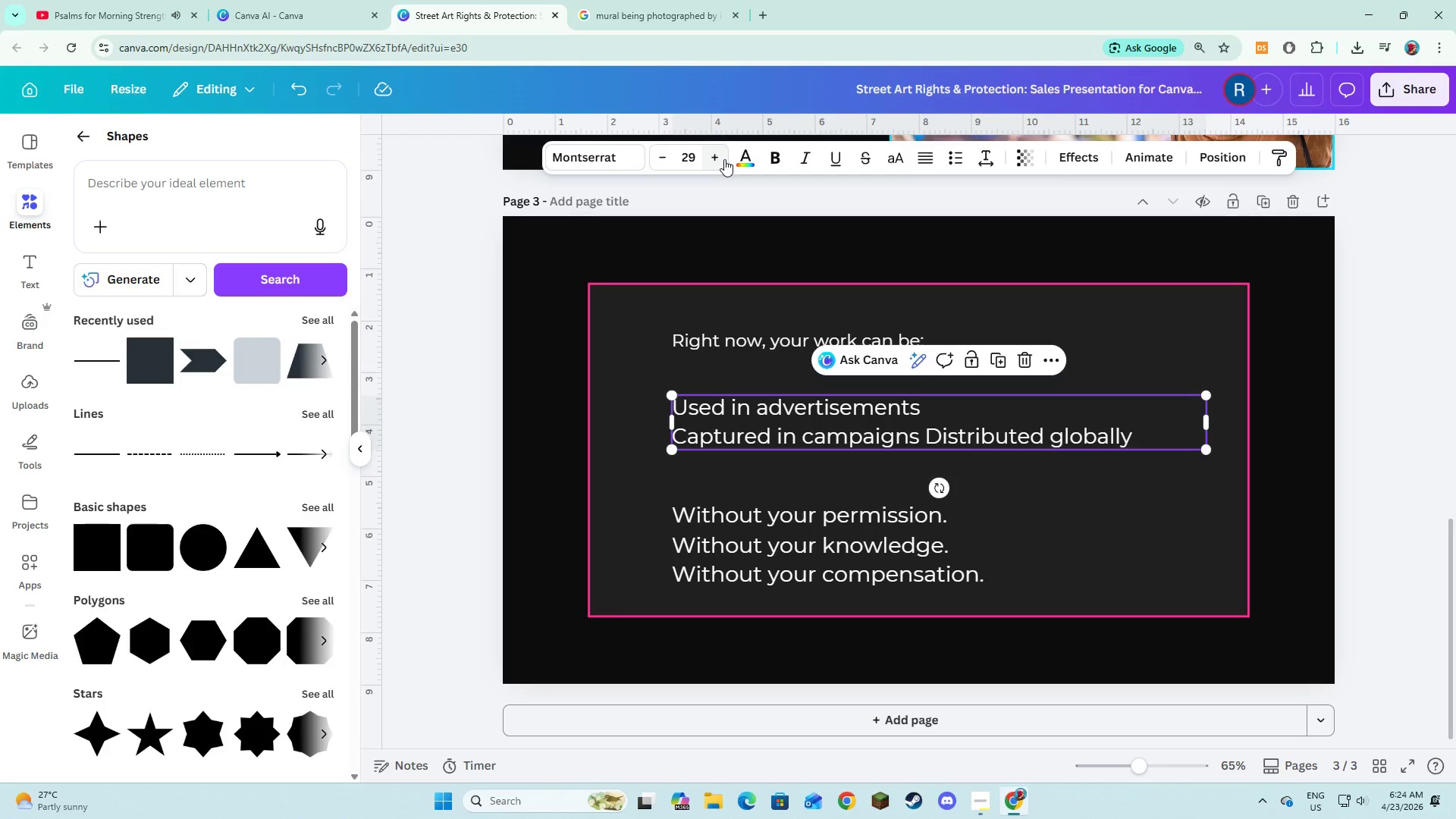 
left_click([724, 159])
 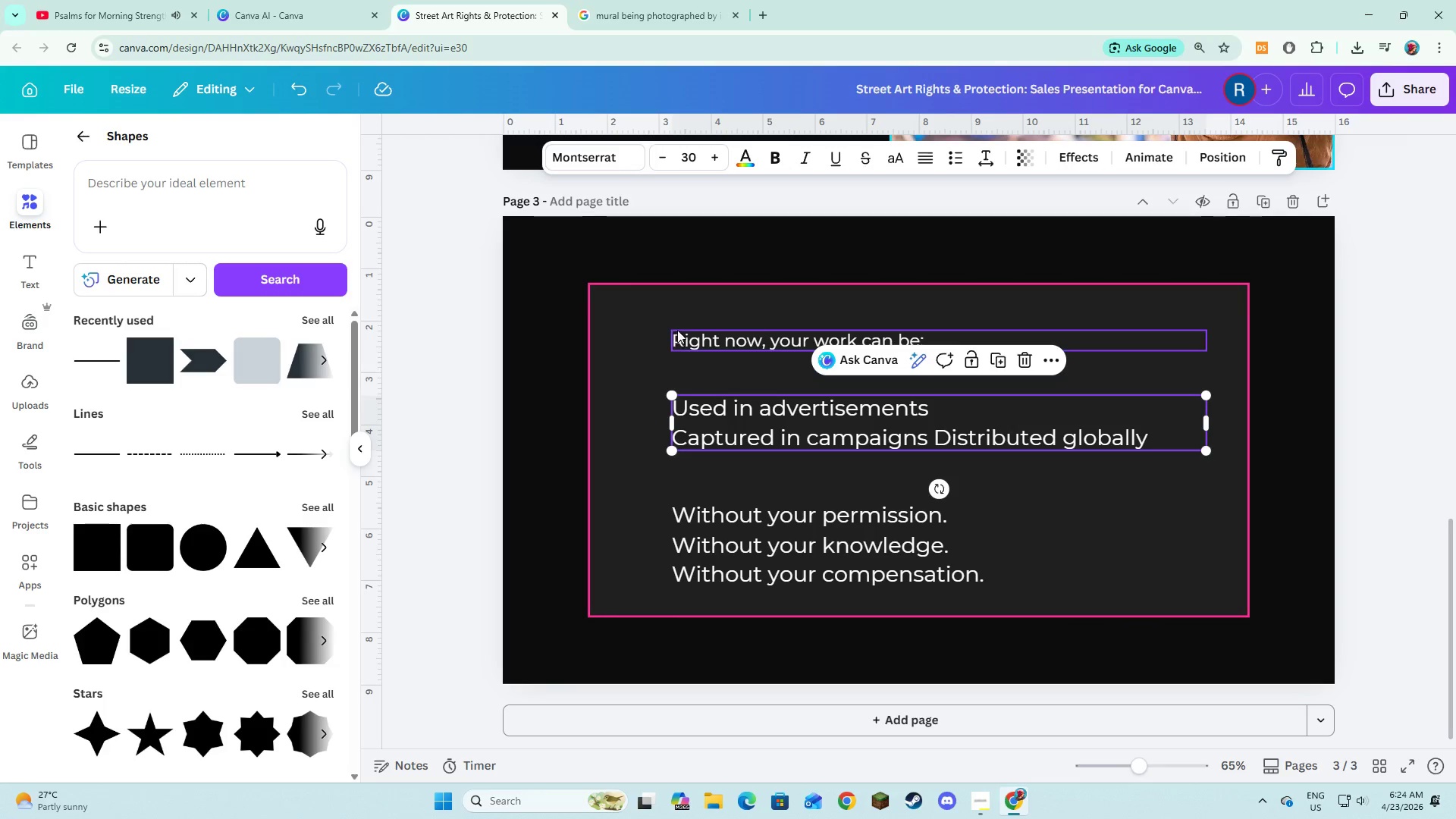 
left_click([677, 330])
 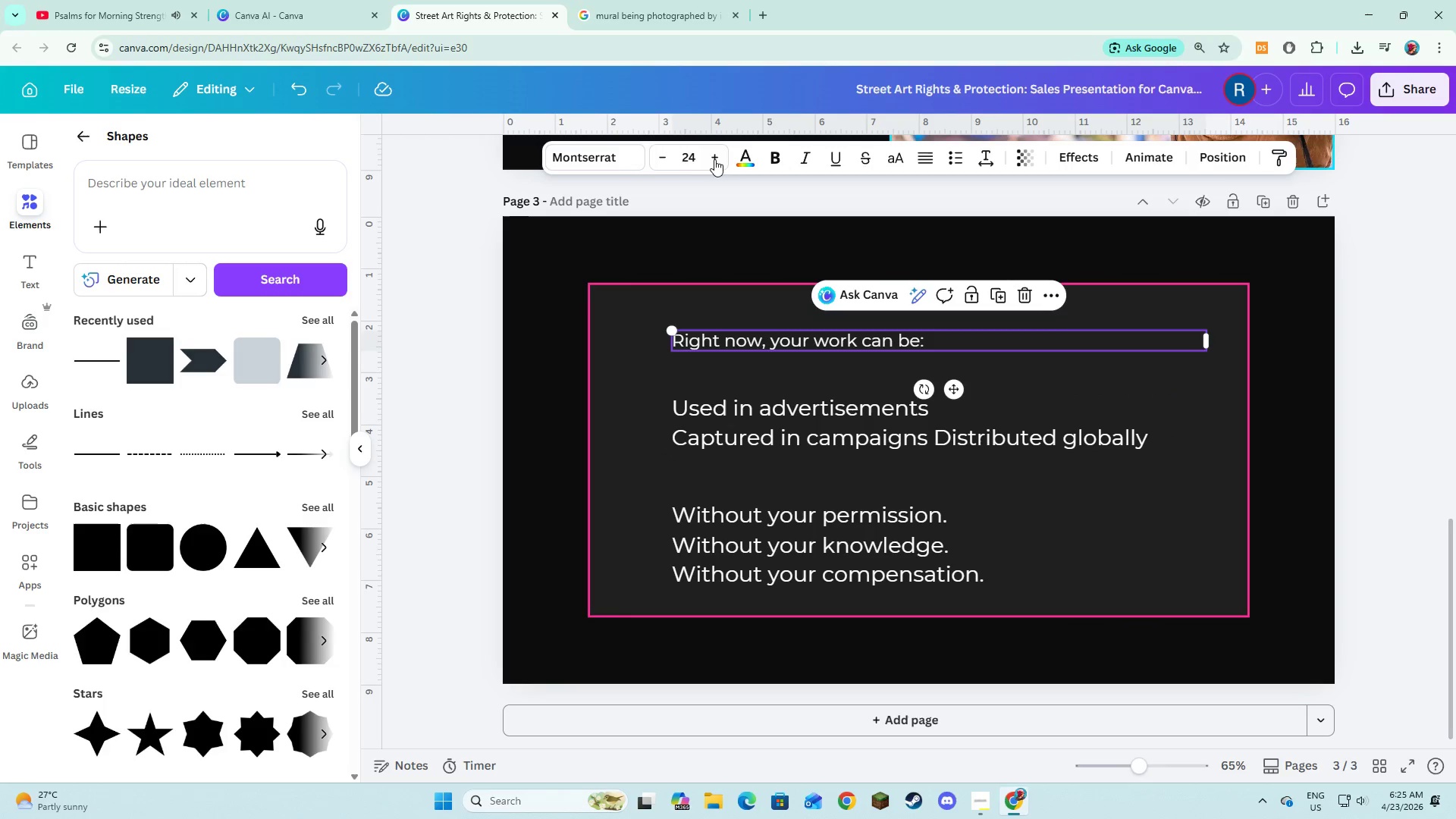 
left_click([714, 158])
 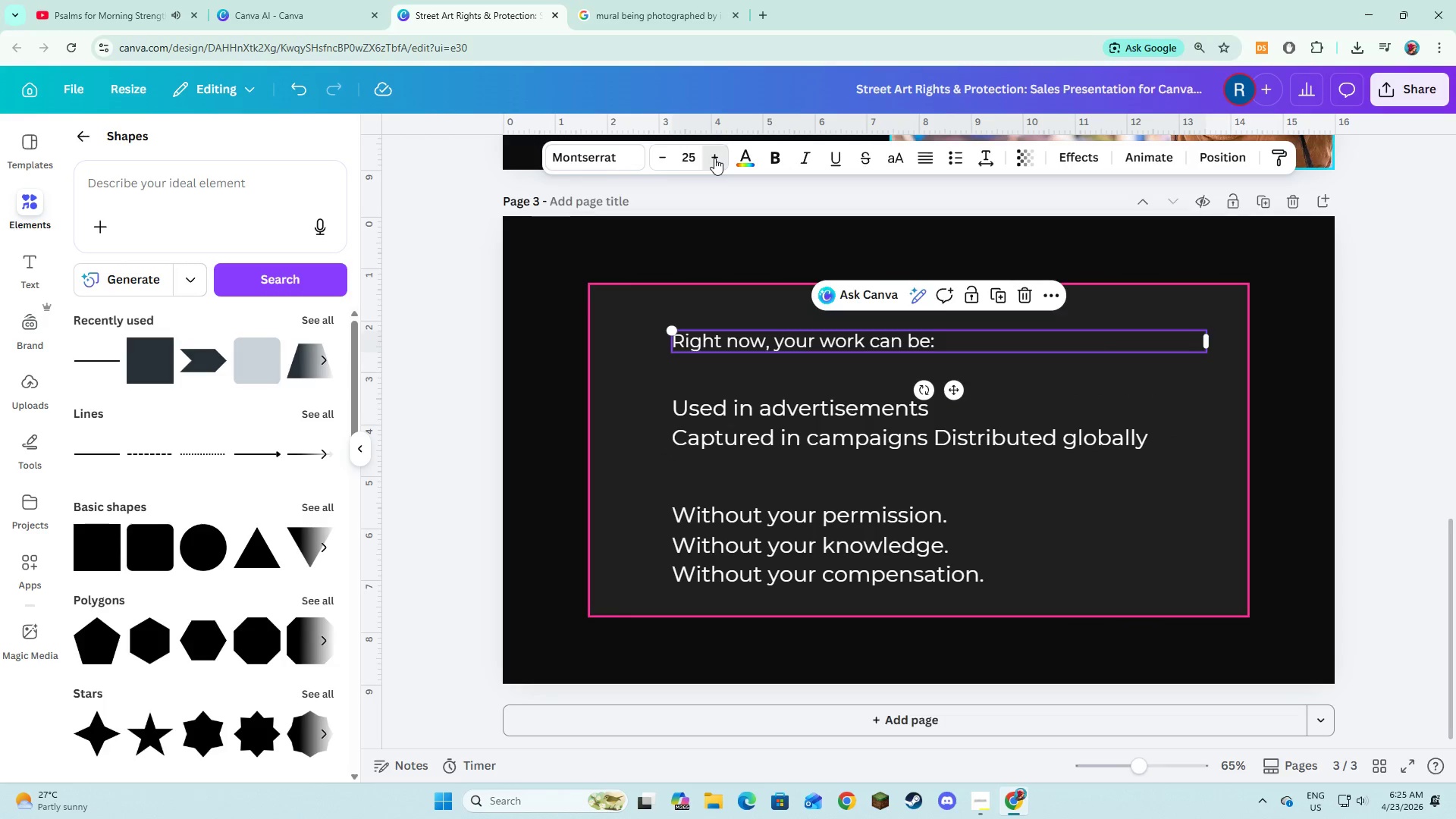 
double_click([714, 158])
 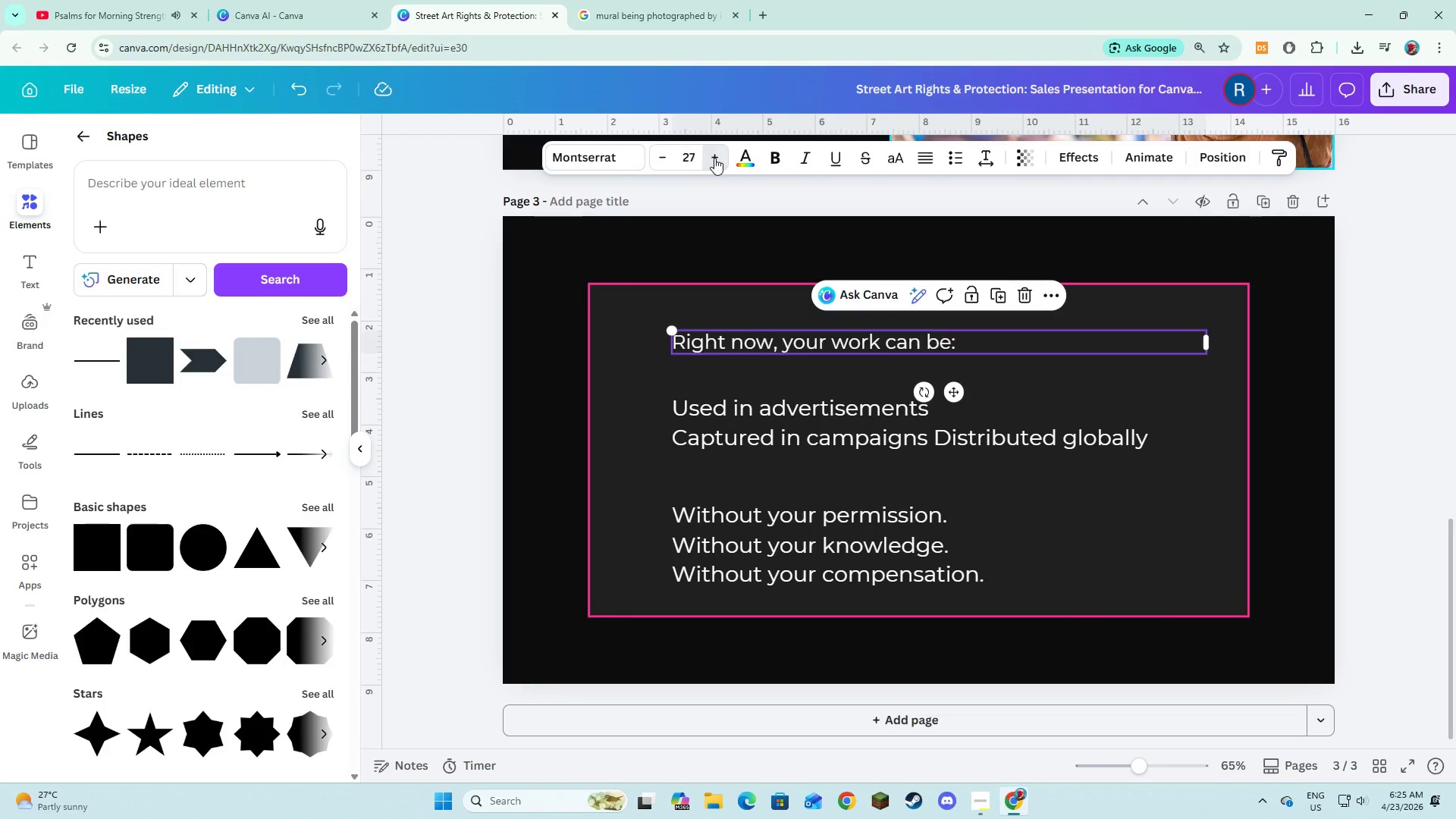 
triple_click([714, 158])
 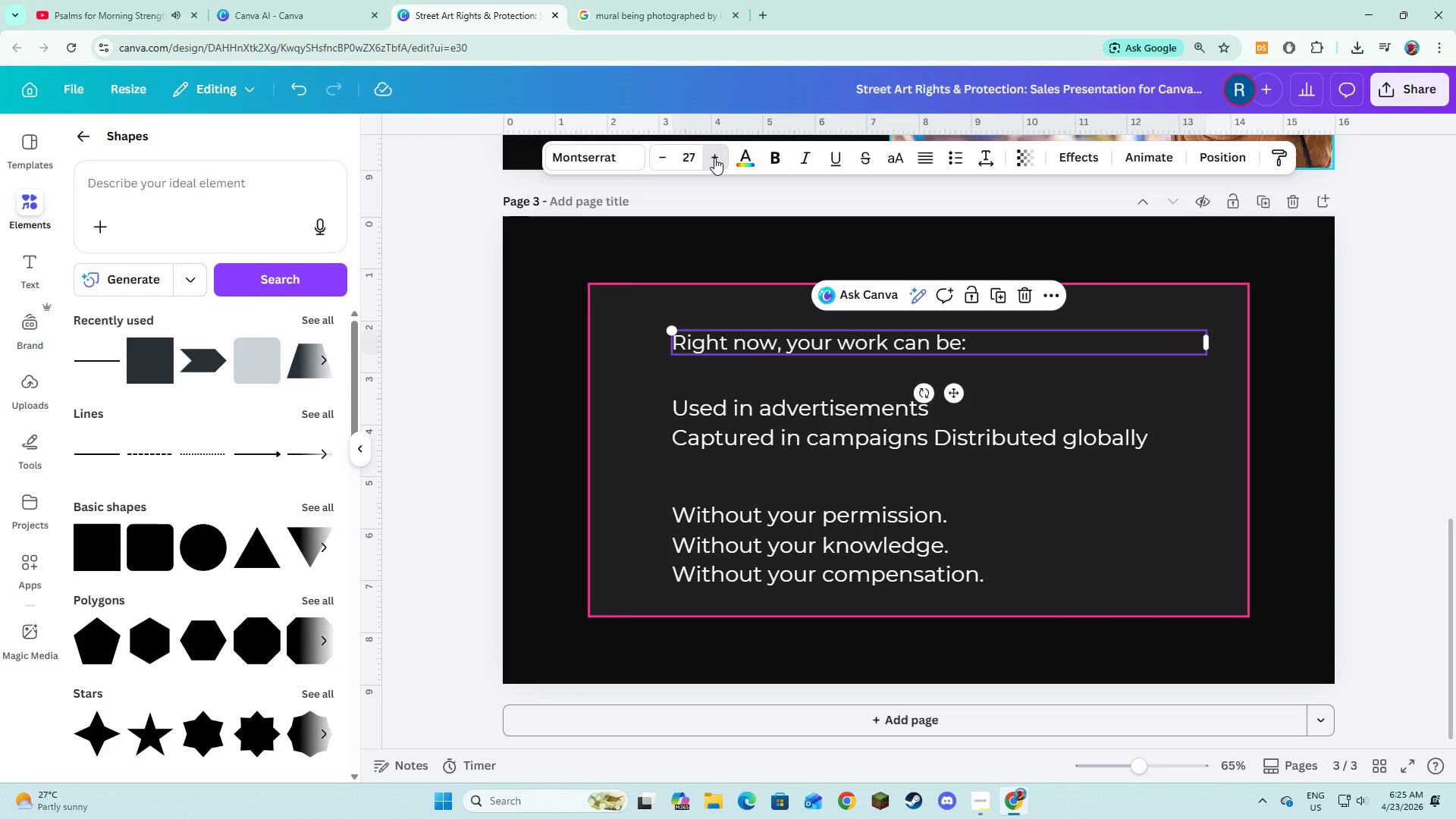 
triple_click([714, 158])
 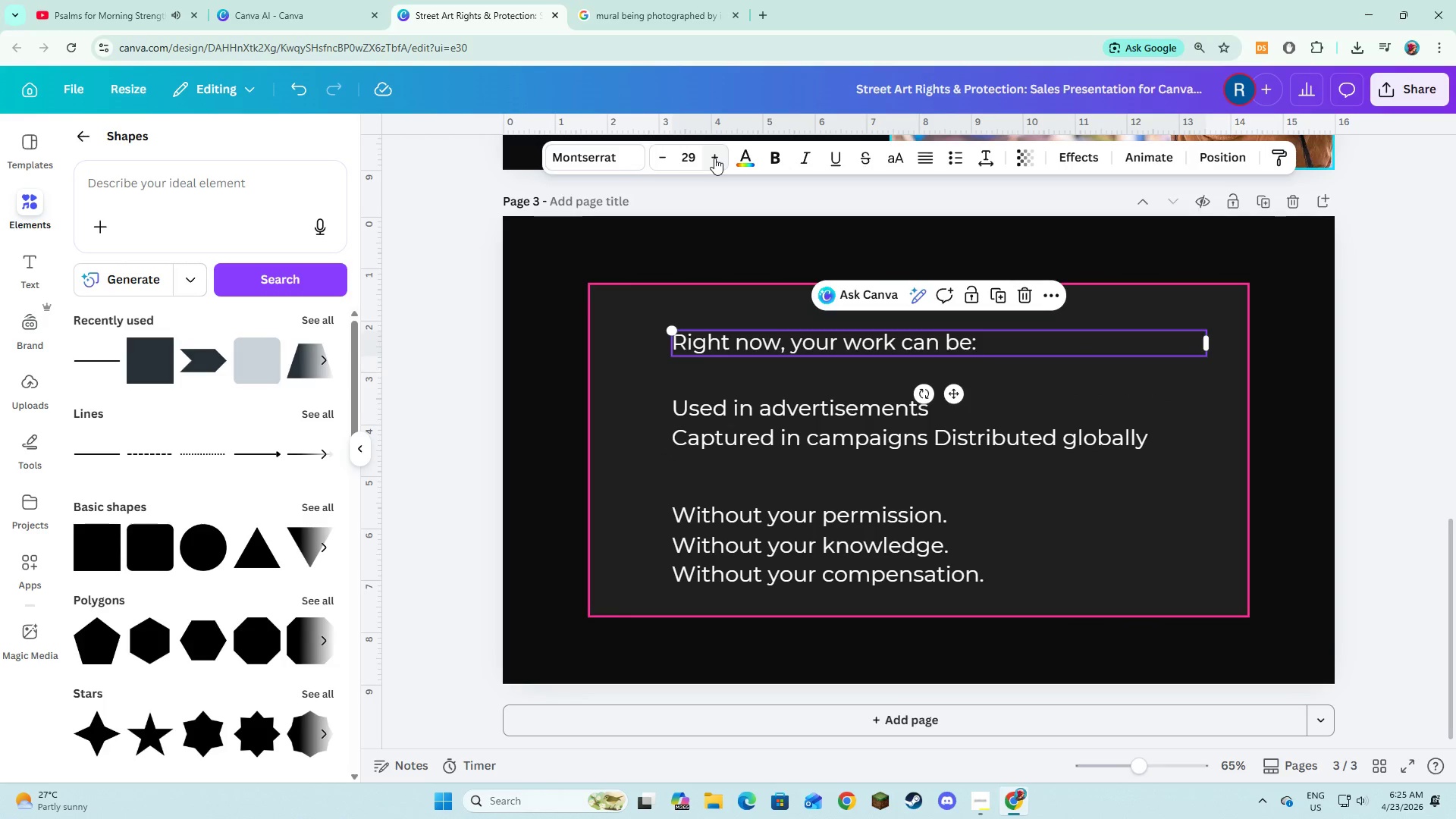 
triple_click([714, 158])
 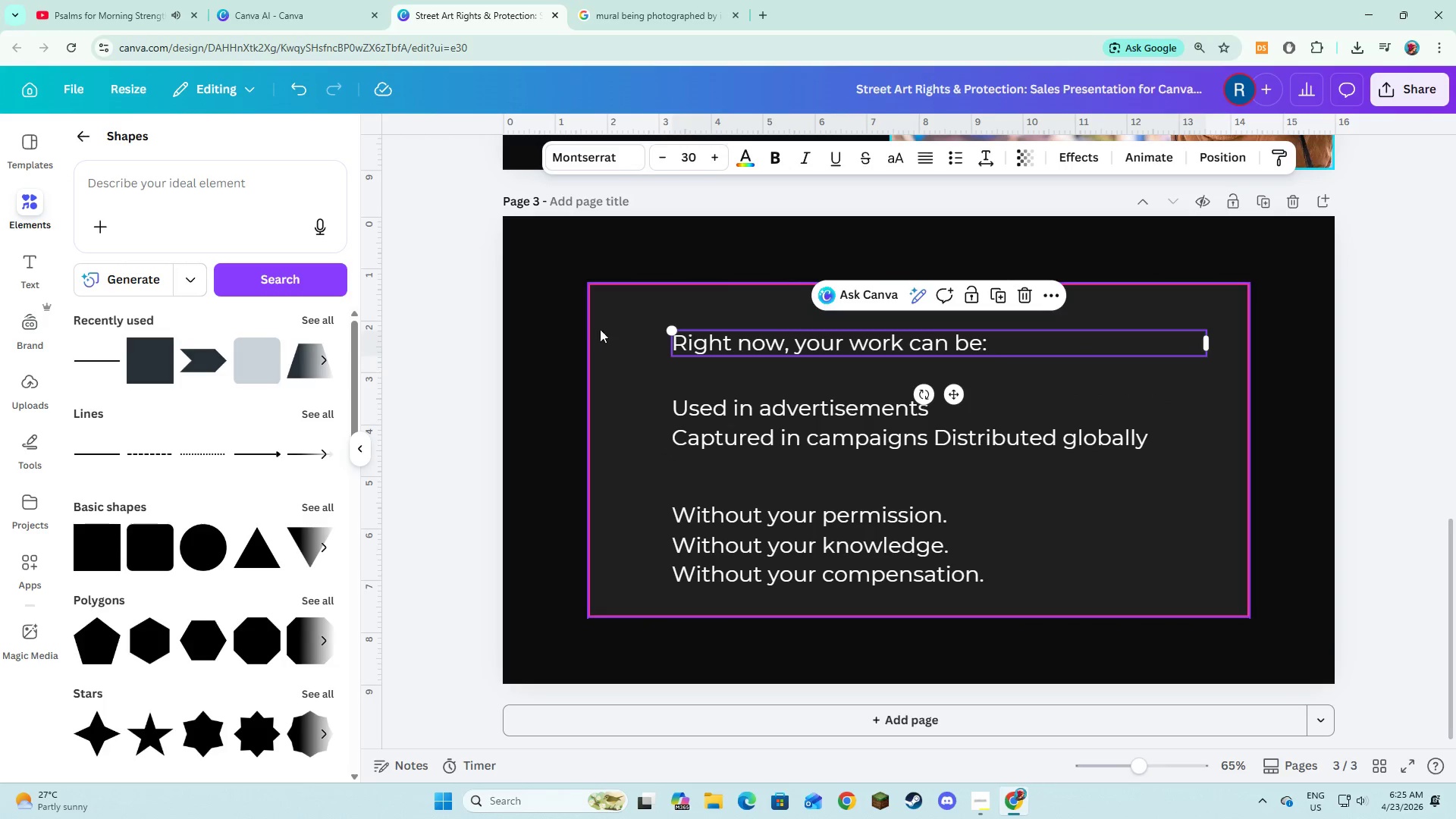 
left_click([544, 374])
 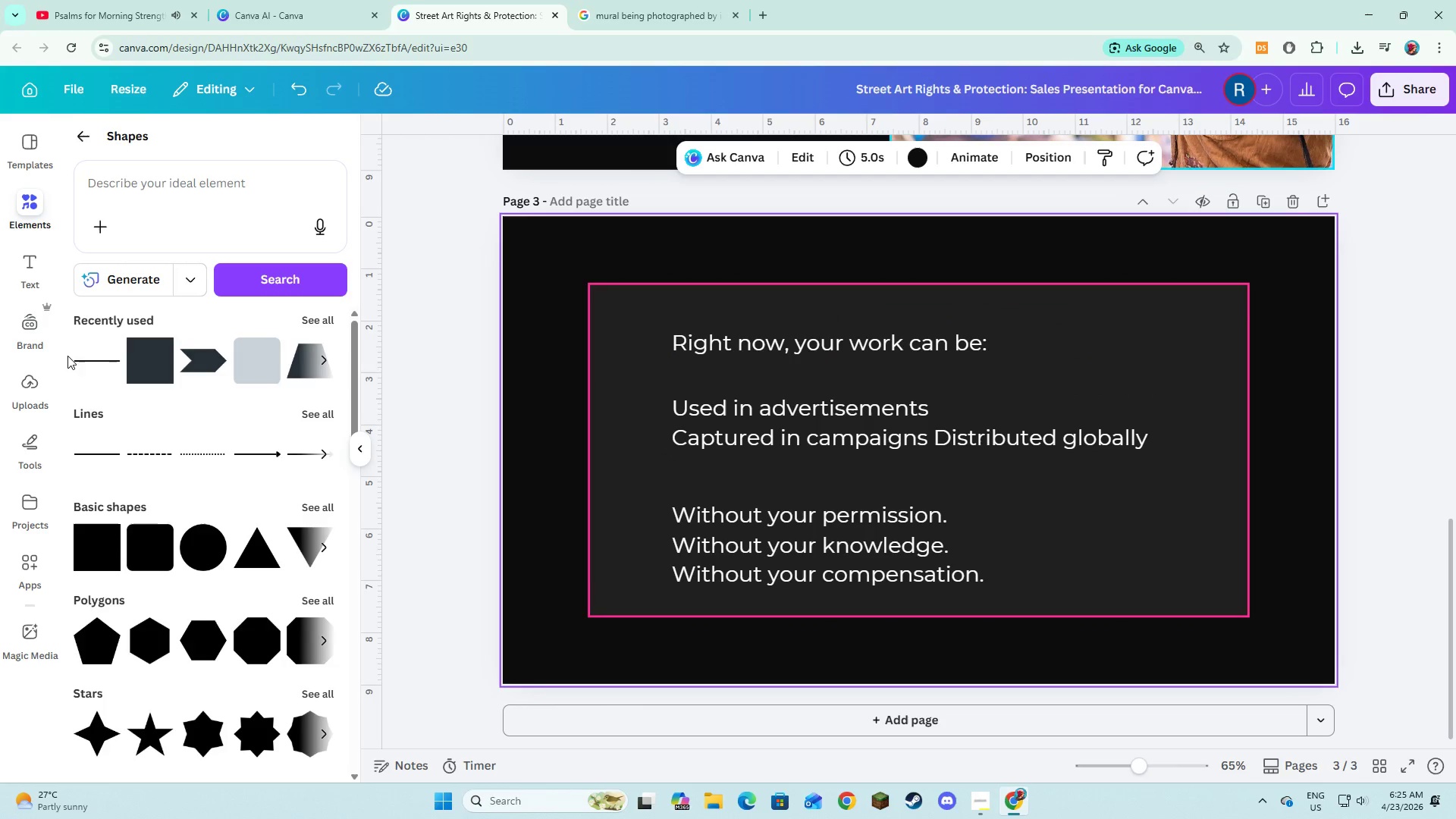 
left_click([76, 360])
 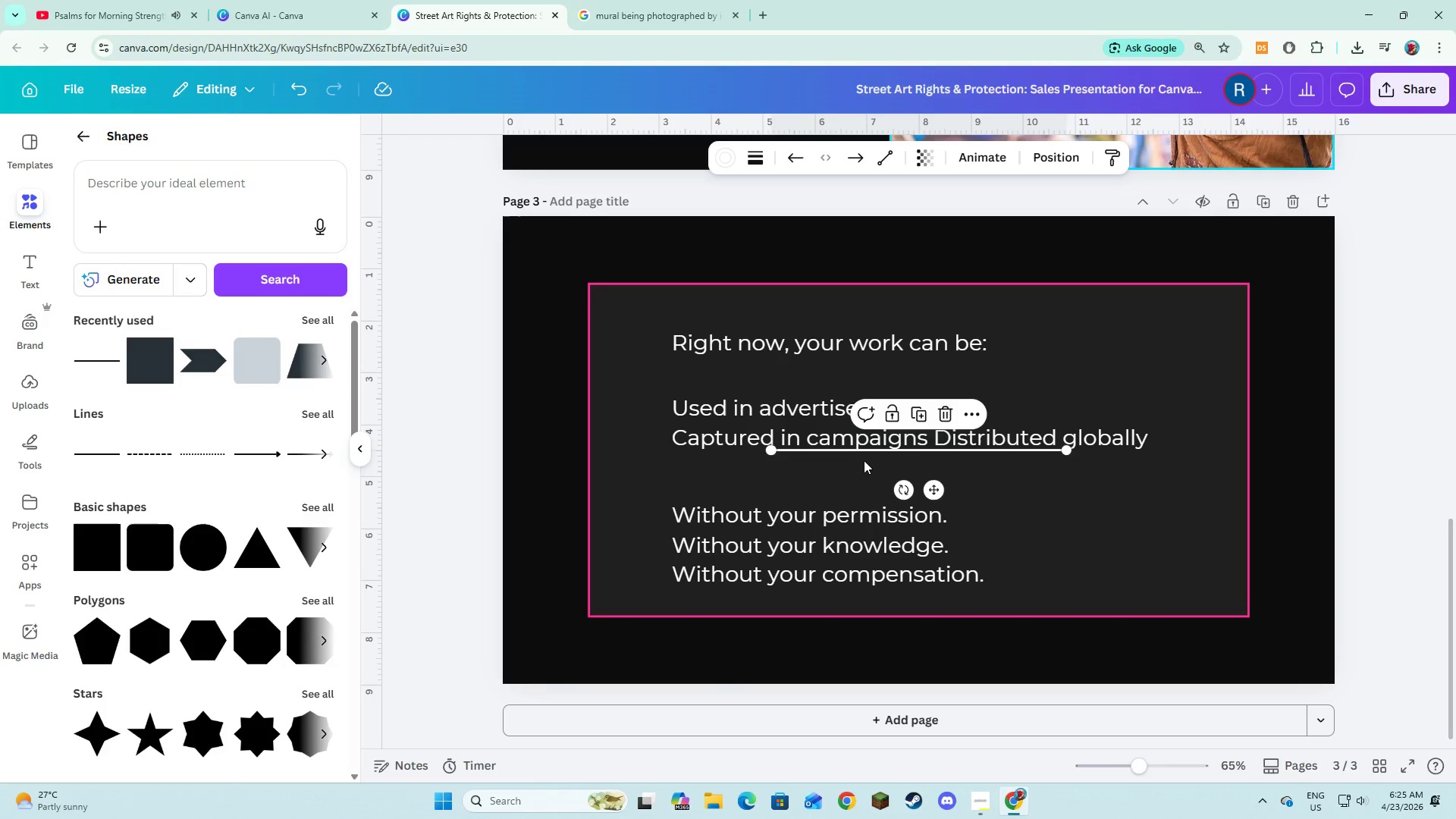 
left_click_drag(start_coordinate=[869, 450], to_coordinate=[772, 528])
 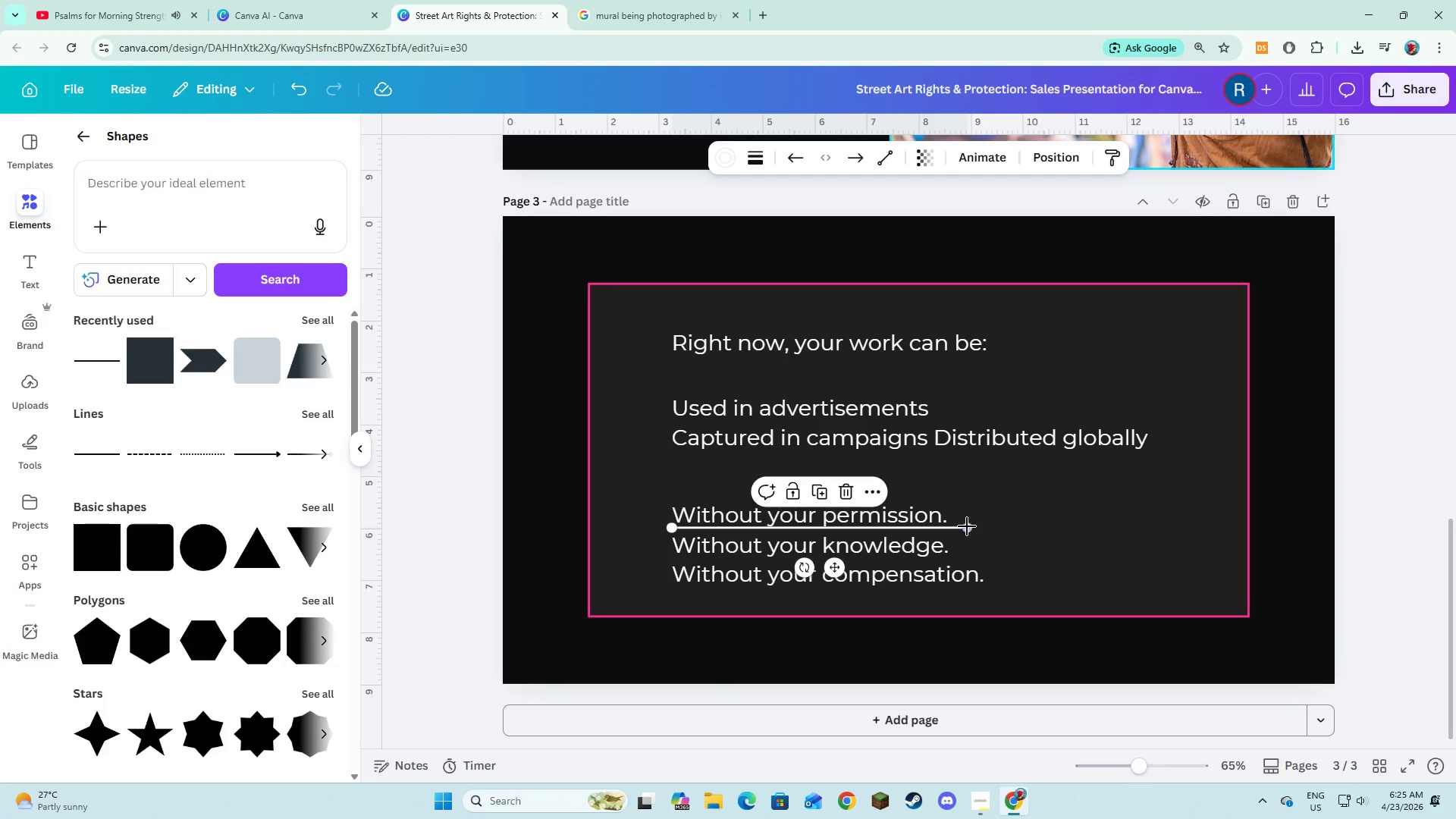 
left_click_drag(start_coordinate=[967, 526], to_coordinate=[764, 527])
 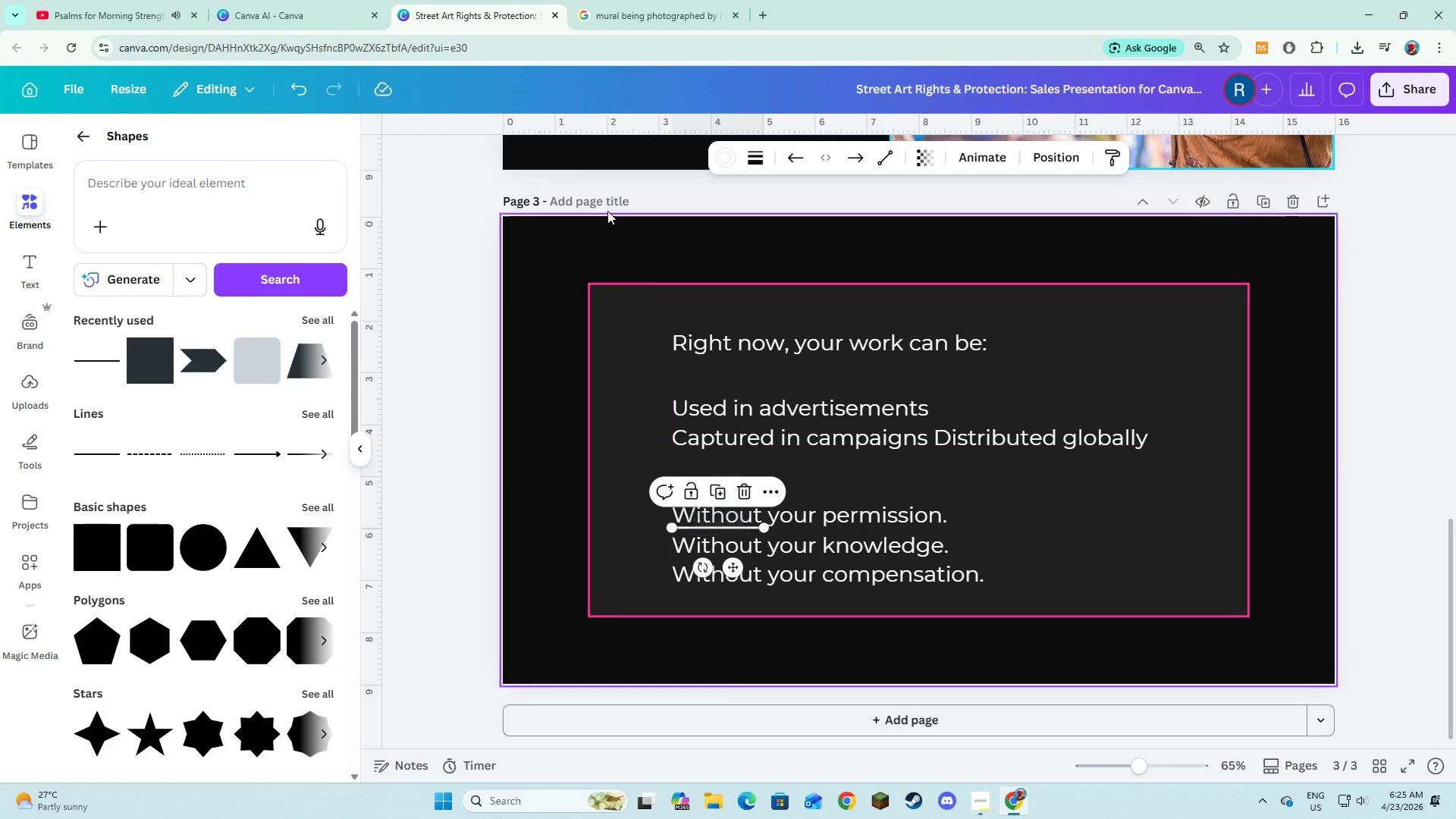 
left_click([717, 160])
 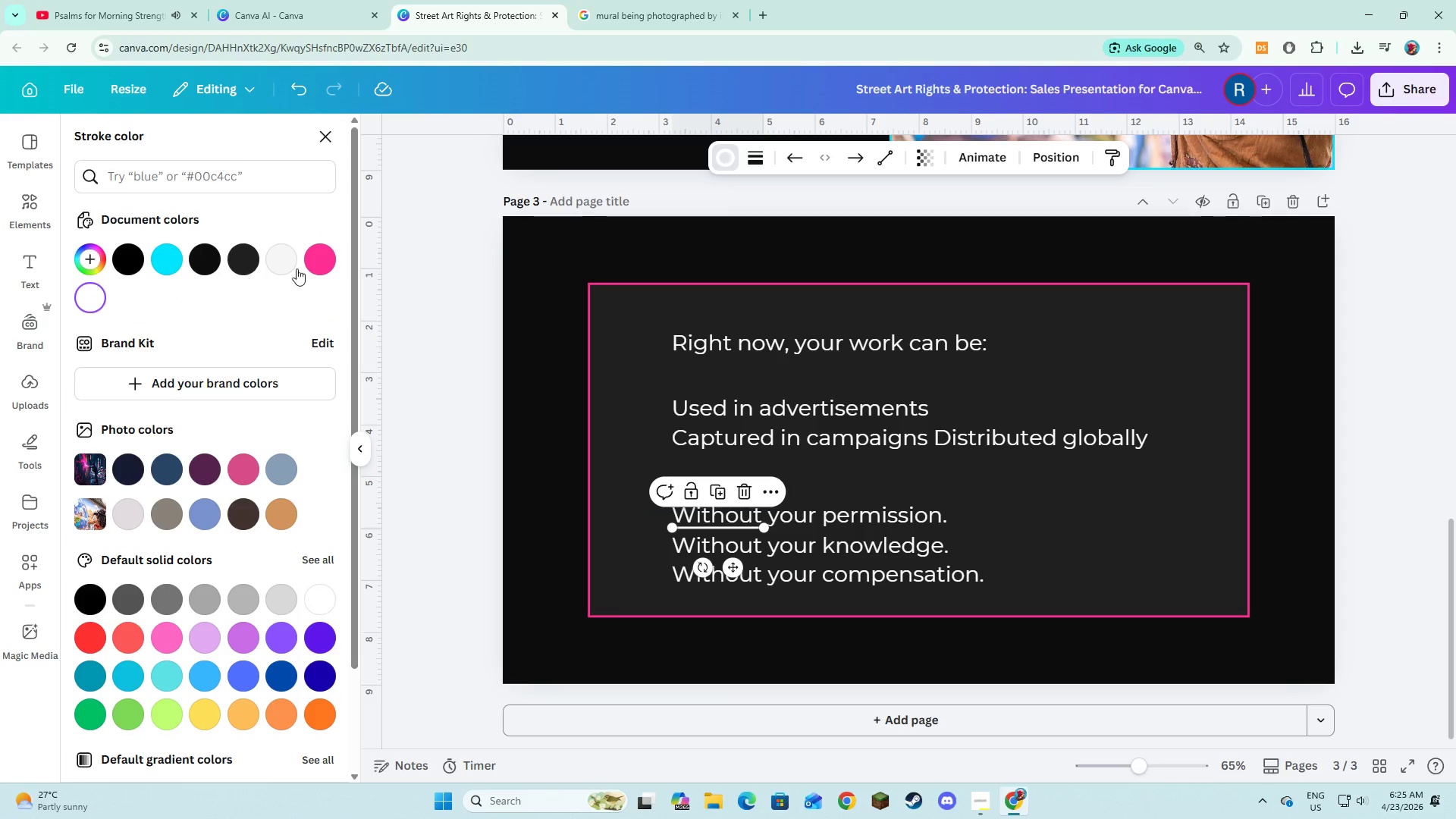 
left_click([308, 256])
 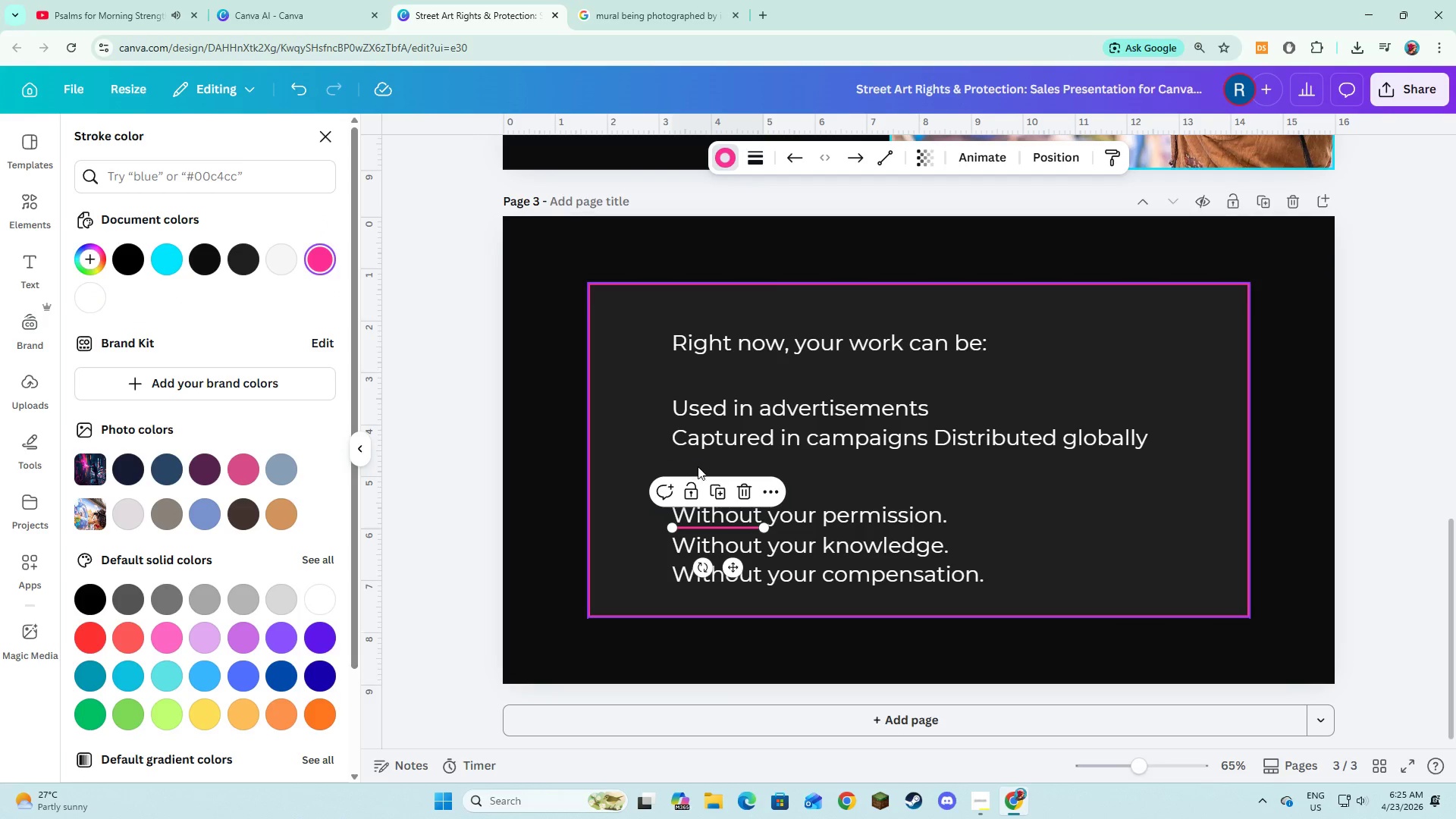 
left_click([712, 485])
 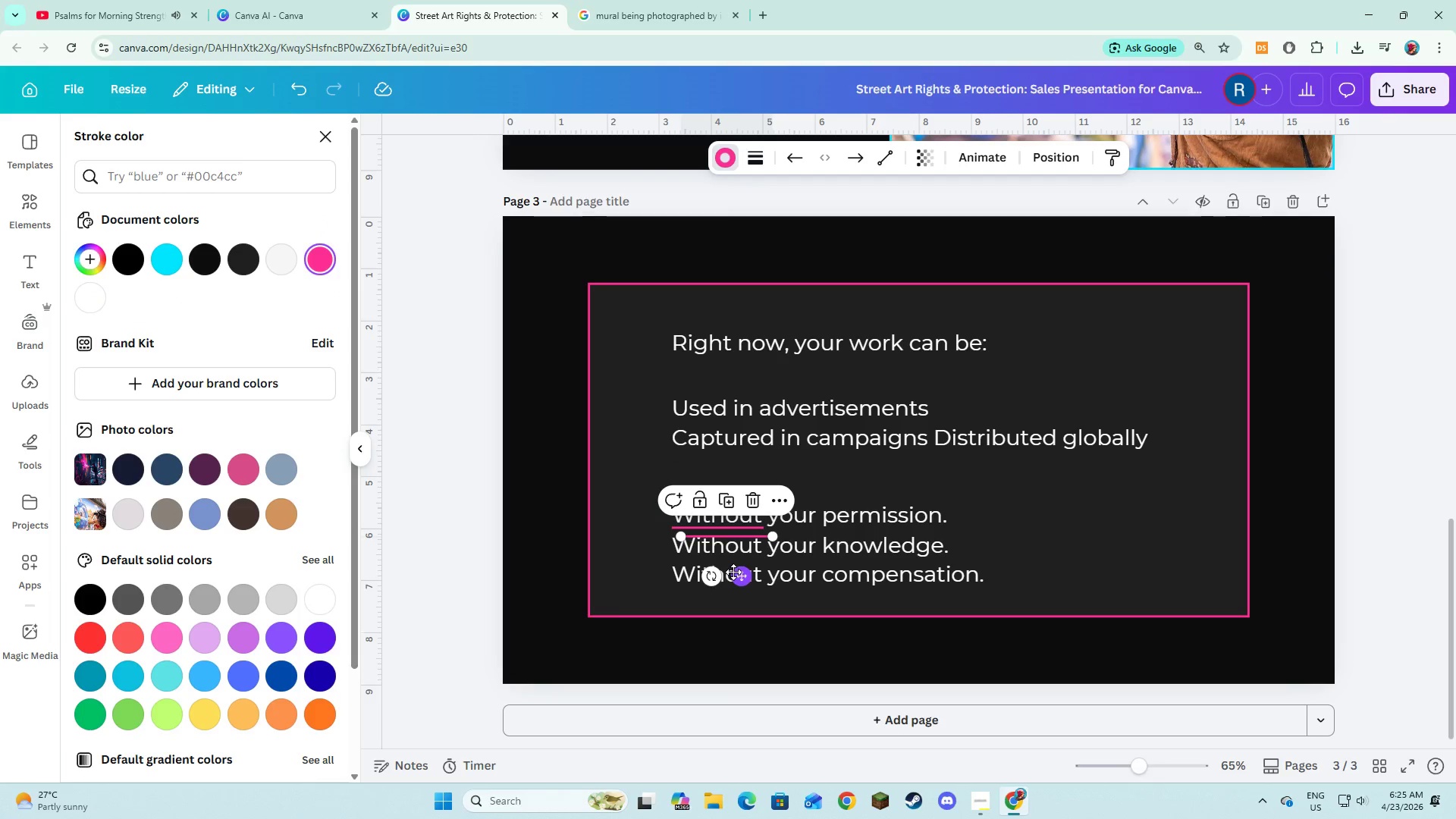 
left_click_drag(start_coordinate=[733, 572], to_coordinate=[725, 595])
 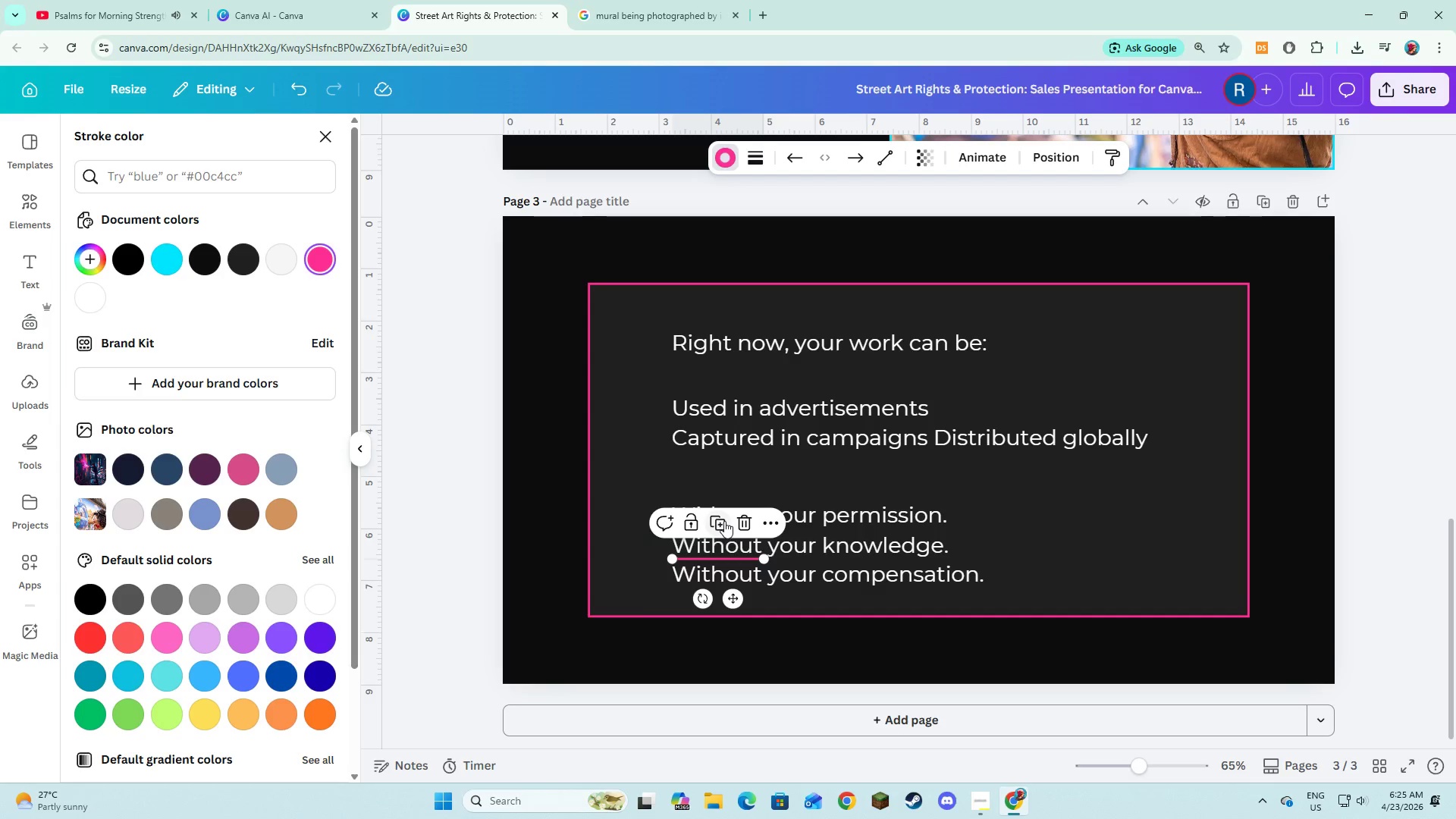 
left_click([724, 521])
 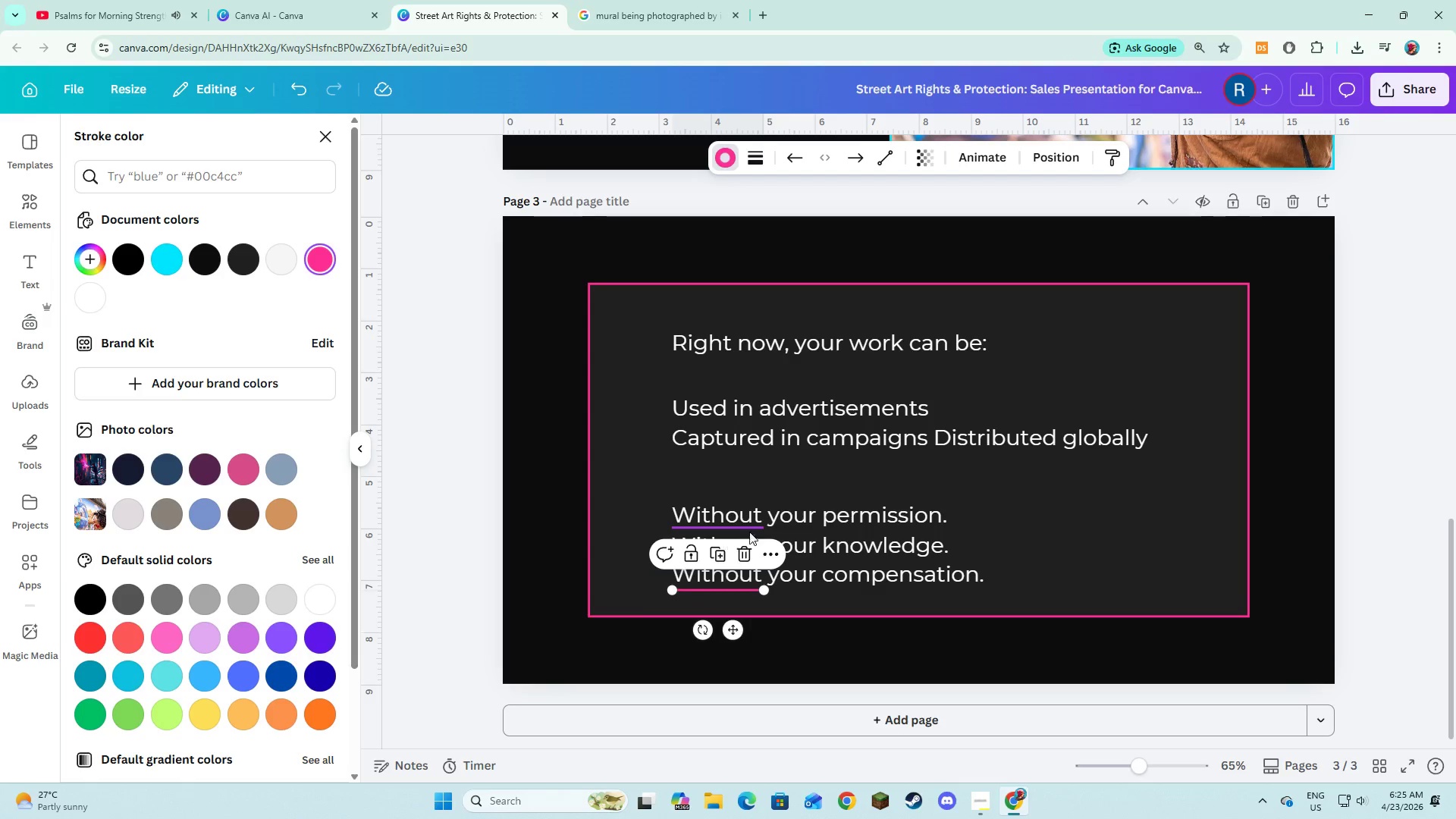 
left_click([975, 526])
 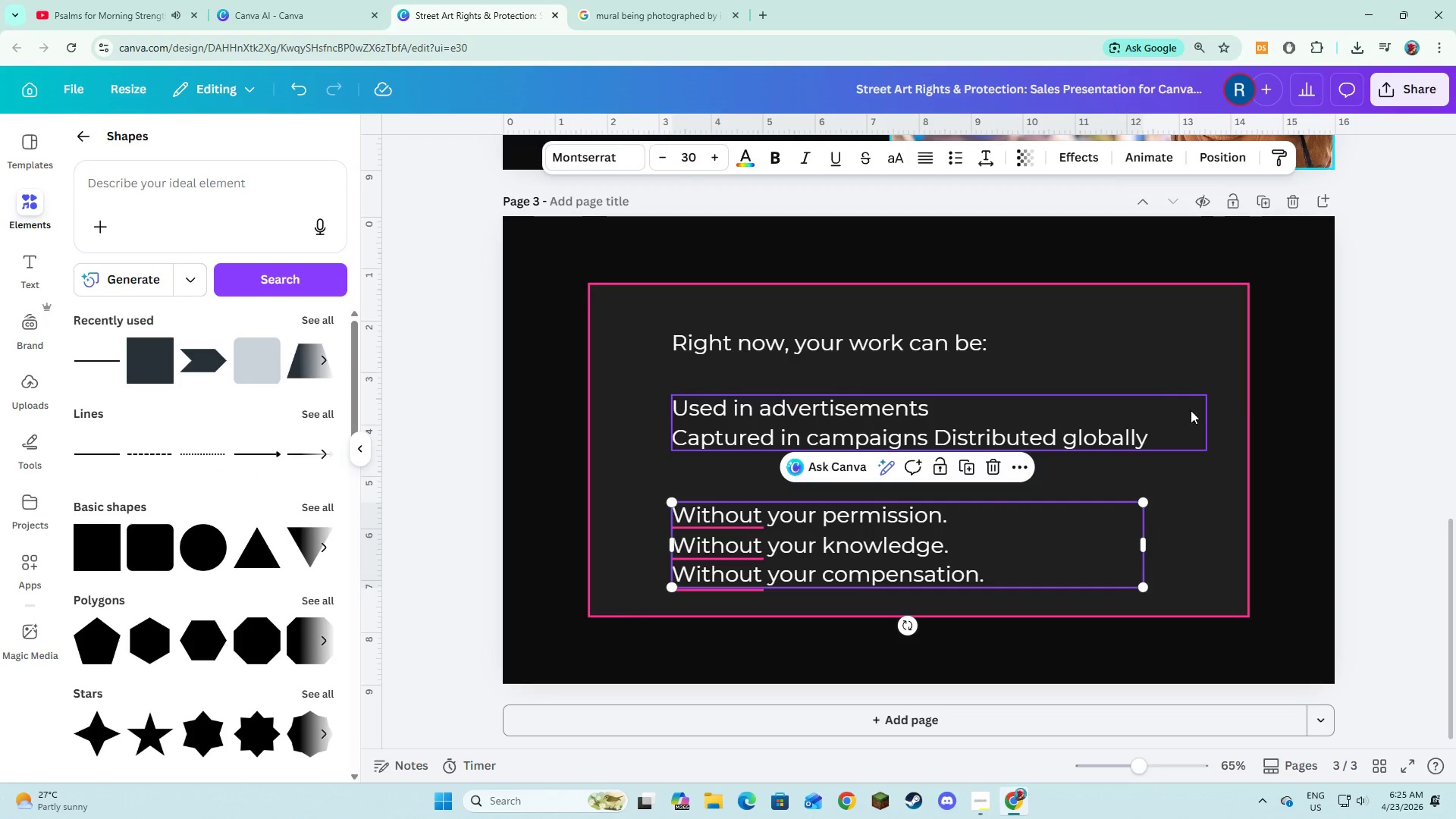 
left_click([1263, 413])
 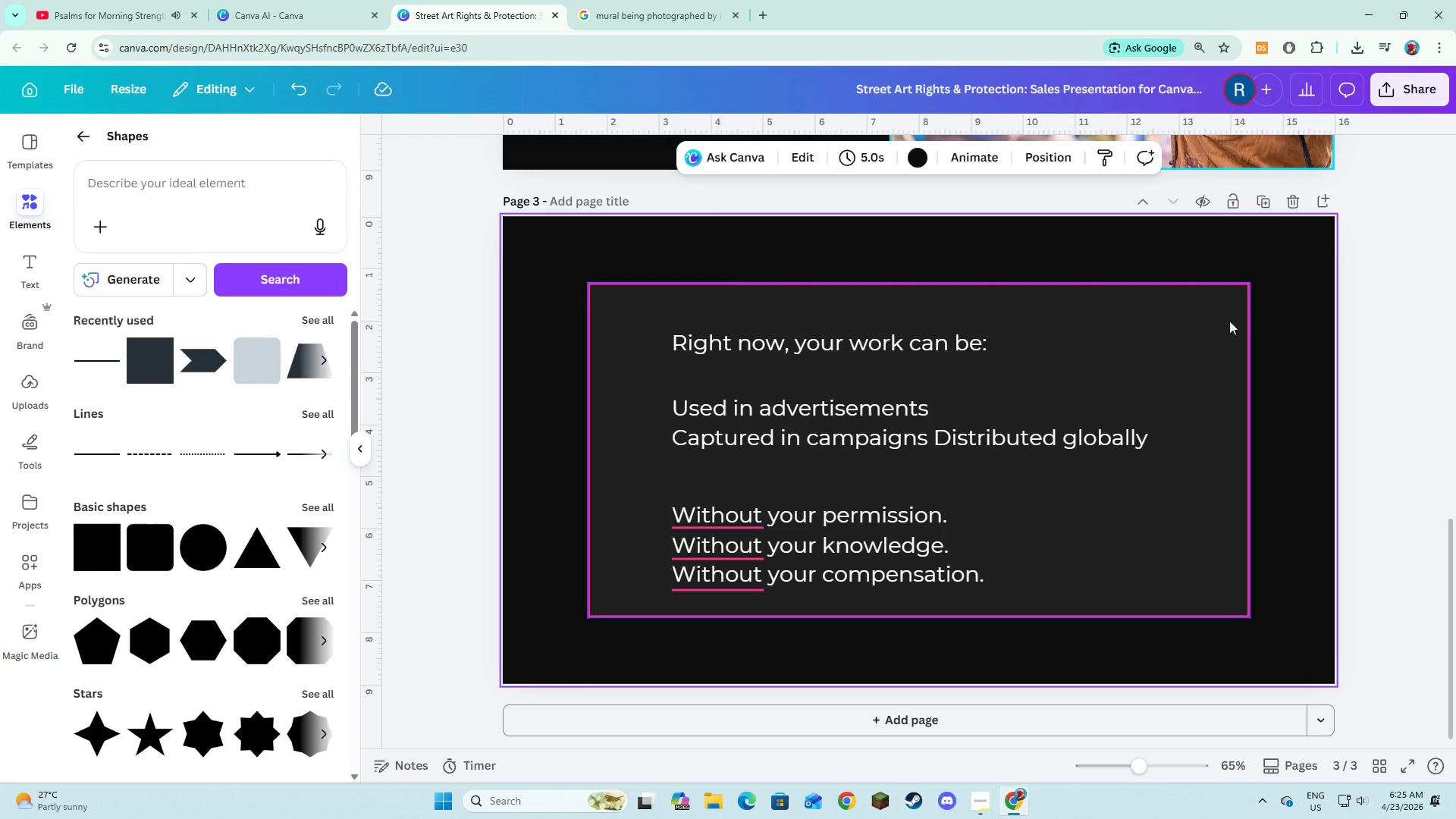 
left_click([1229, 321])
 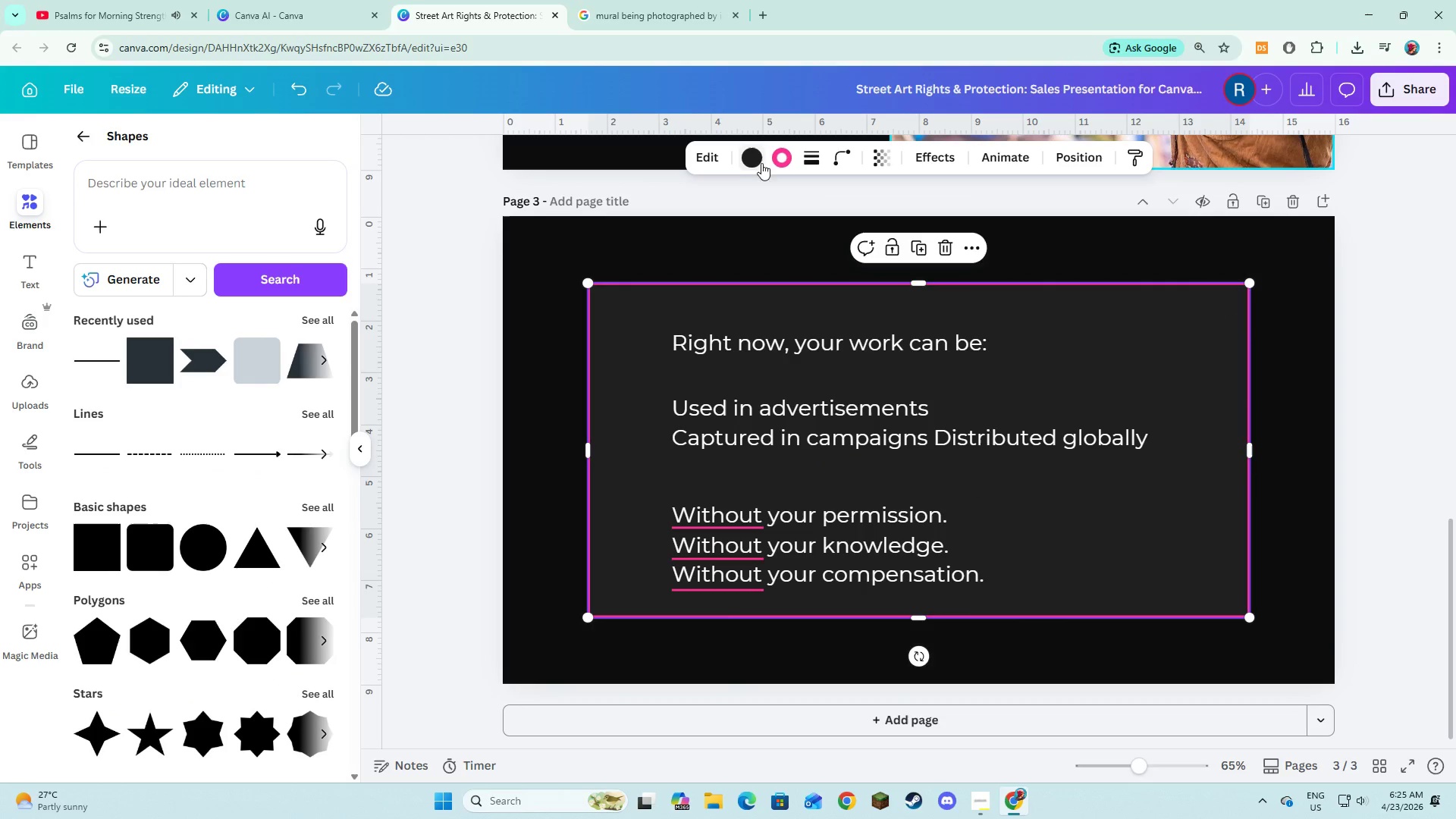 
left_click([770, 162])
 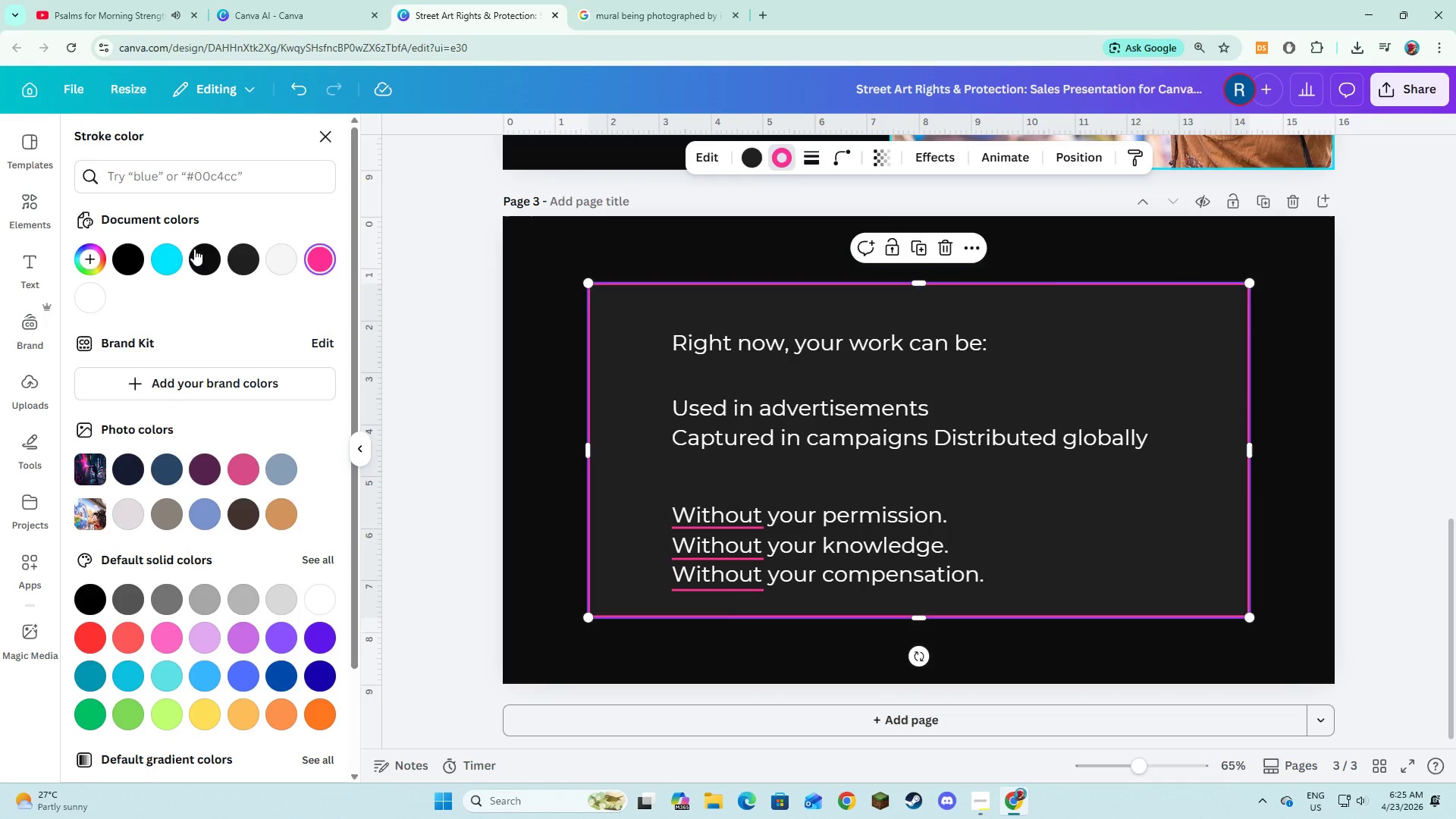 
left_click([174, 262])
 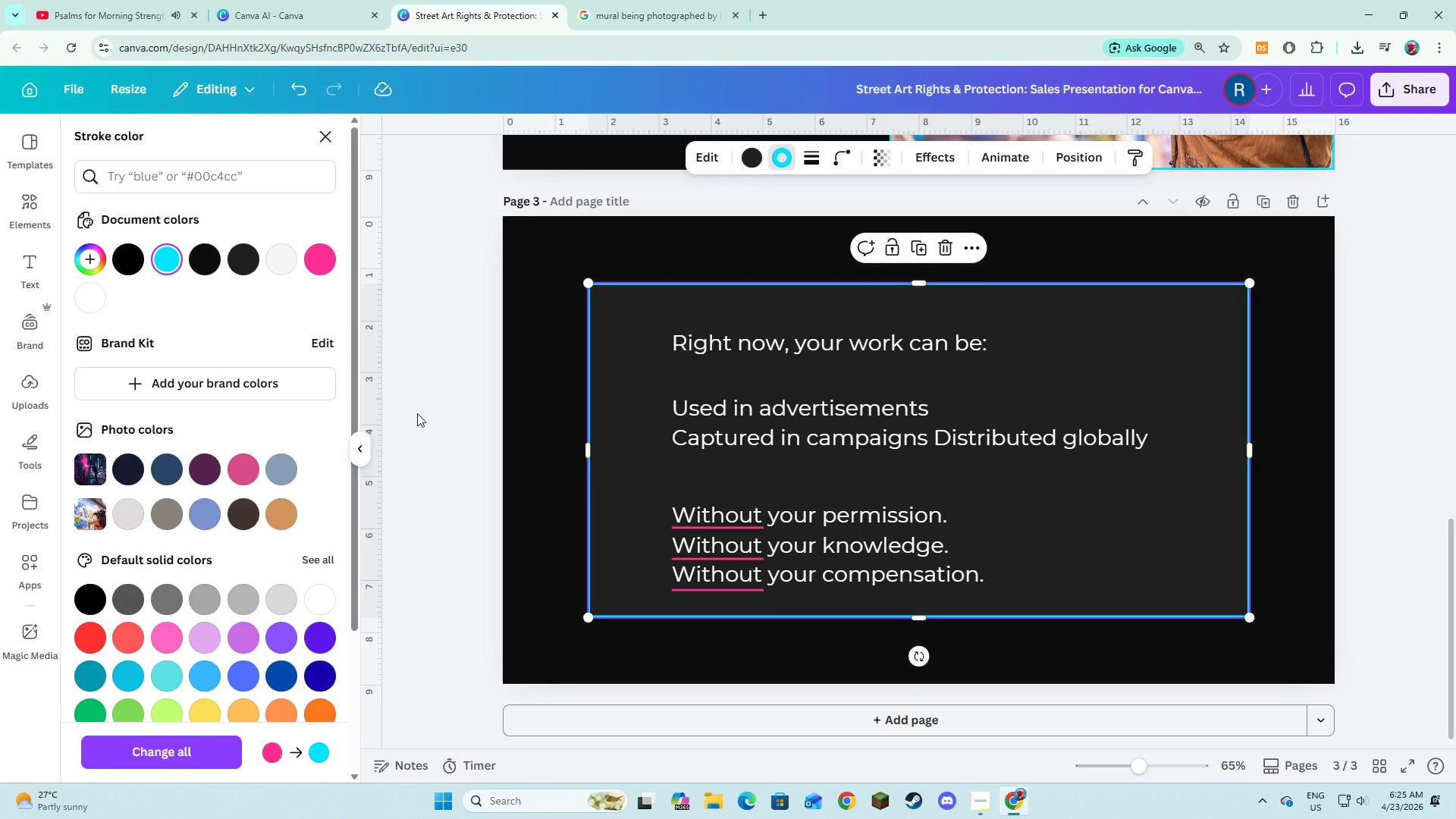 
left_click([417, 413])
 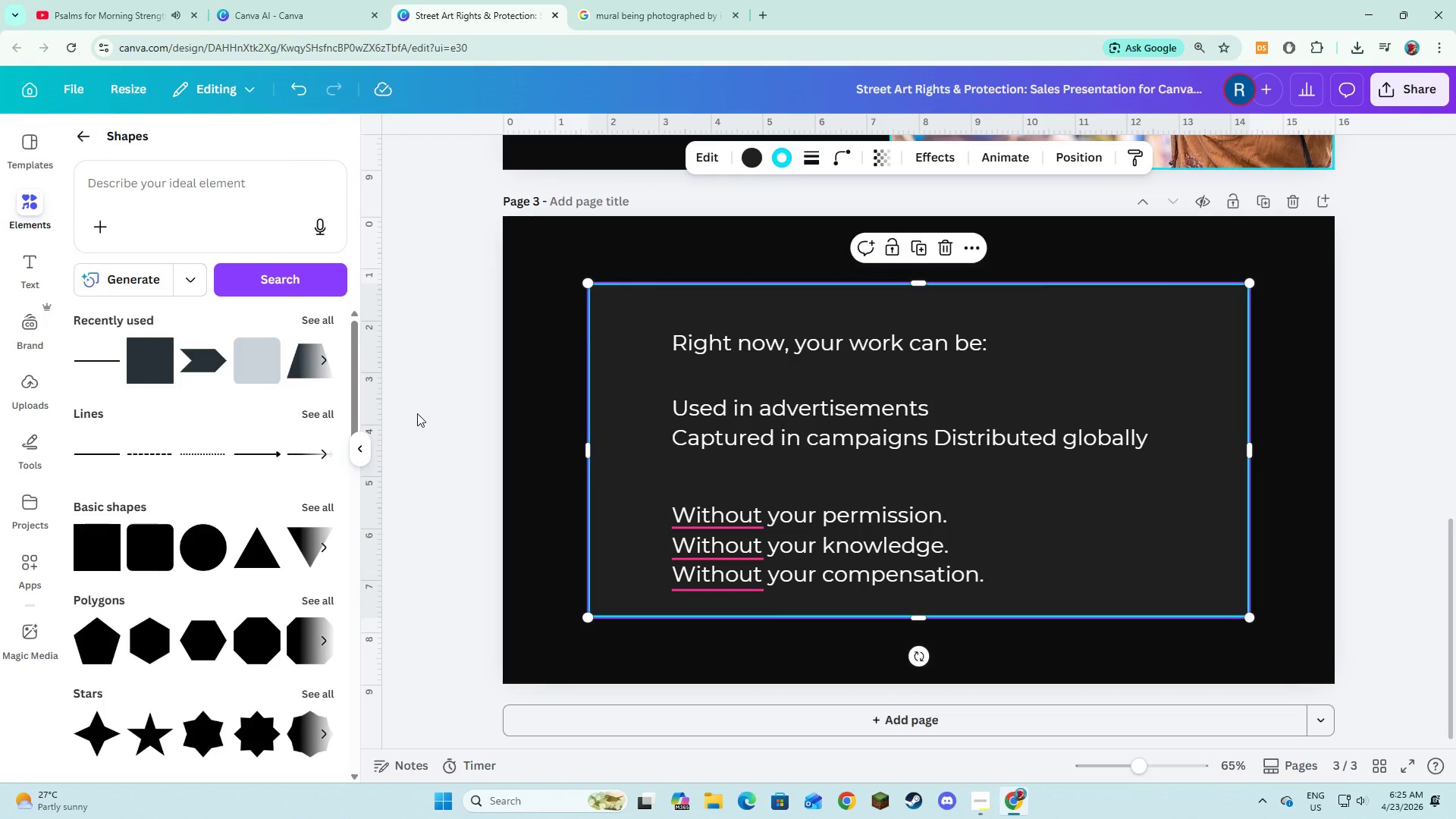 
left_click([417, 413])
 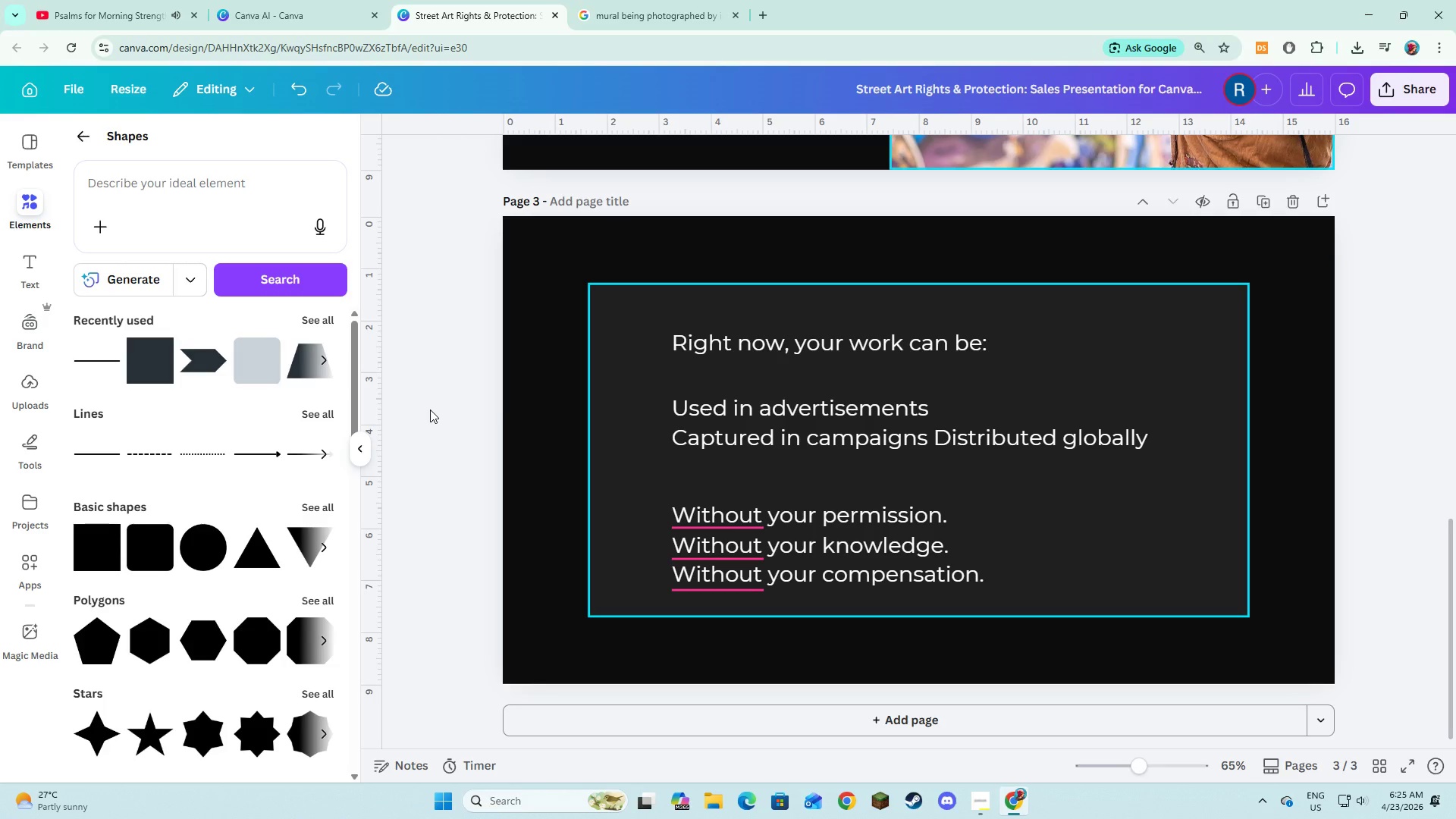 
scroll: coordinate [518, 414], scroll_direction: up, amount: 2.0
 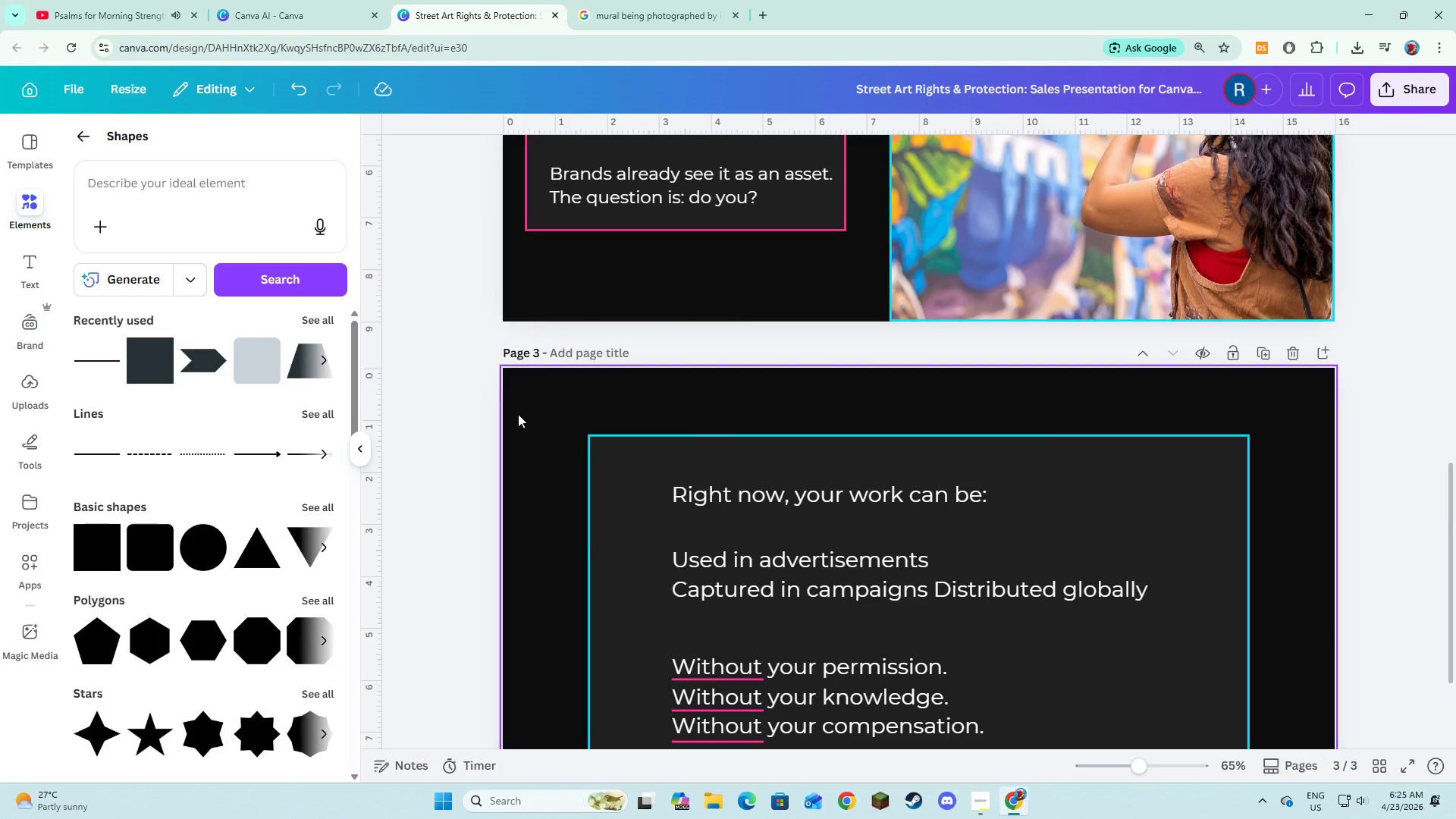 
scroll: coordinate [518, 414], scroll_direction: down, amount: 2.0
 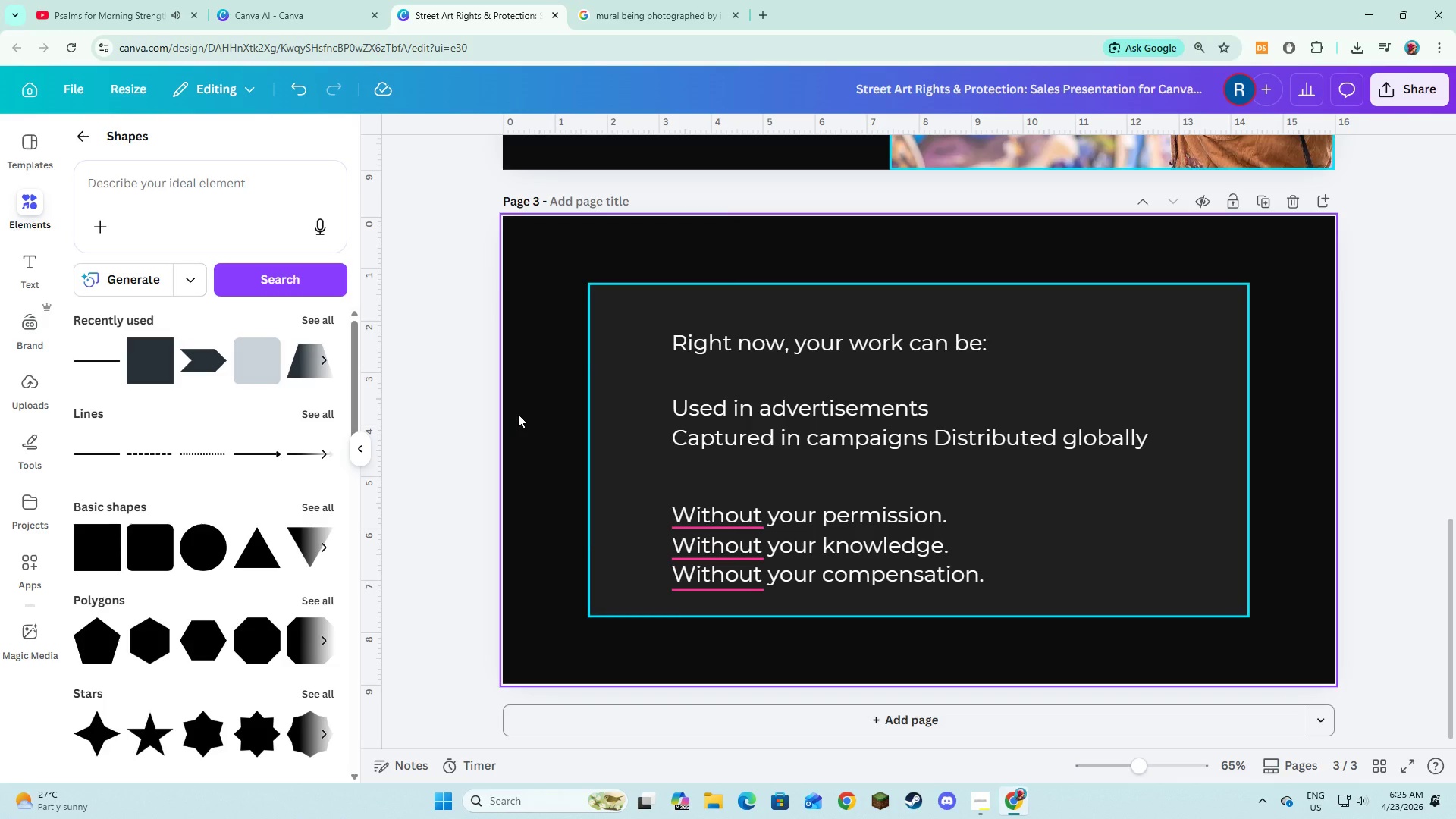 
scroll: coordinate [518, 414], scroll_direction: up, amount: 3.0
 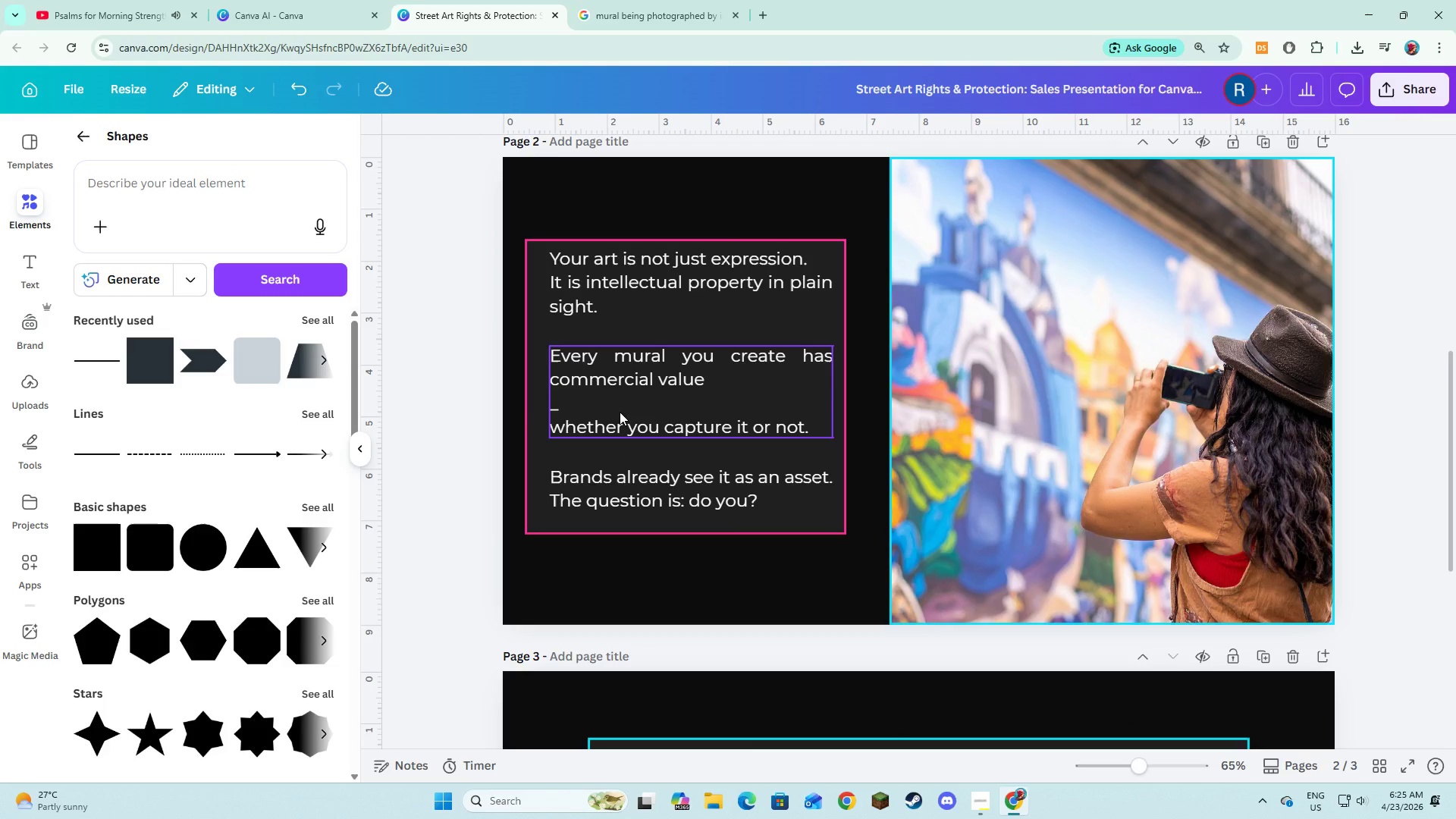 
wait(15.42)
 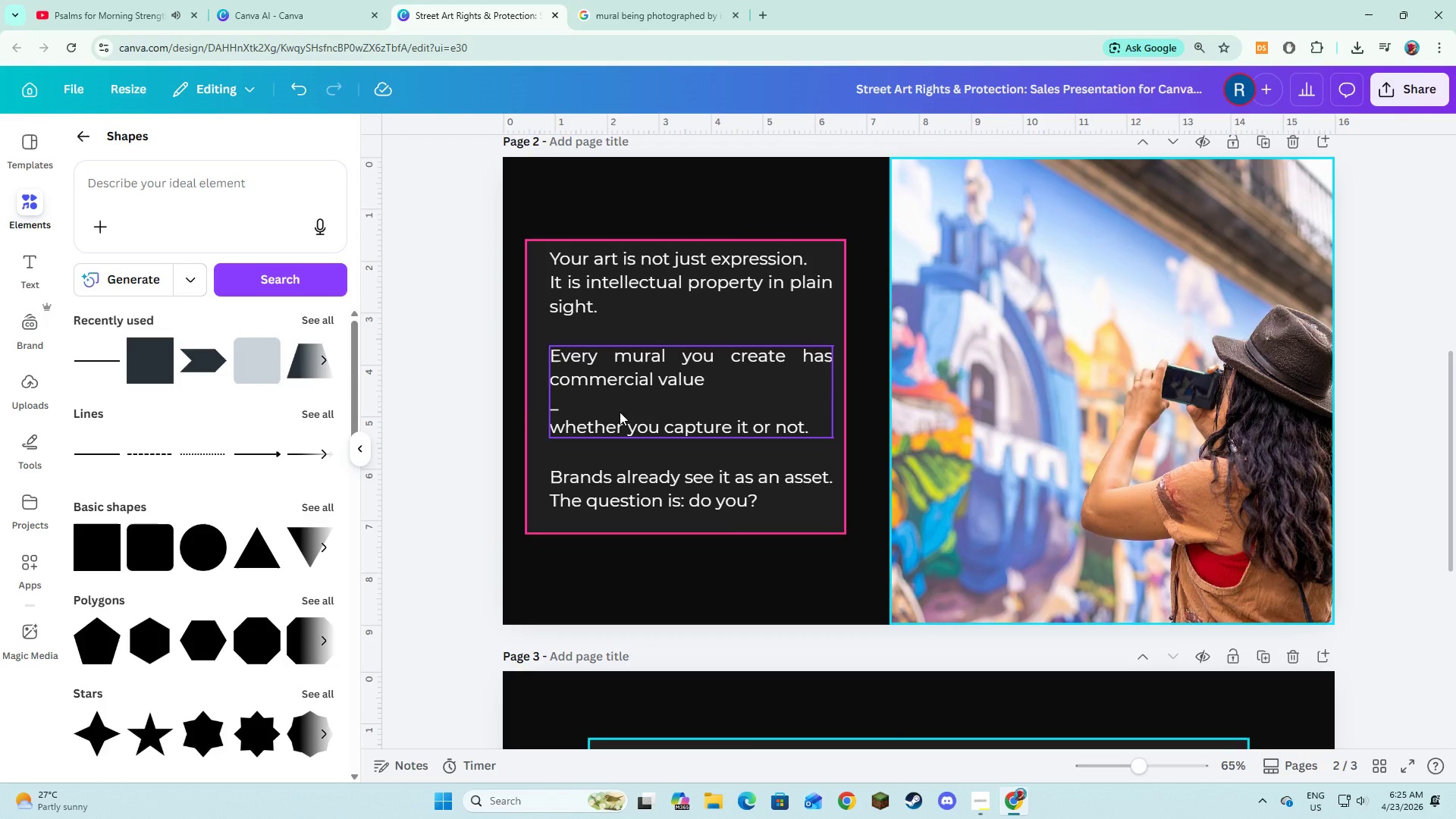 
left_click([96, 129])
 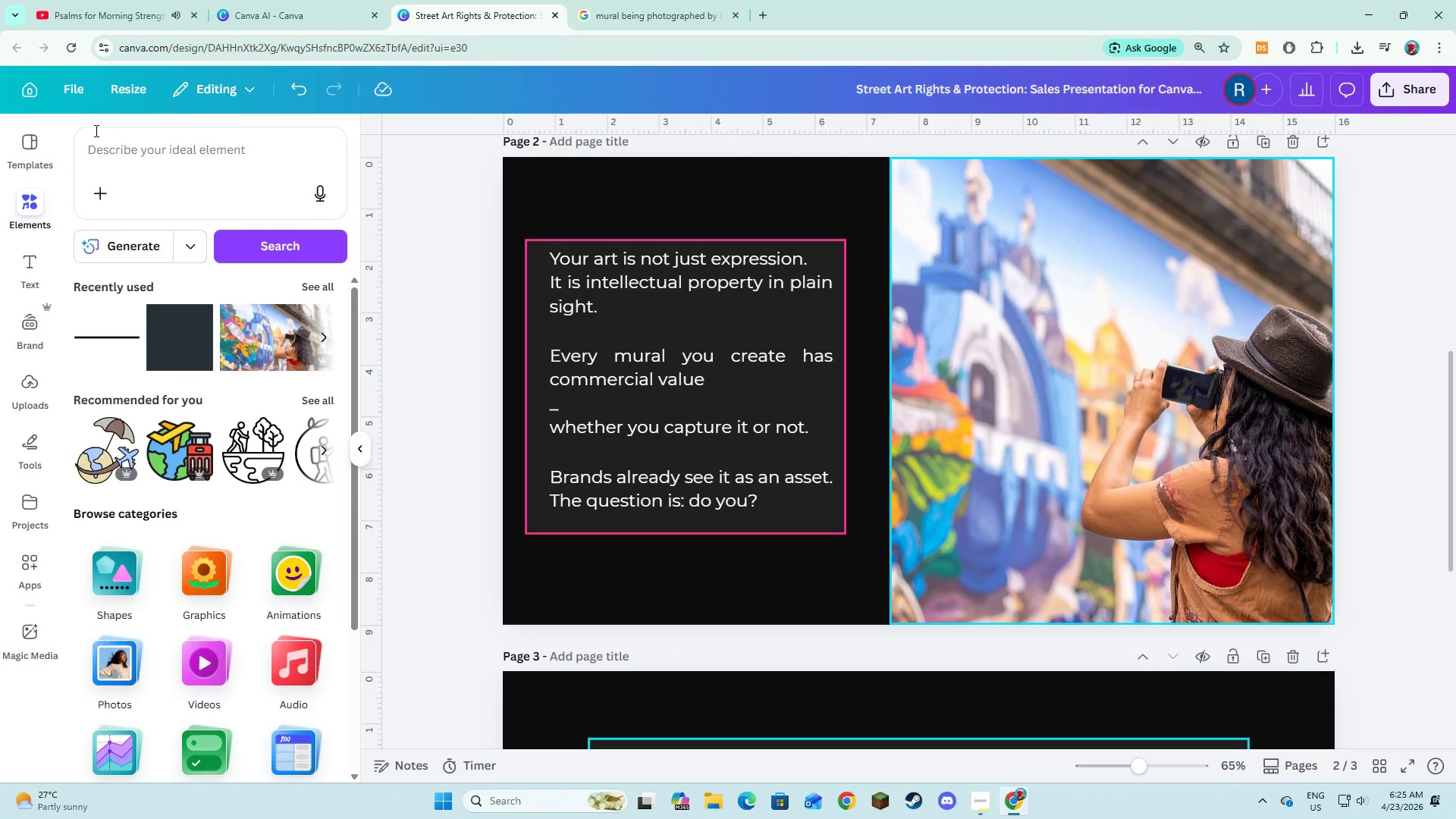 
left_click([96, 153])
 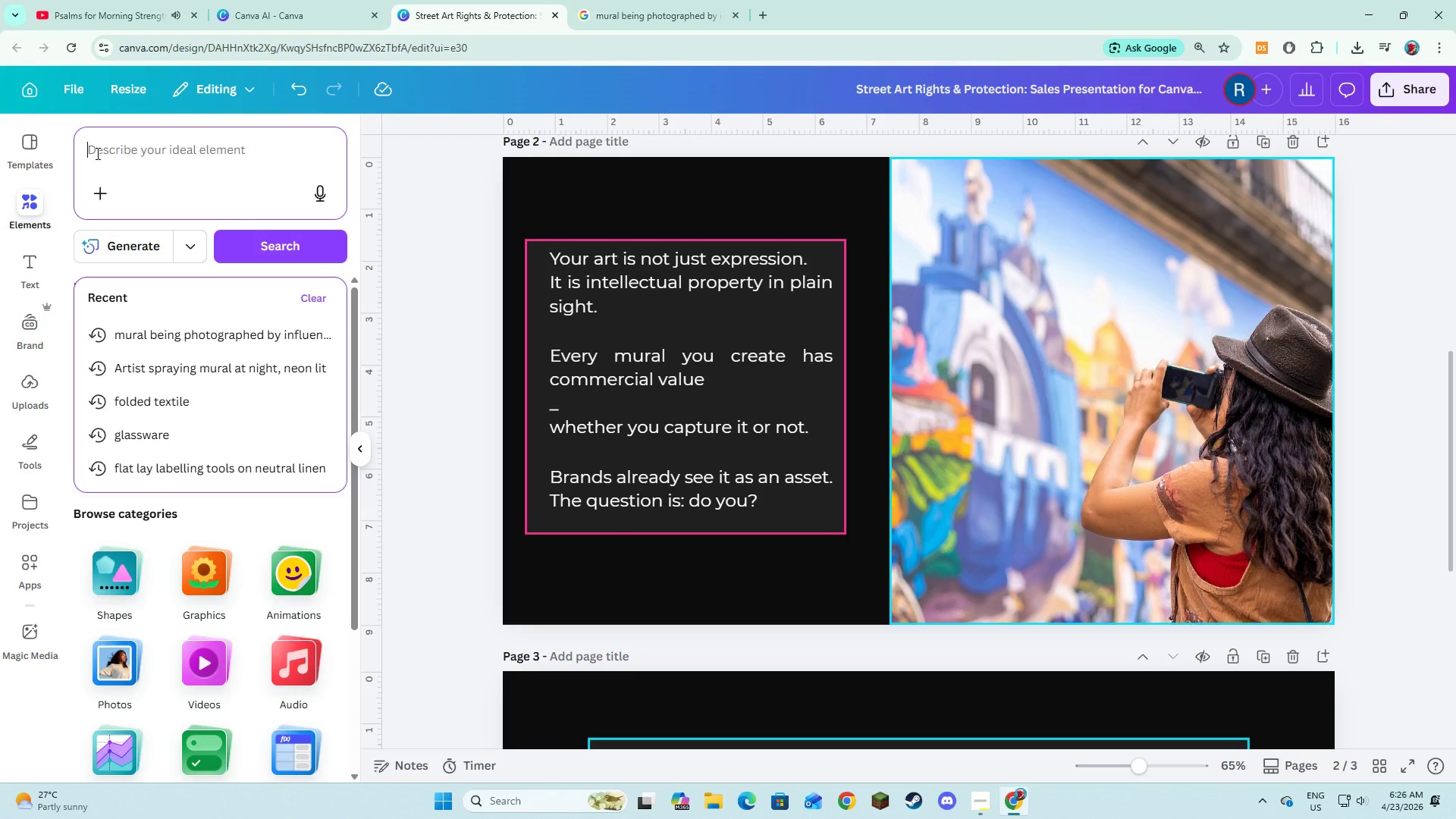 
type(gritty concrete texture)
 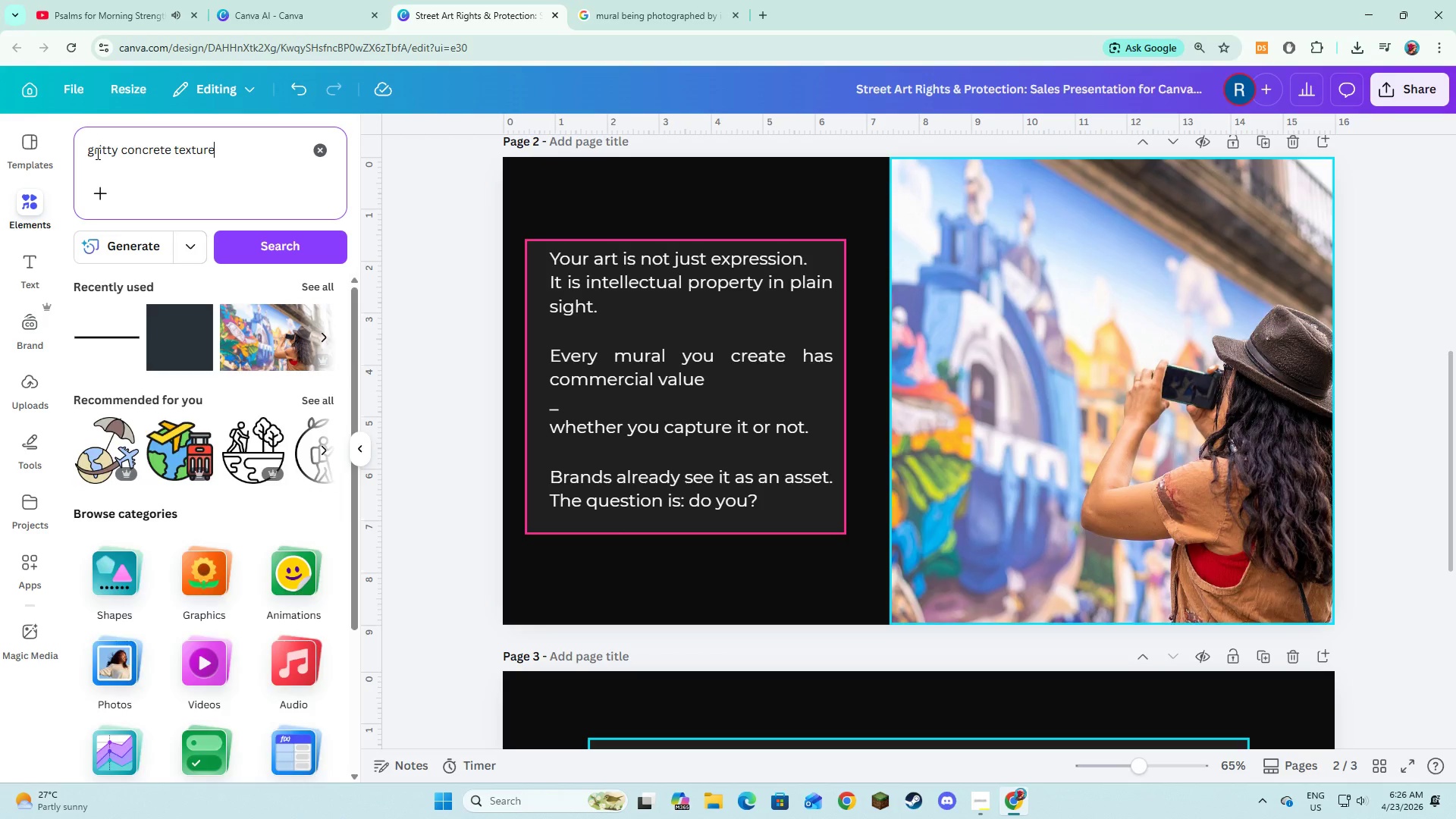 
key(Enter)
 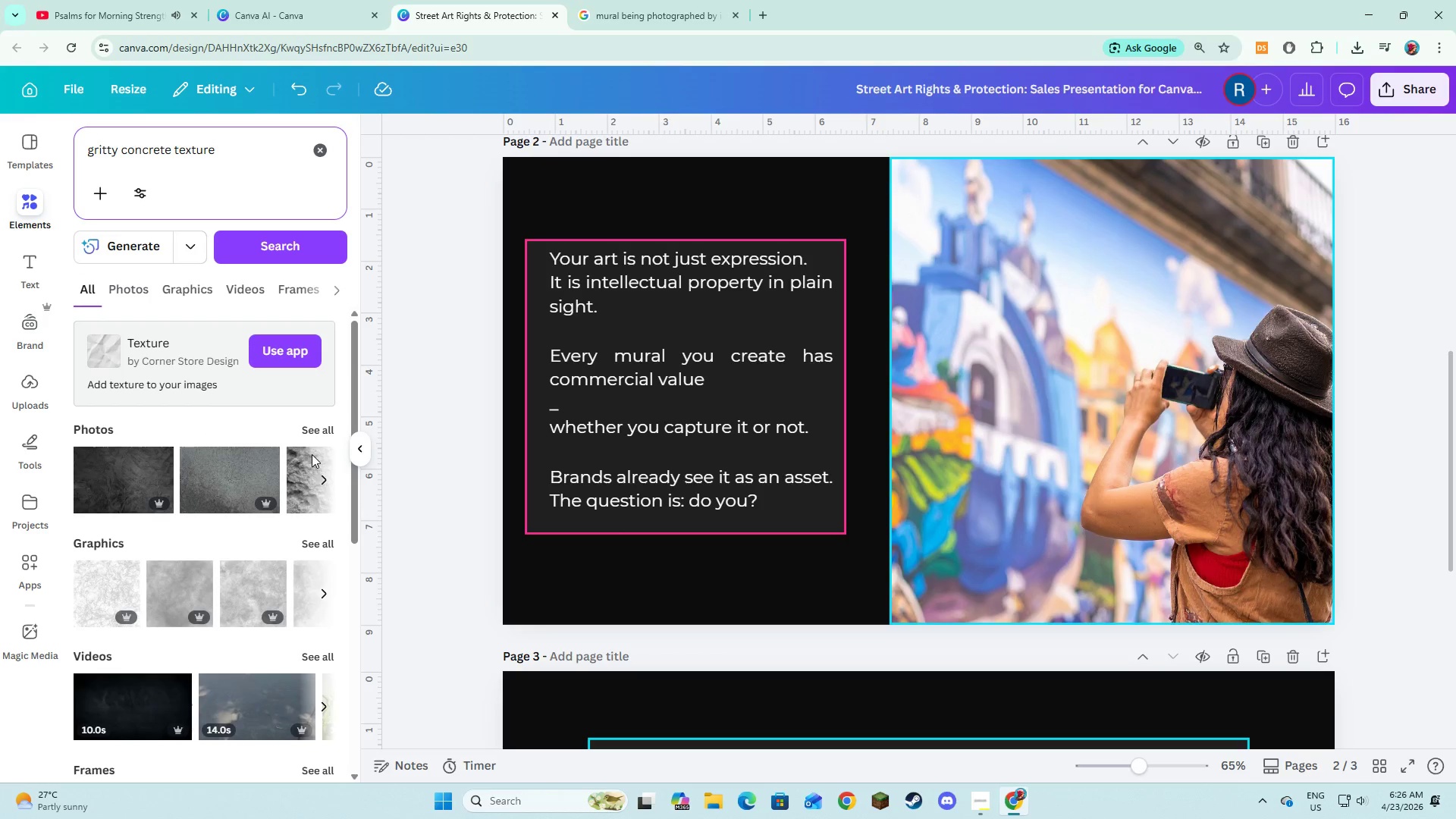 
left_click([312, 428])
 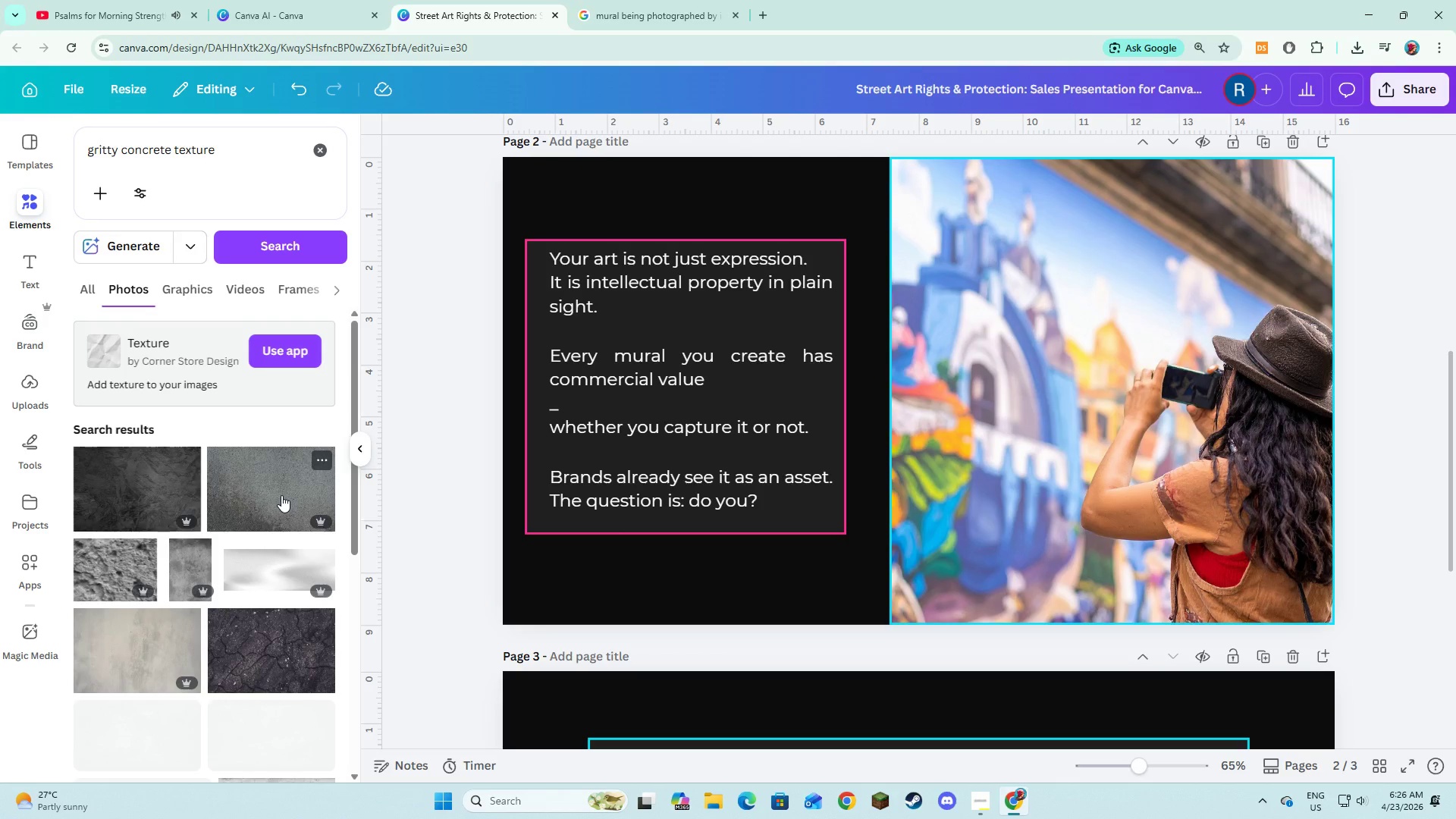 
left_click([281, 495])
 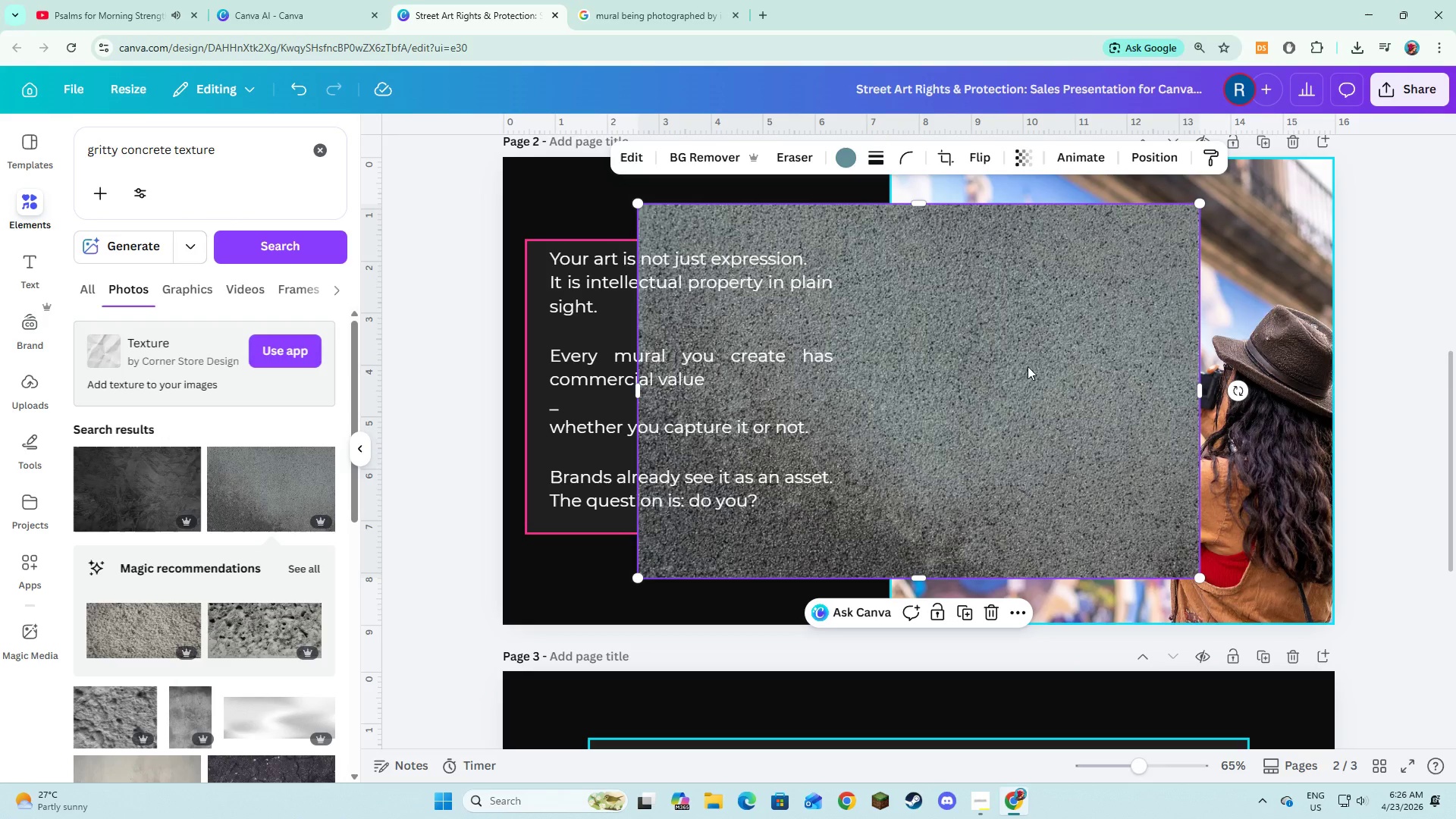 
left_click_drag(start_coordinate=[1028, 366], to_coordinate=[897, 682])
 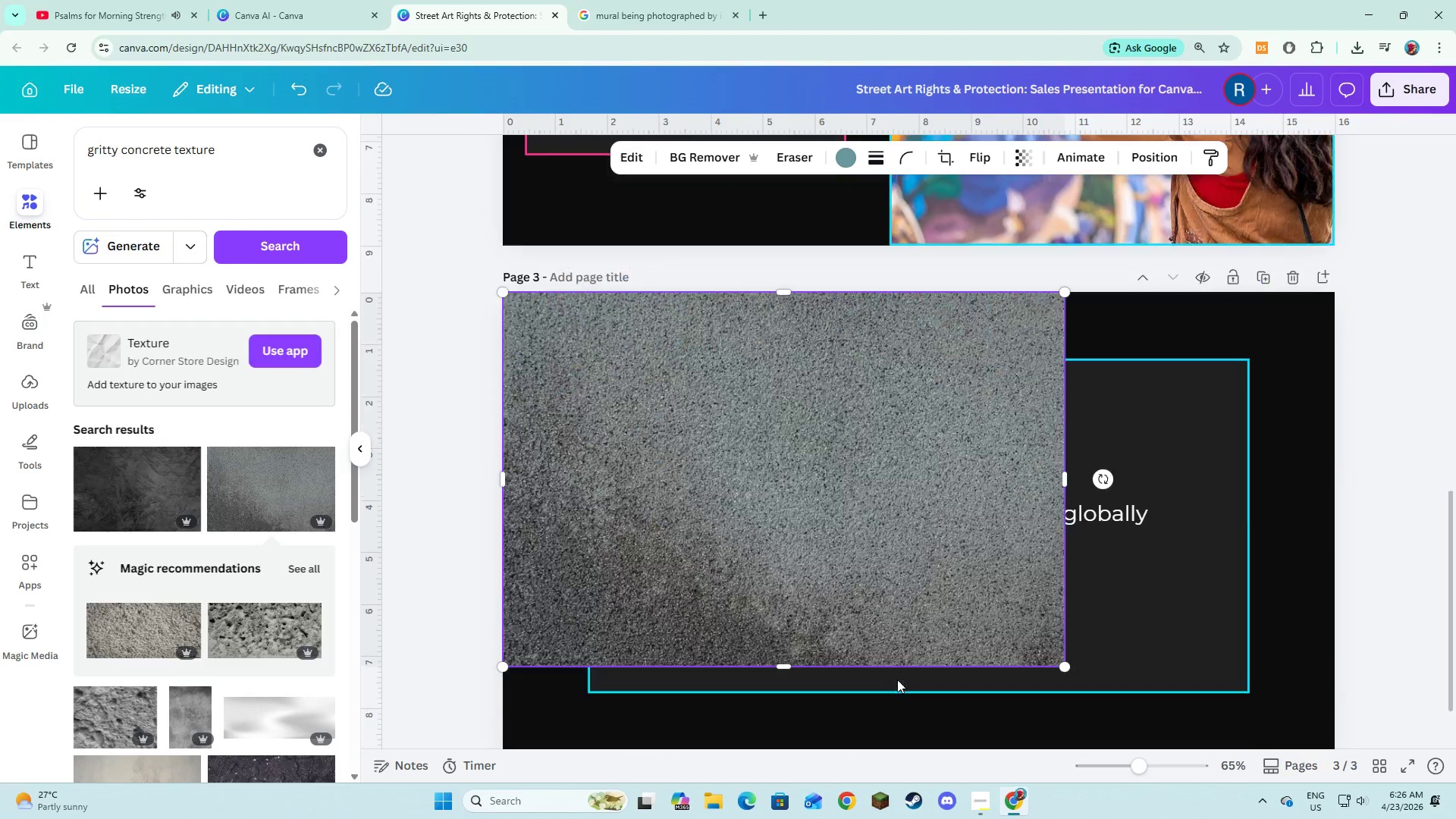 
scroll: coordinate [1065, 630], scroll_direction: down, amount: 8.0
 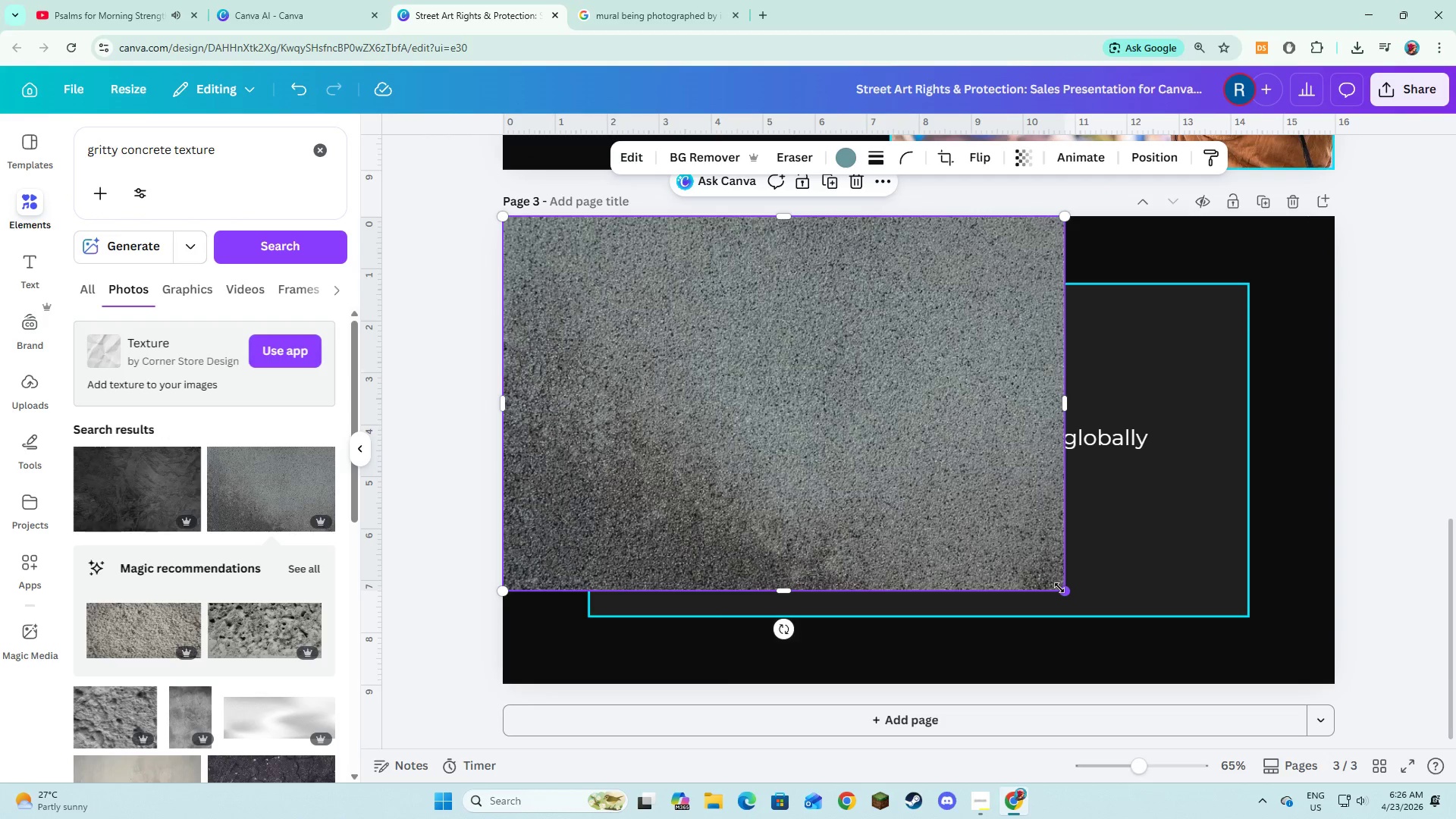 
left_click_drag(start_coordinate=[1059, 588], to_coordinate=[1382, 683])
 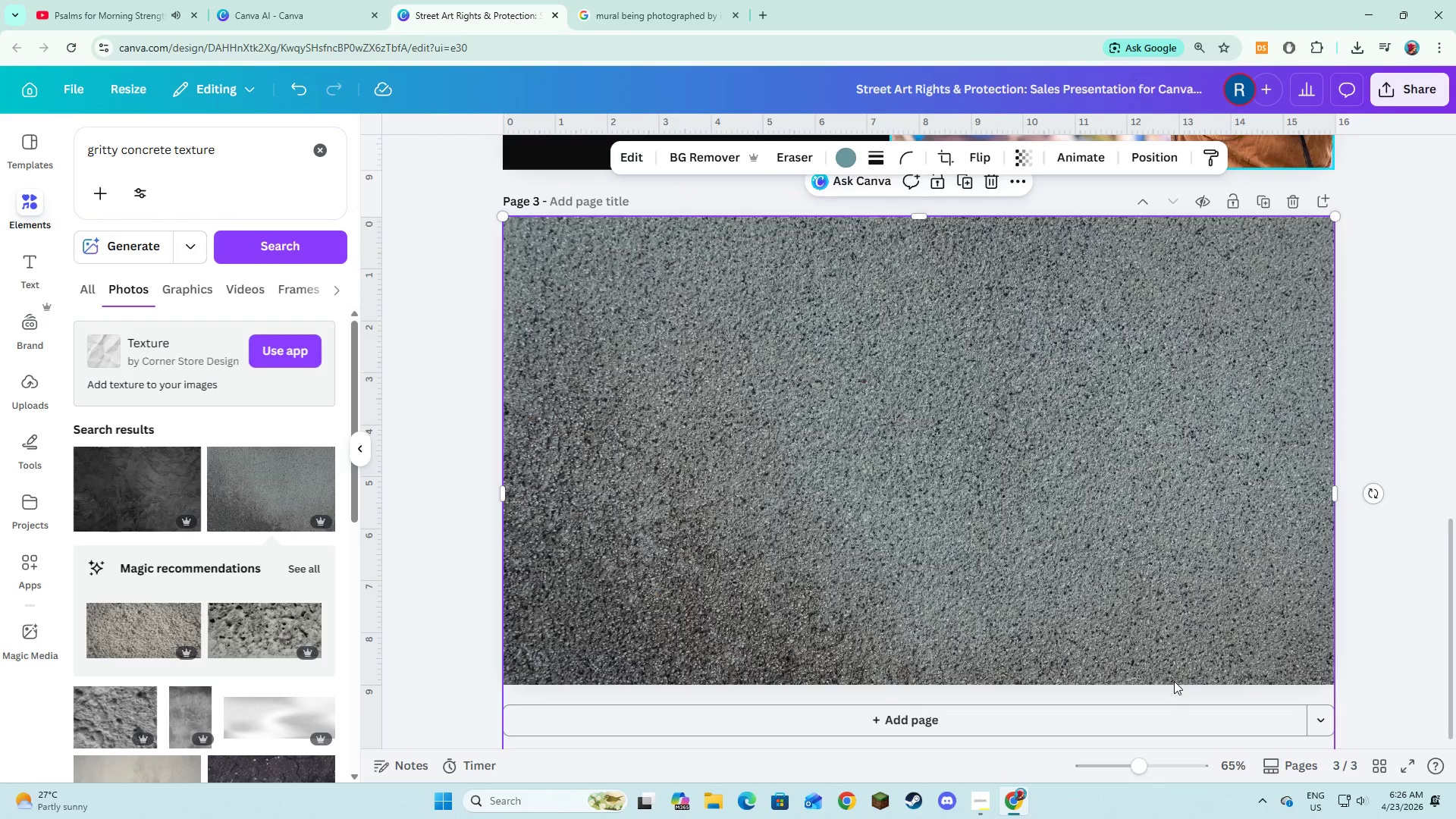 
scroll: coordinate [1174, 681], scroll_direction: down, amount: 3.0
 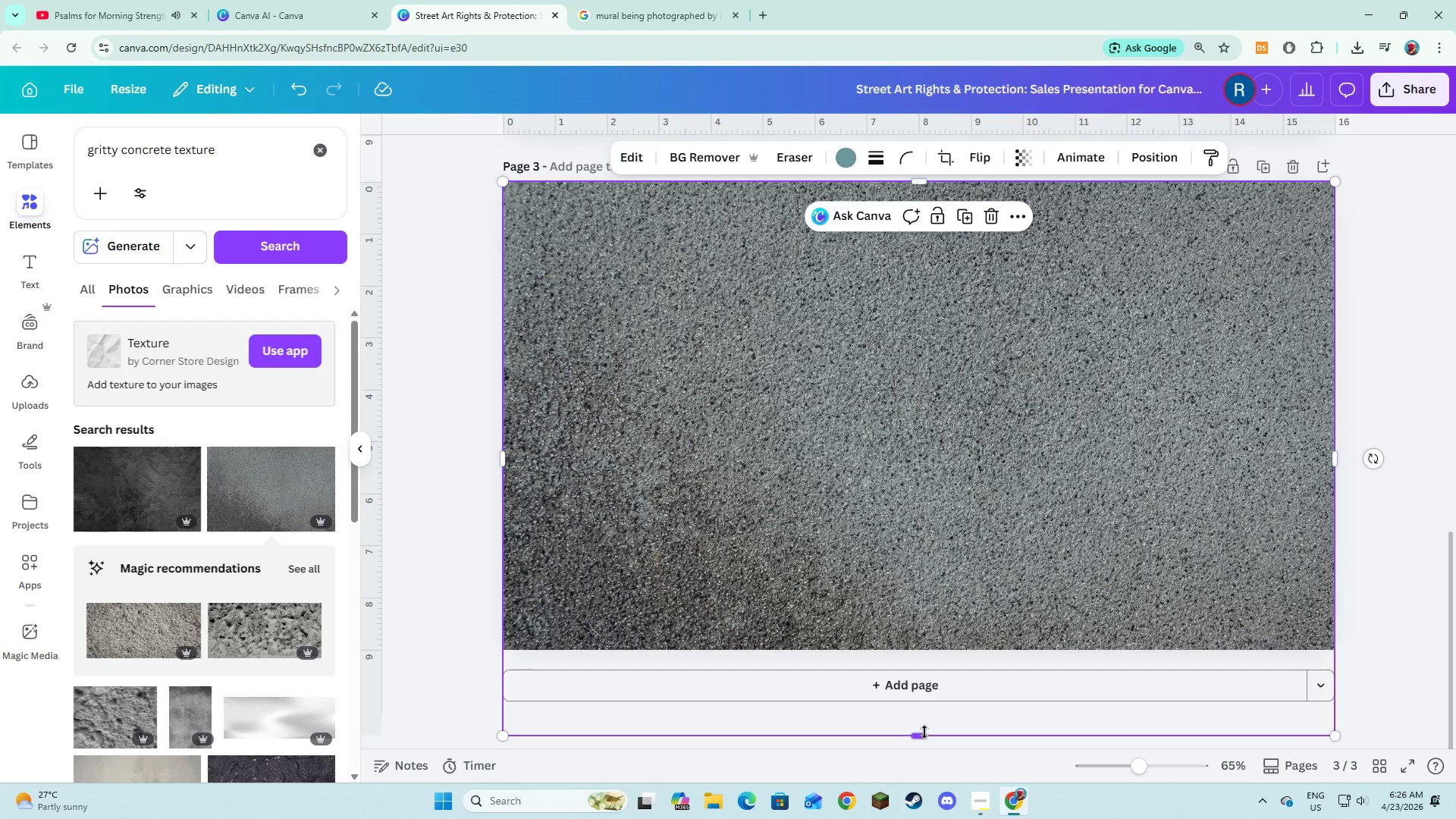 
left_click_drag(start_coordinate=[924, 732], to_coordinate=[930, 679])
 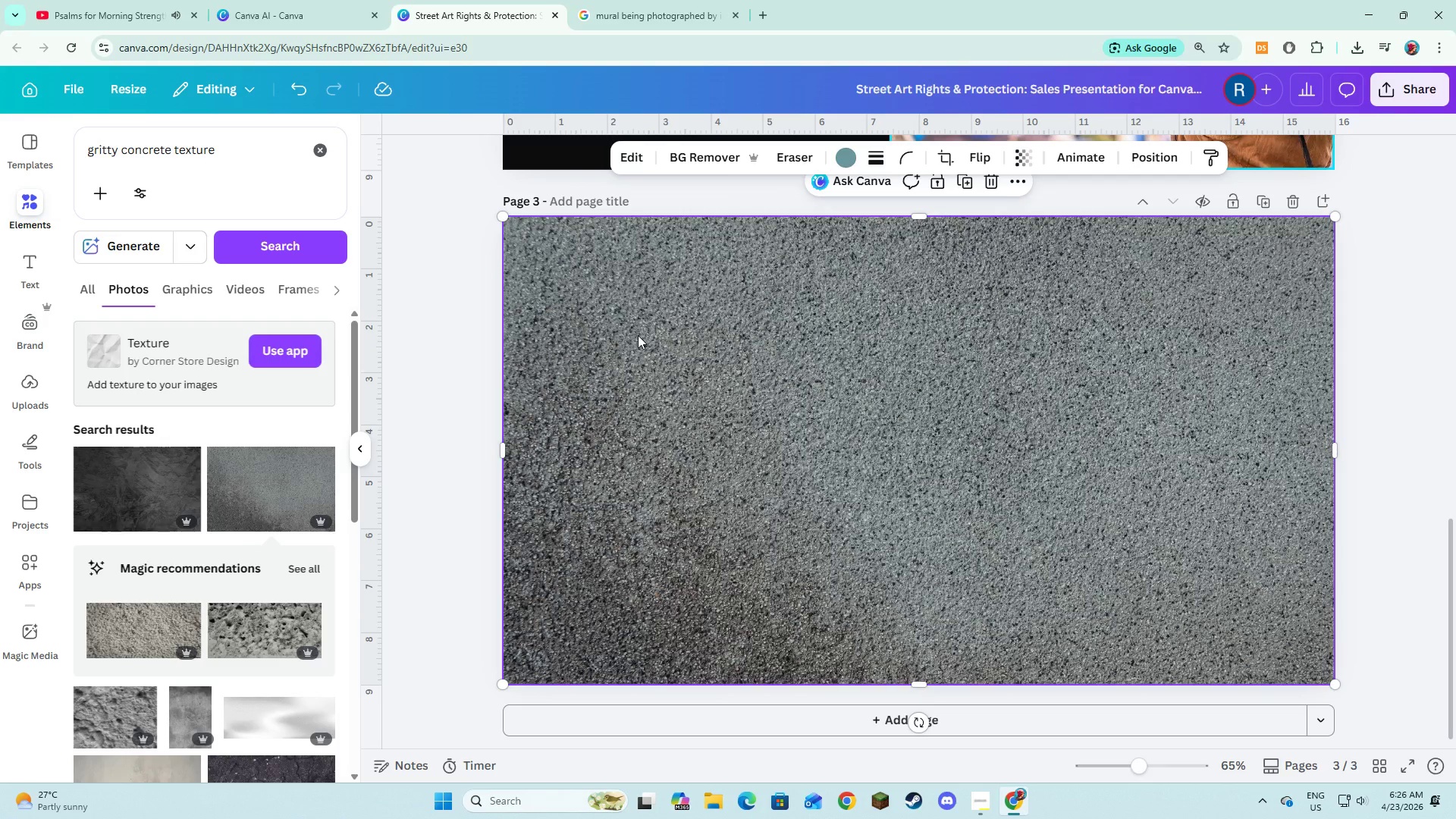 
right_click([638, 335])
 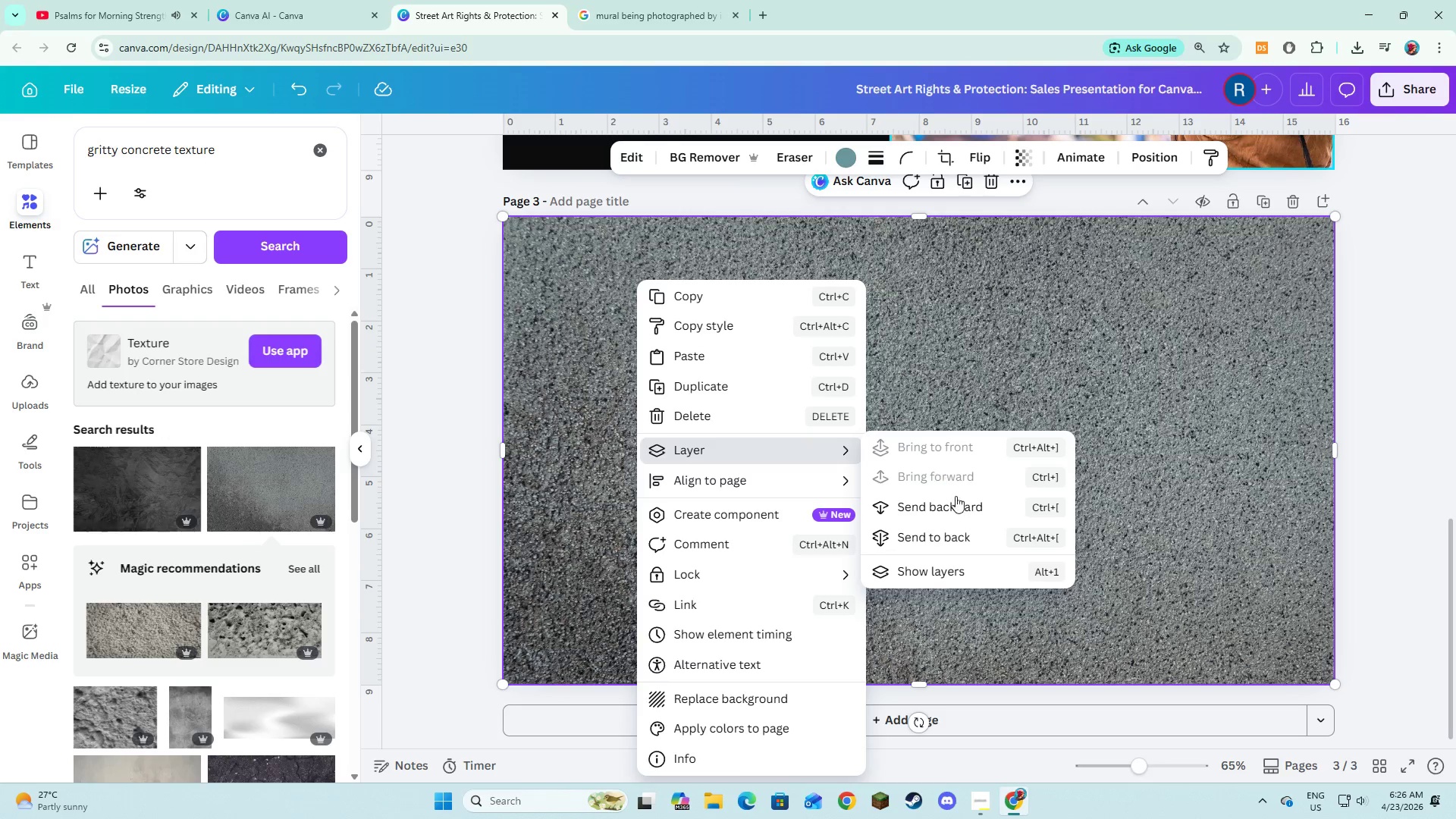 
left_click([956, 529])
 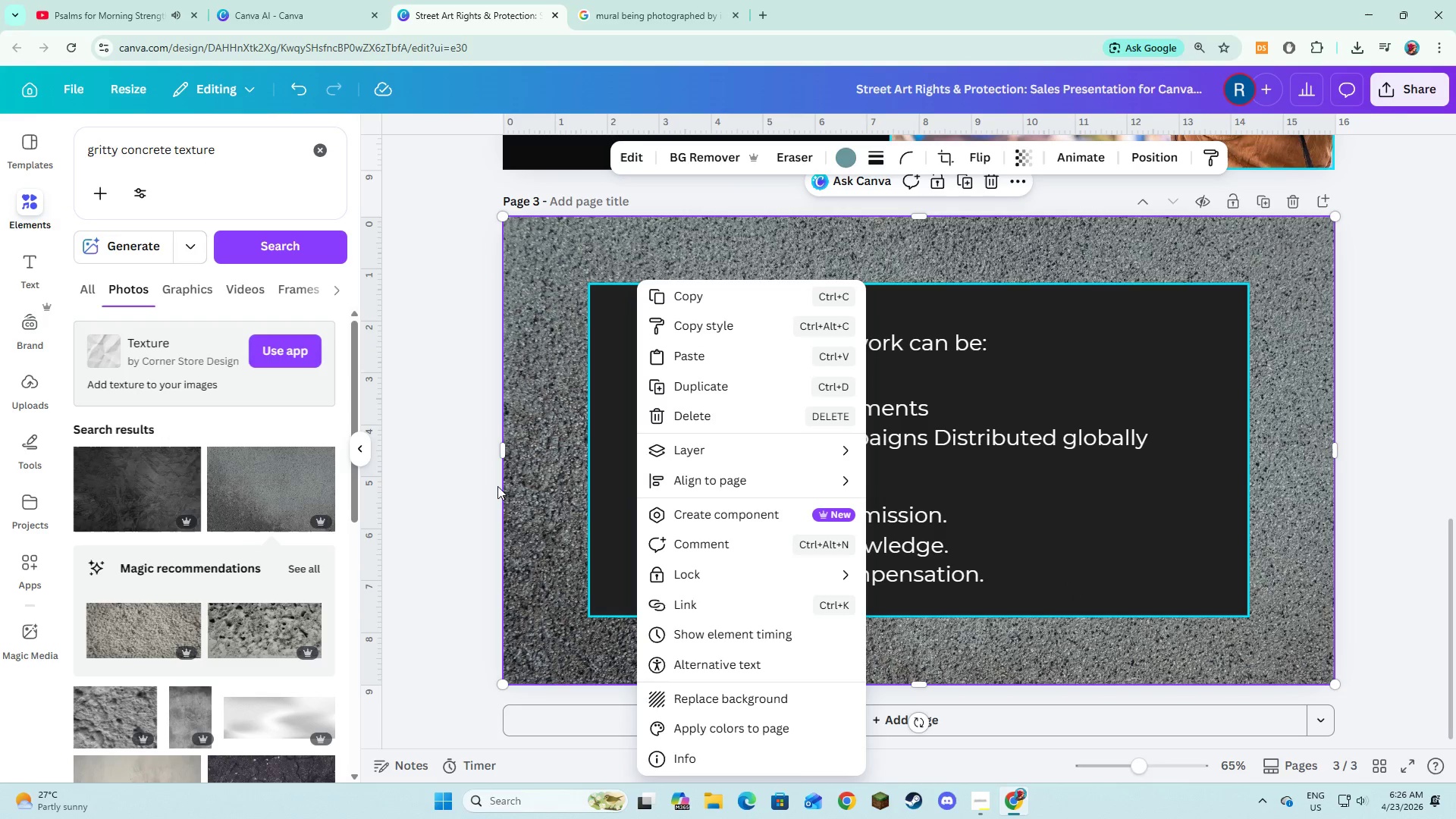 
left_click([480, 493])
 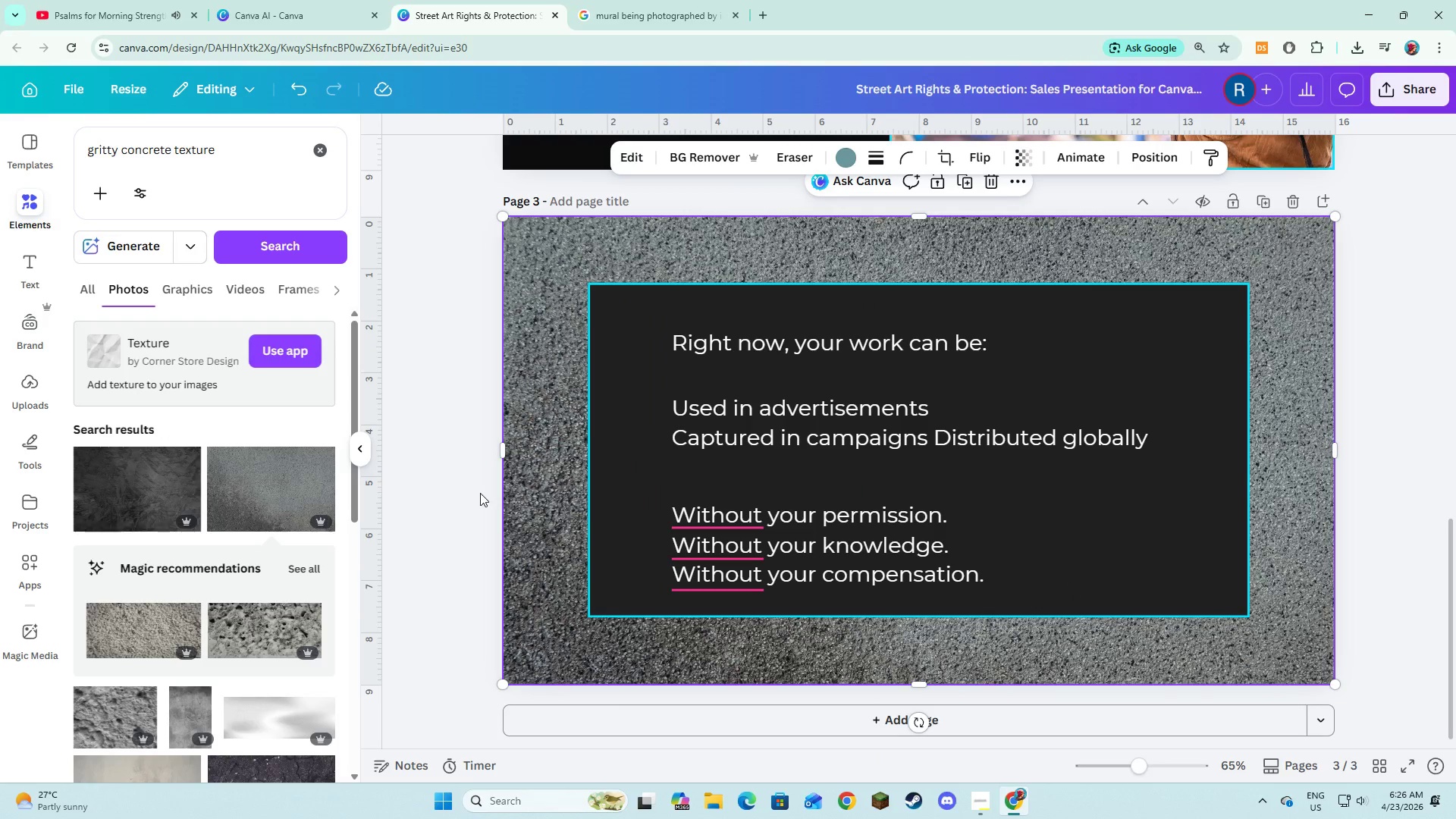 
wait(5.66)
 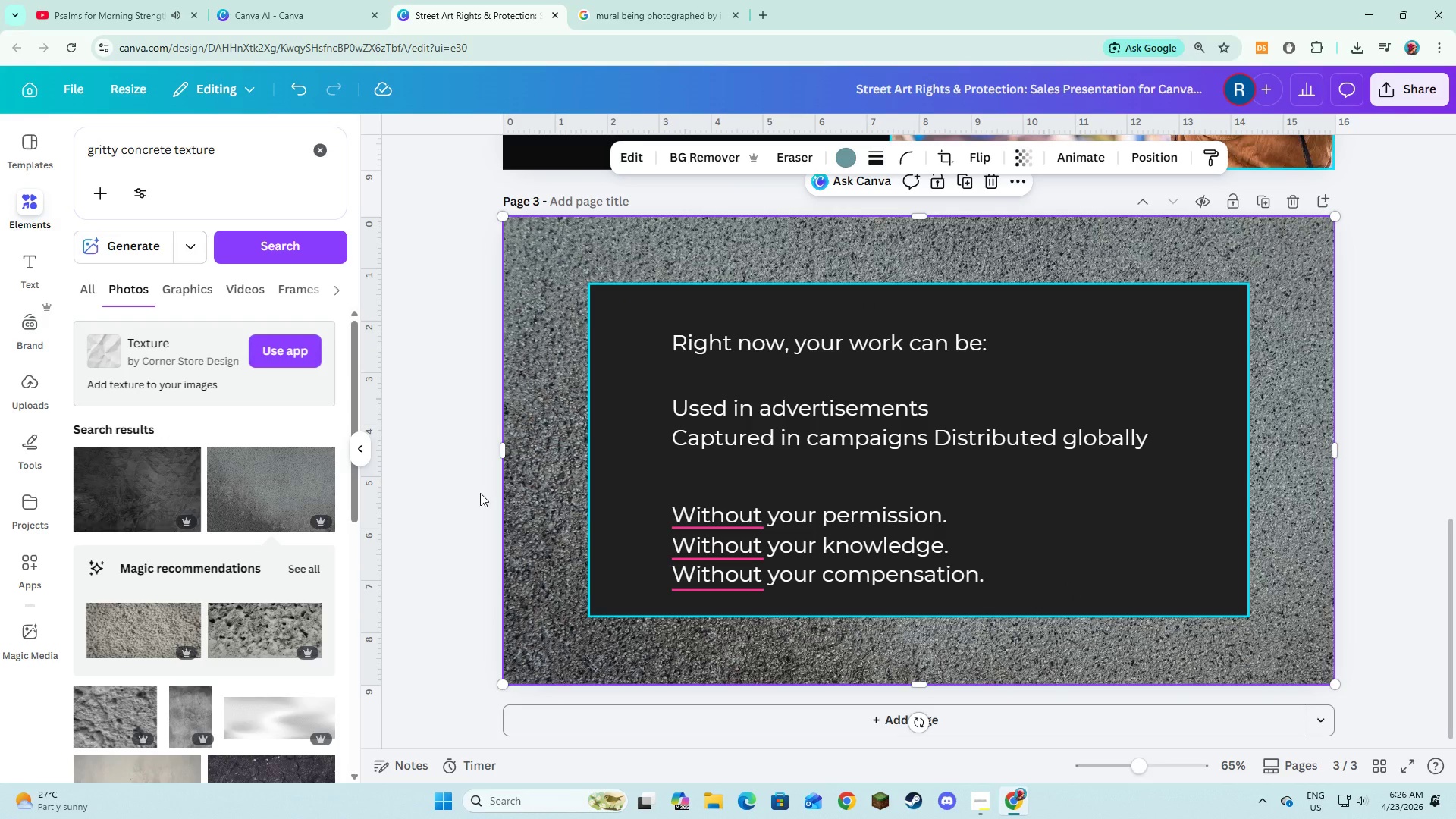 
left_click([653, 331])
 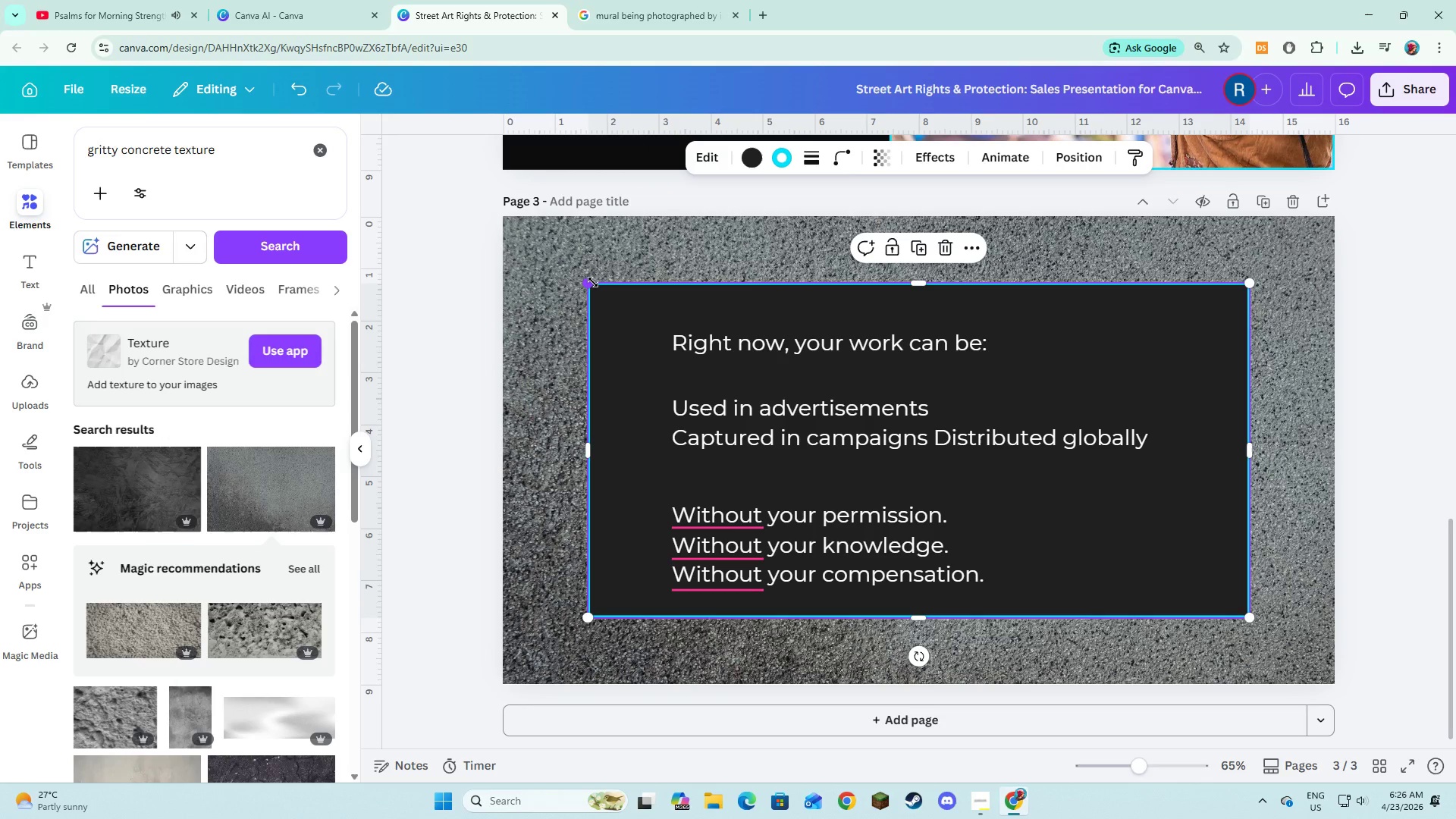 
left_click_drag(start_coordinate=[592, 282], to_coordinate=[512, 218])
 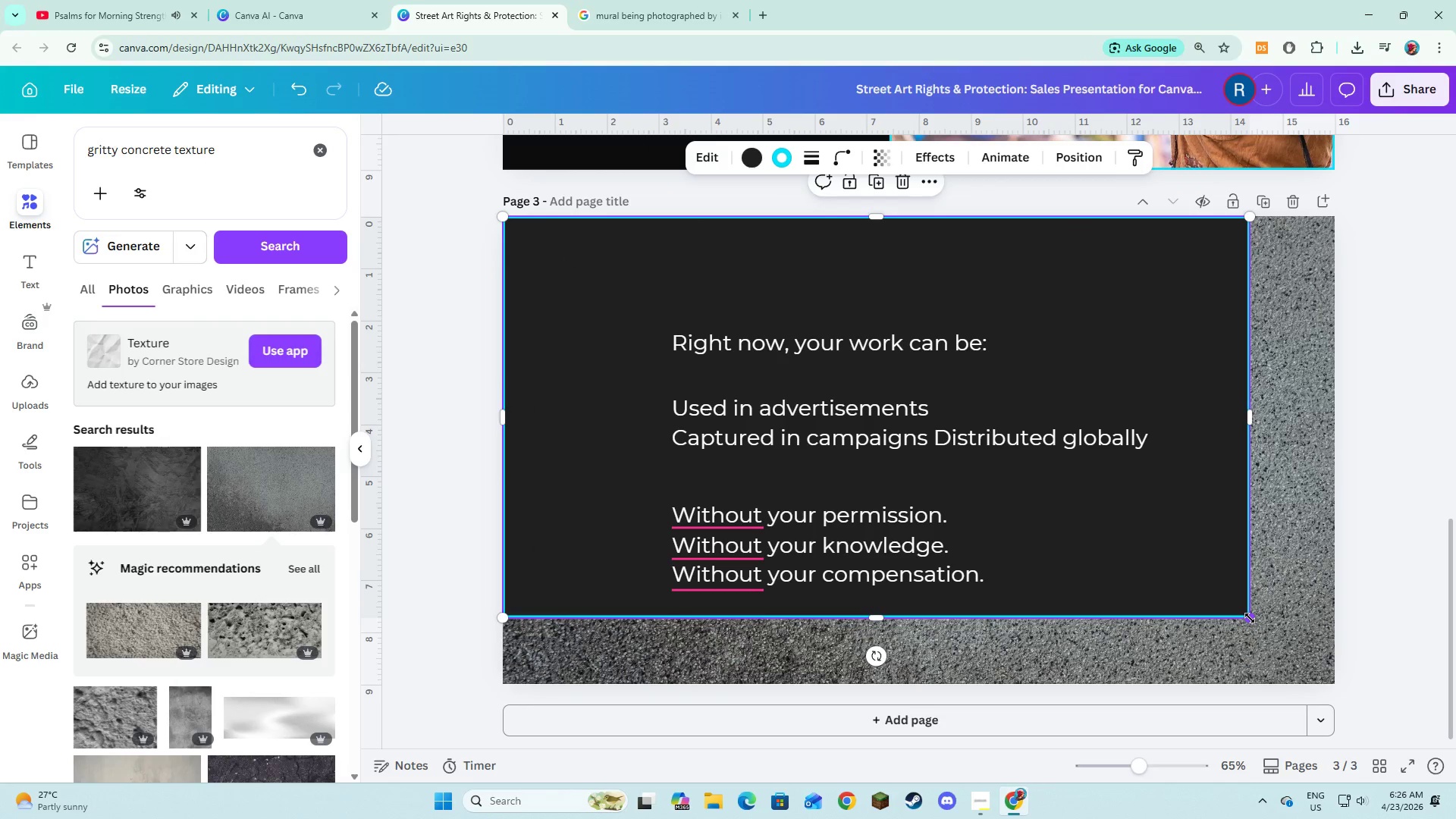 
left_click_drag(start_coordinate=[1250, 618], to_coordinate=[1332, 686])
 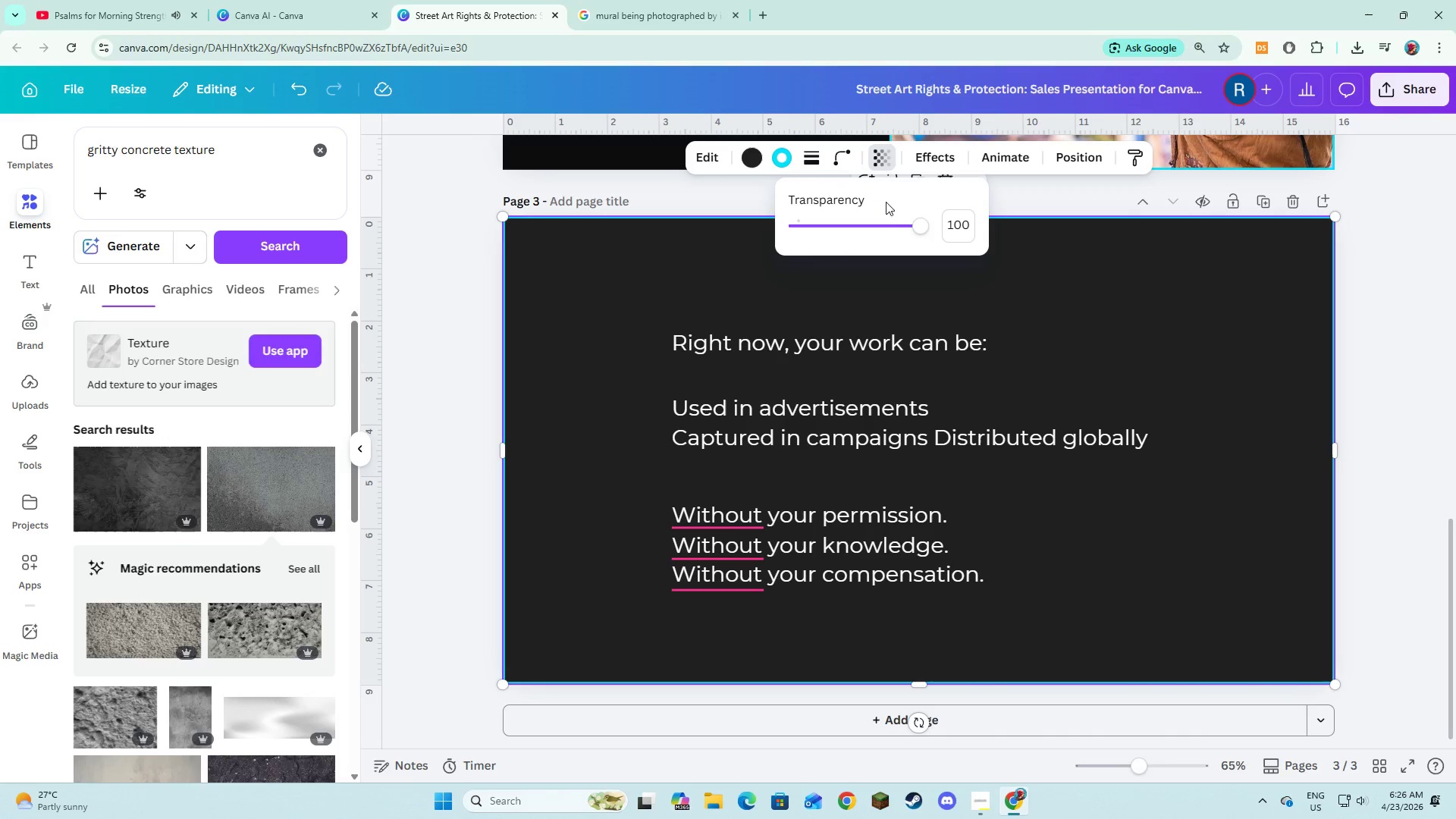 
left_click_drag(start_coordinate=[917, 234], to_coordinate=[885, 228])
 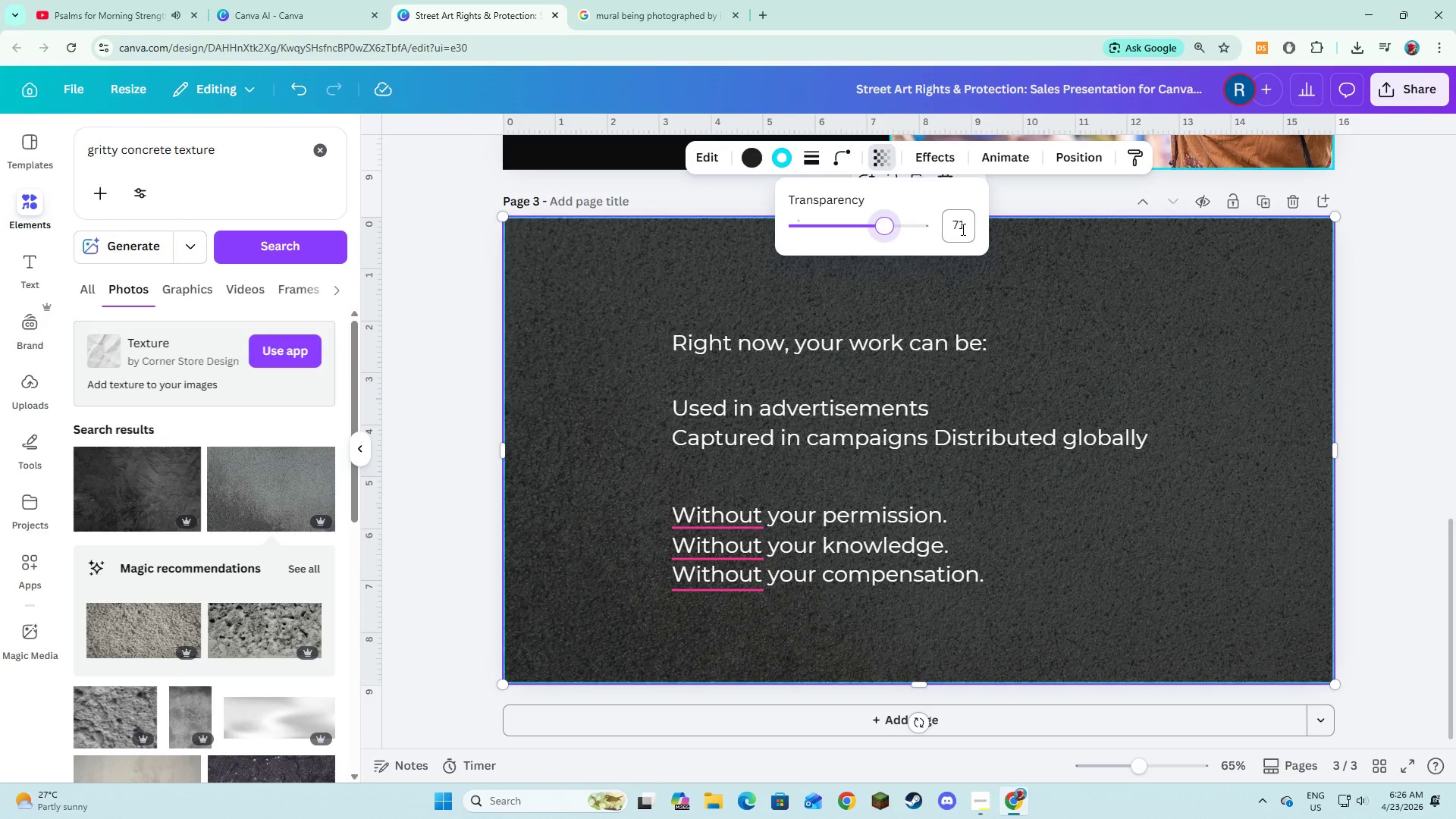 
left_click([962, 229])
 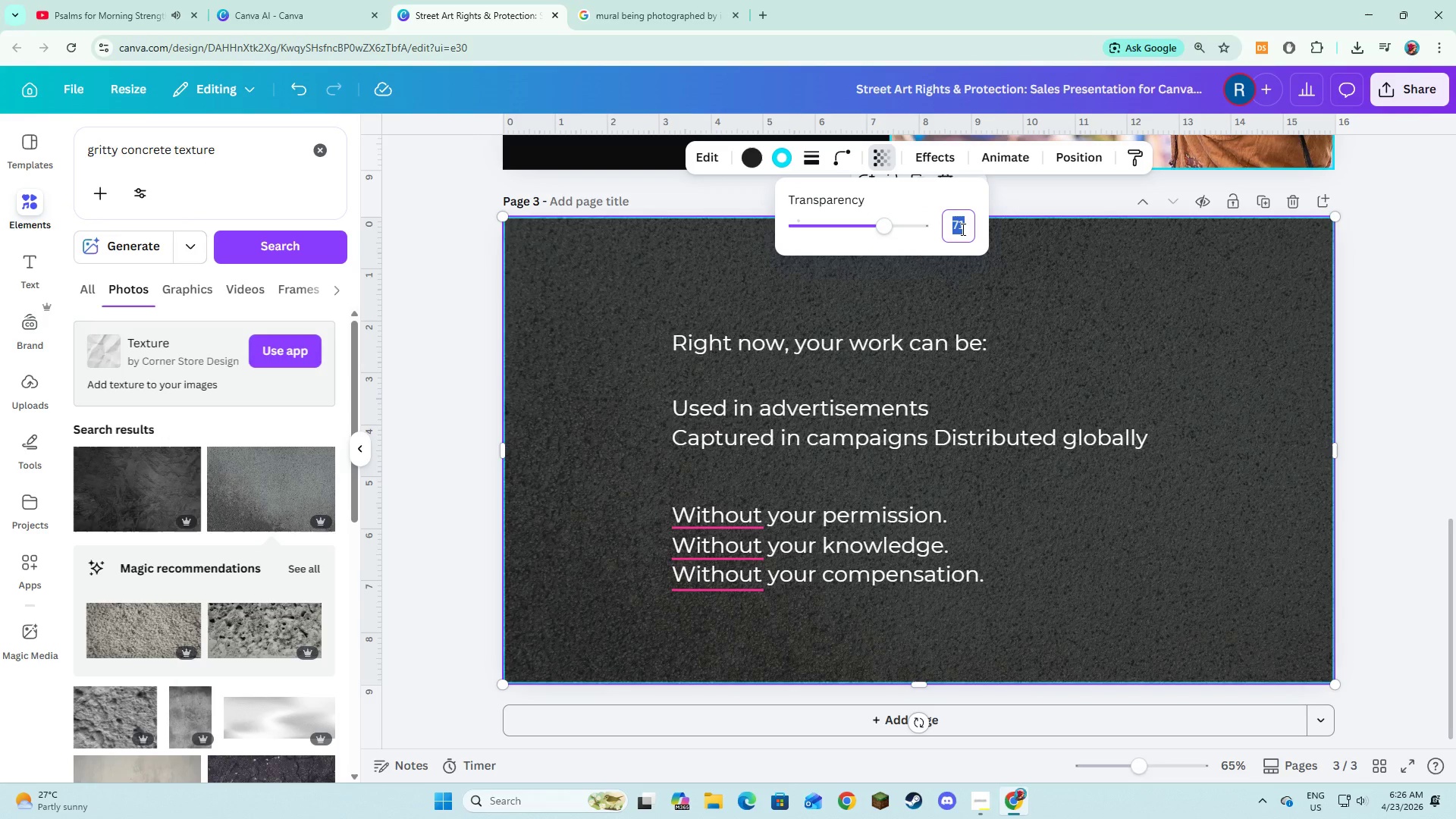 
key(Numpad7)
 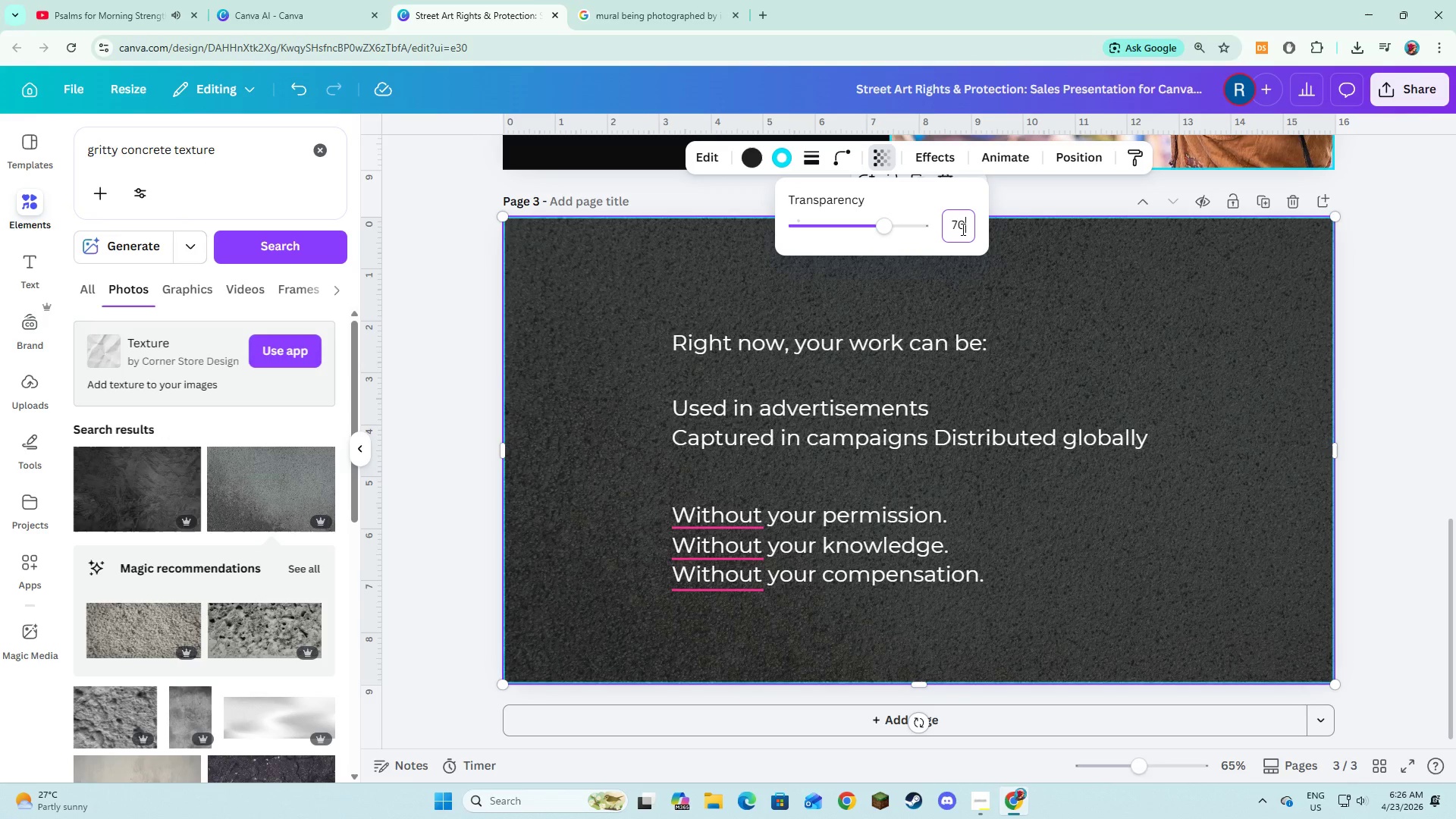 
key(Numpad0)
 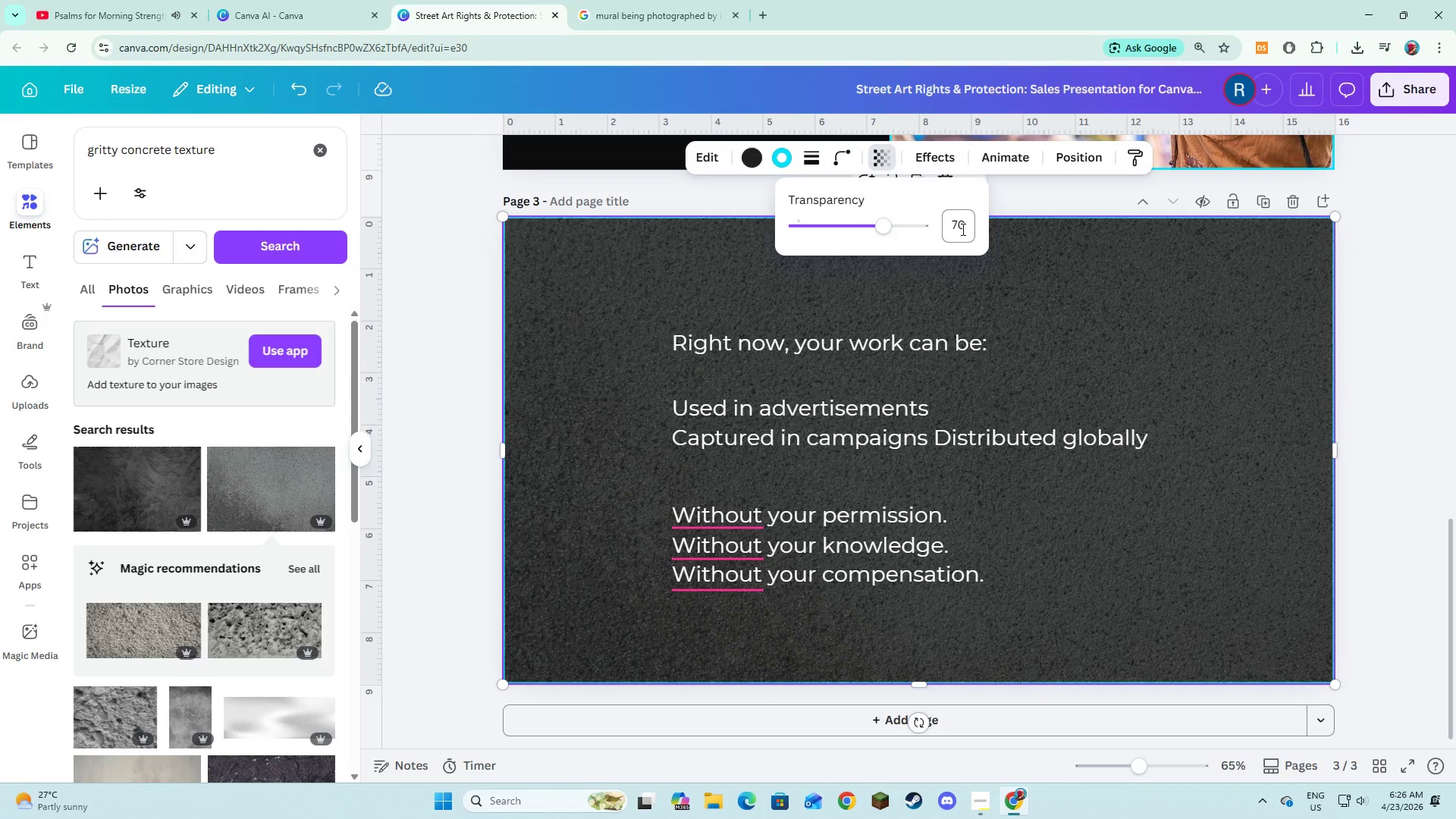 
key(NumpadEnter)
 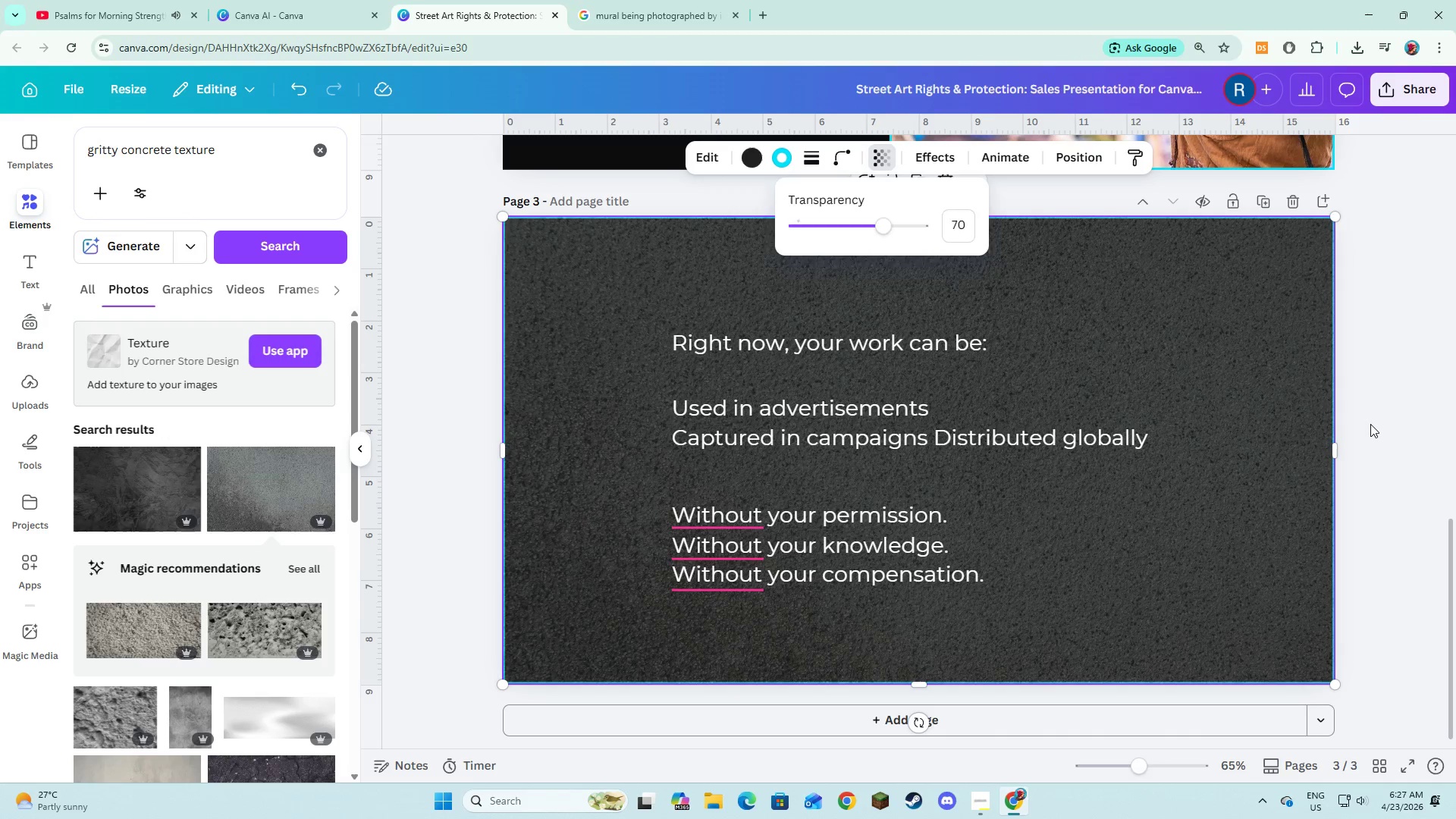 
double_click([1370, 424])
 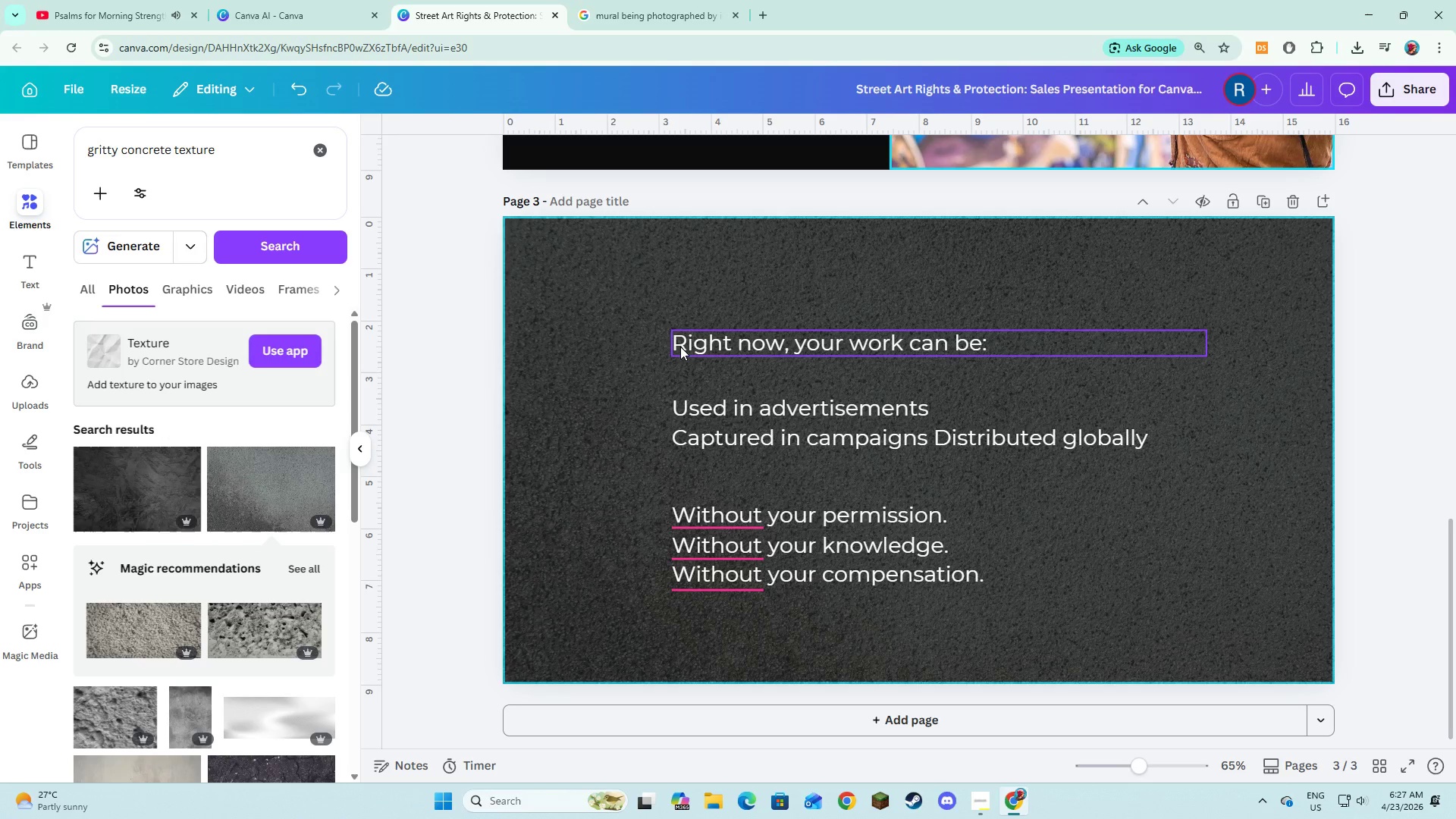 
left_click([680, 347])
 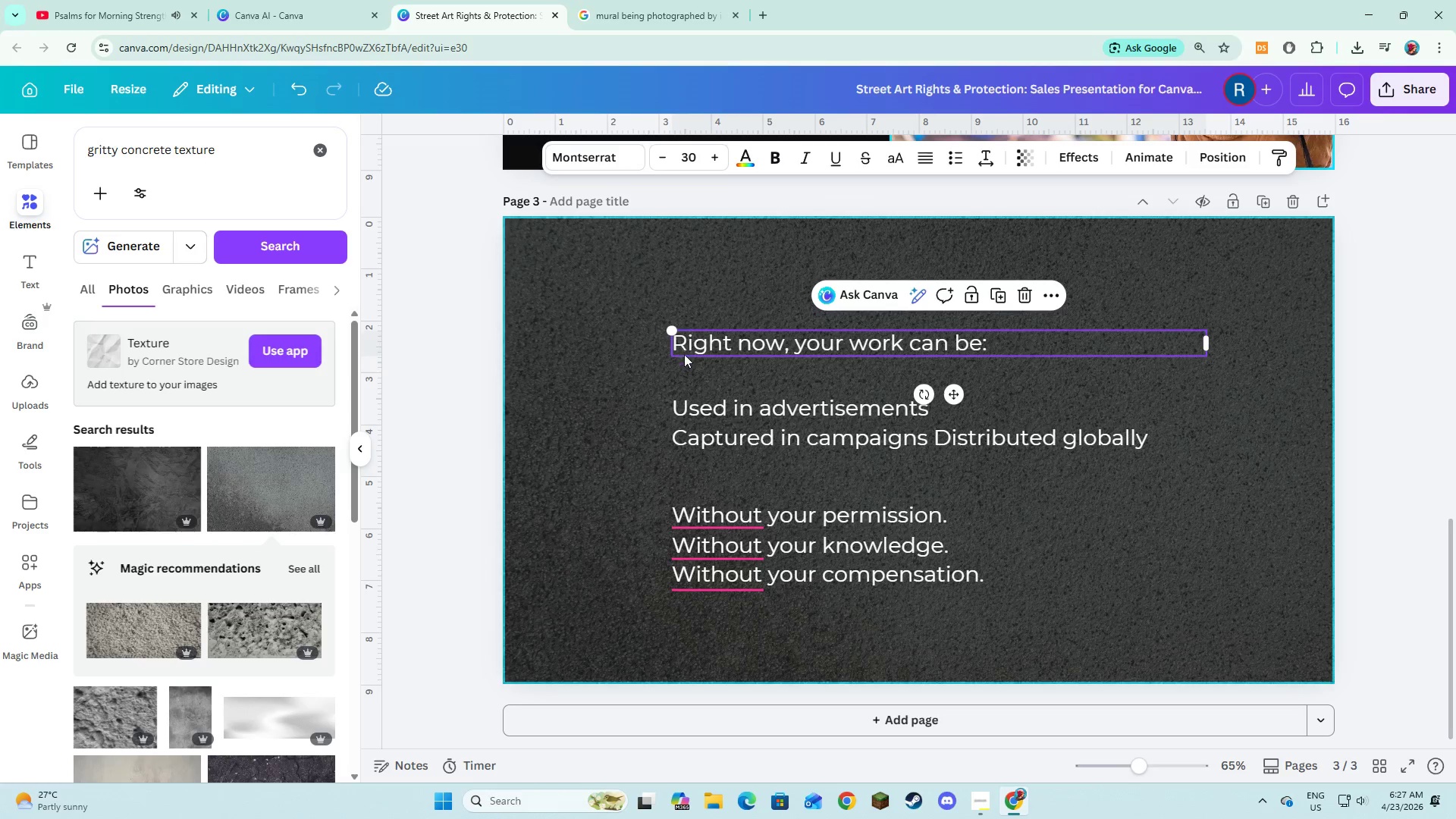 
hold_key(key=ShiftLeft, duration=2.17)
 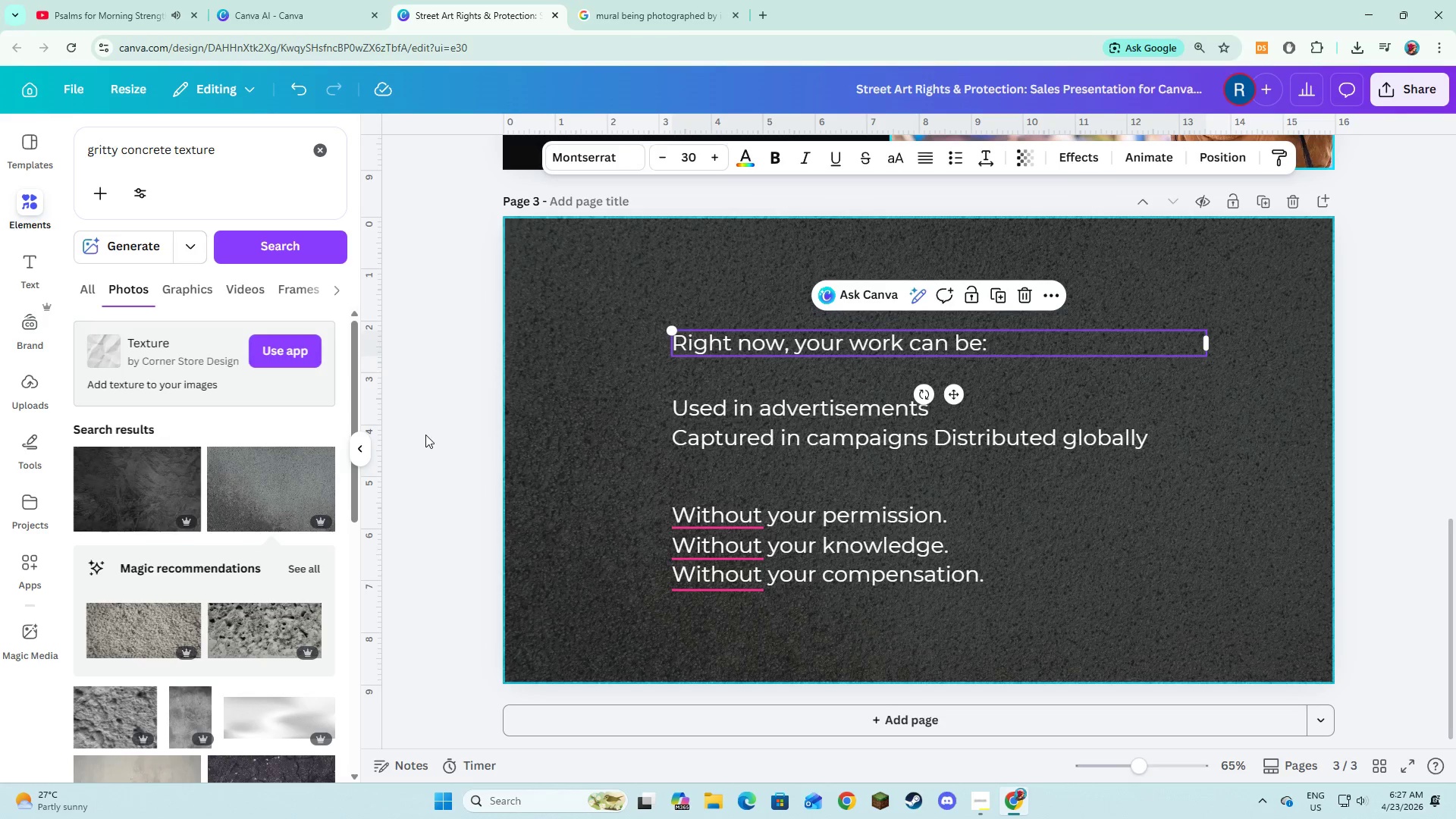 
left_click([425, 435])
 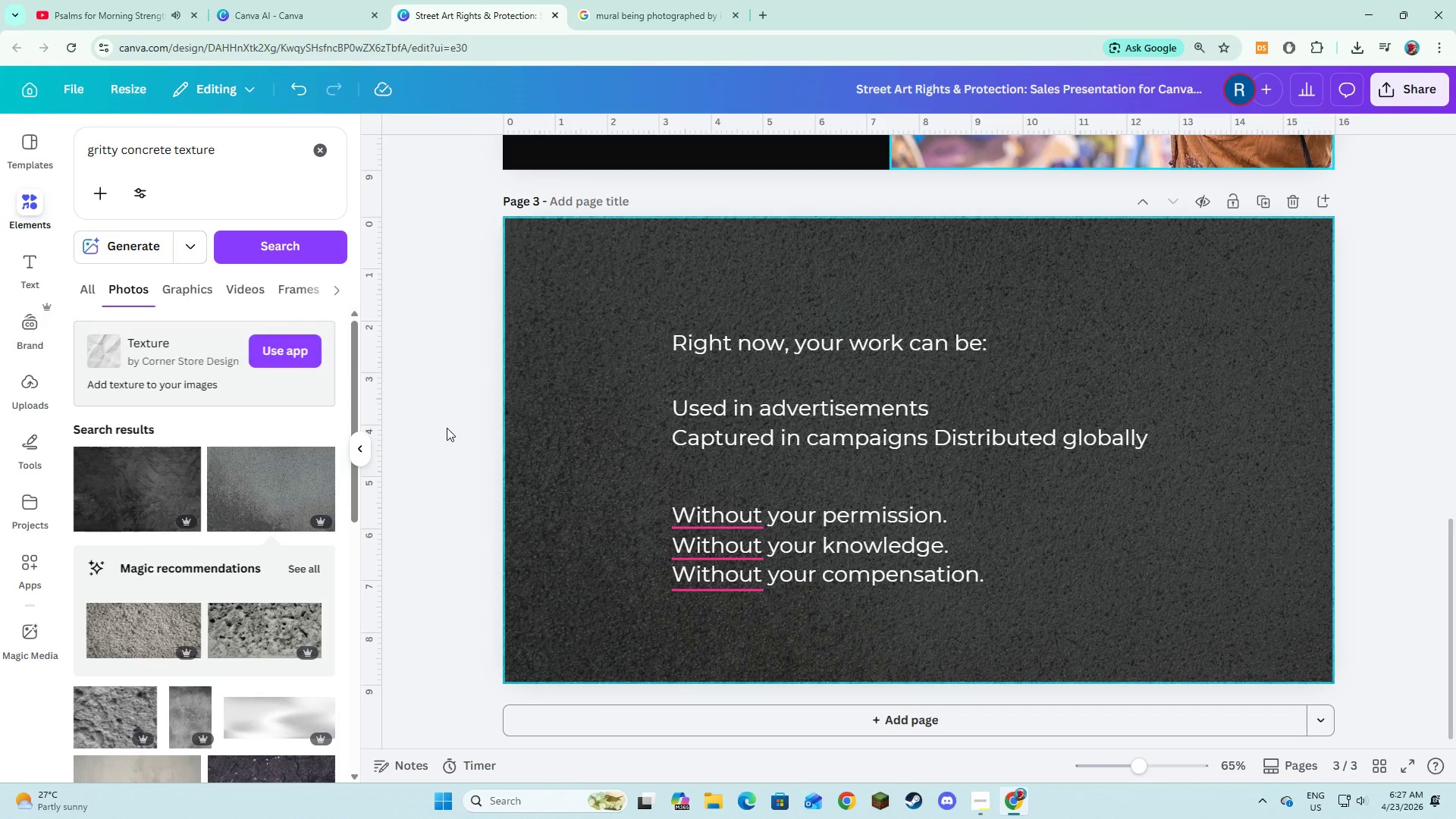 
scroll: coordinate [447, 428], scroll_direction: down, amount: 2.0
 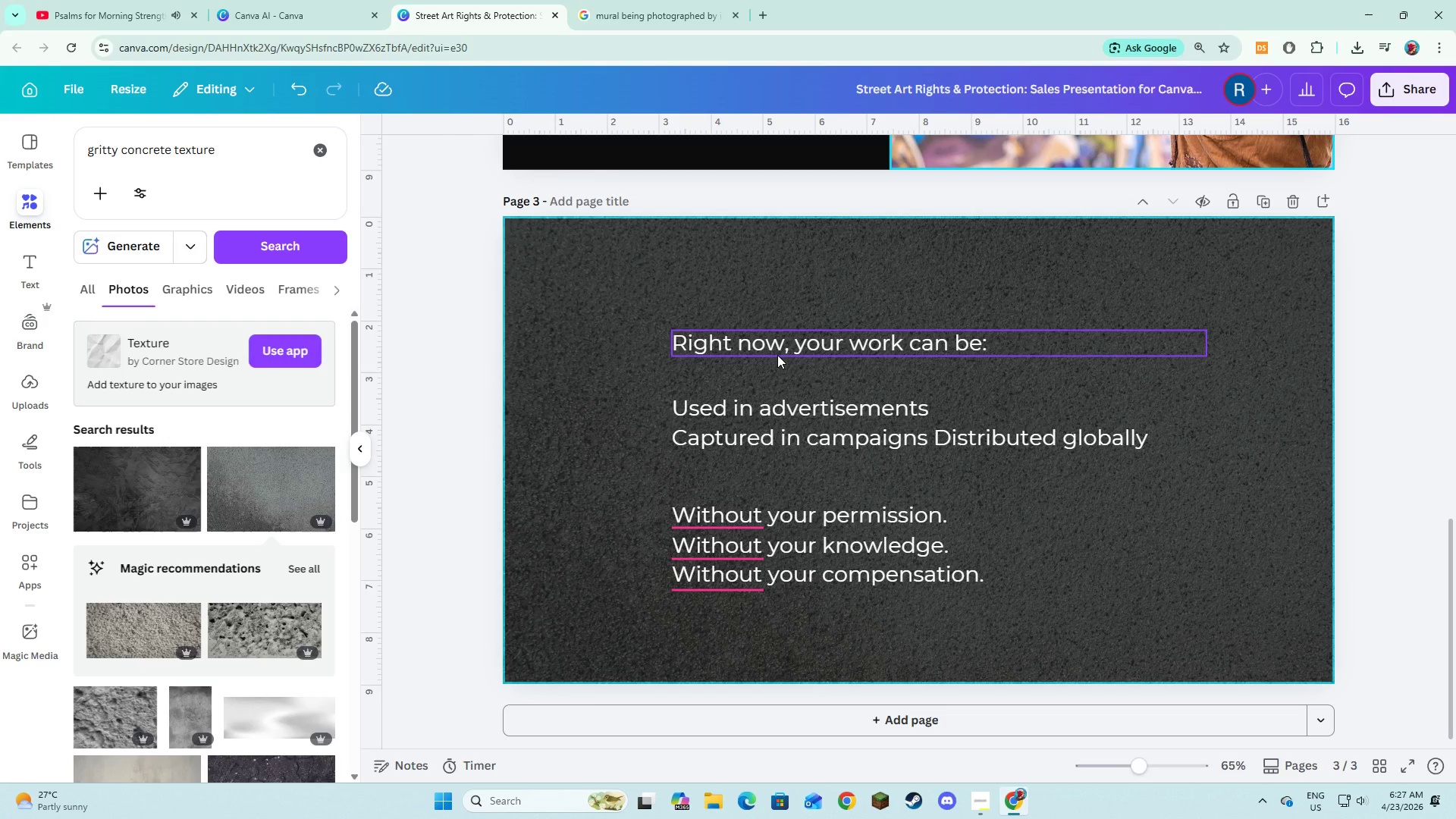 
left_click([777, 355])
 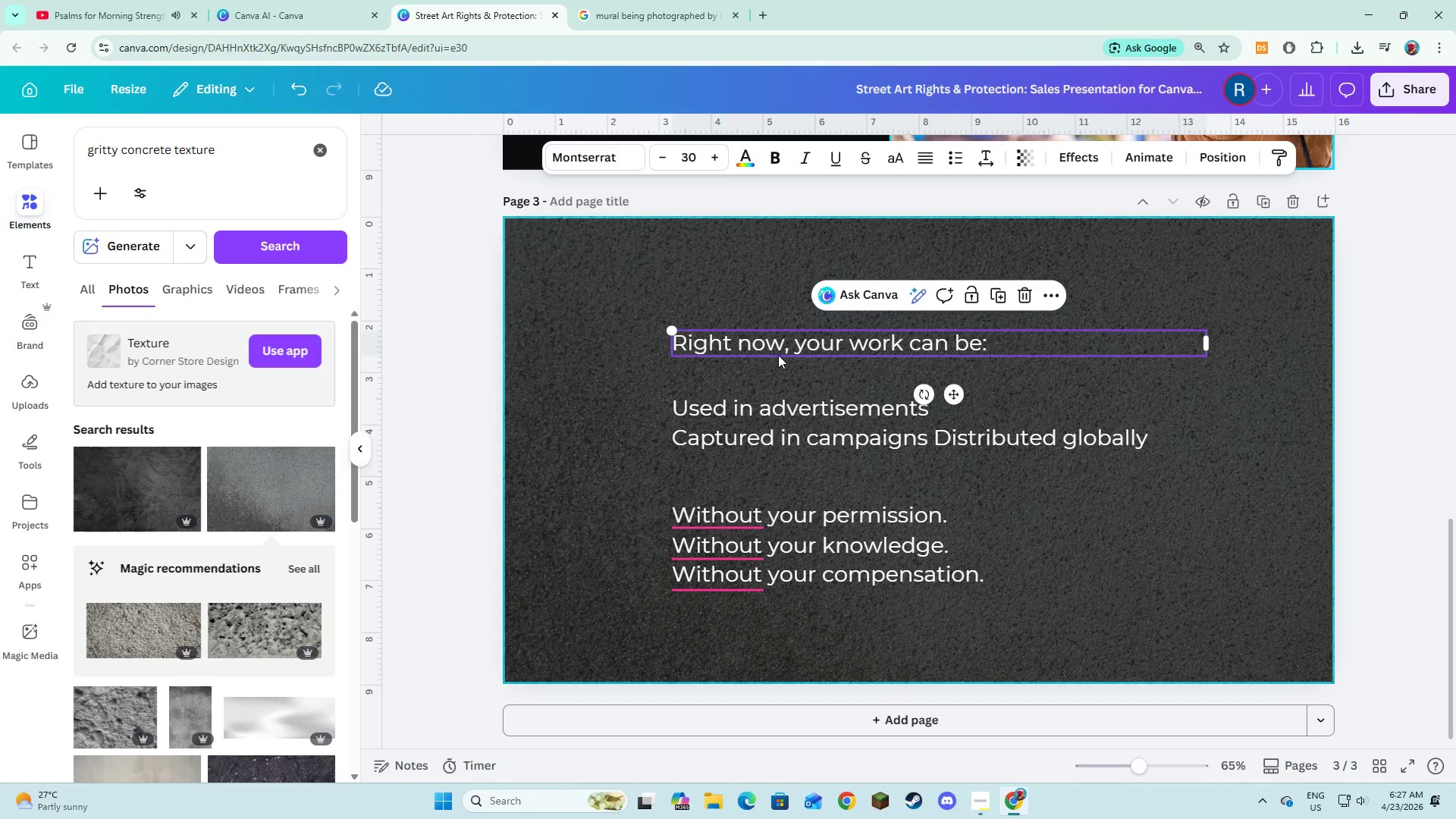 
hold_key(key=ShiftLeft, duration=1.25)
double_click([781, 539])
 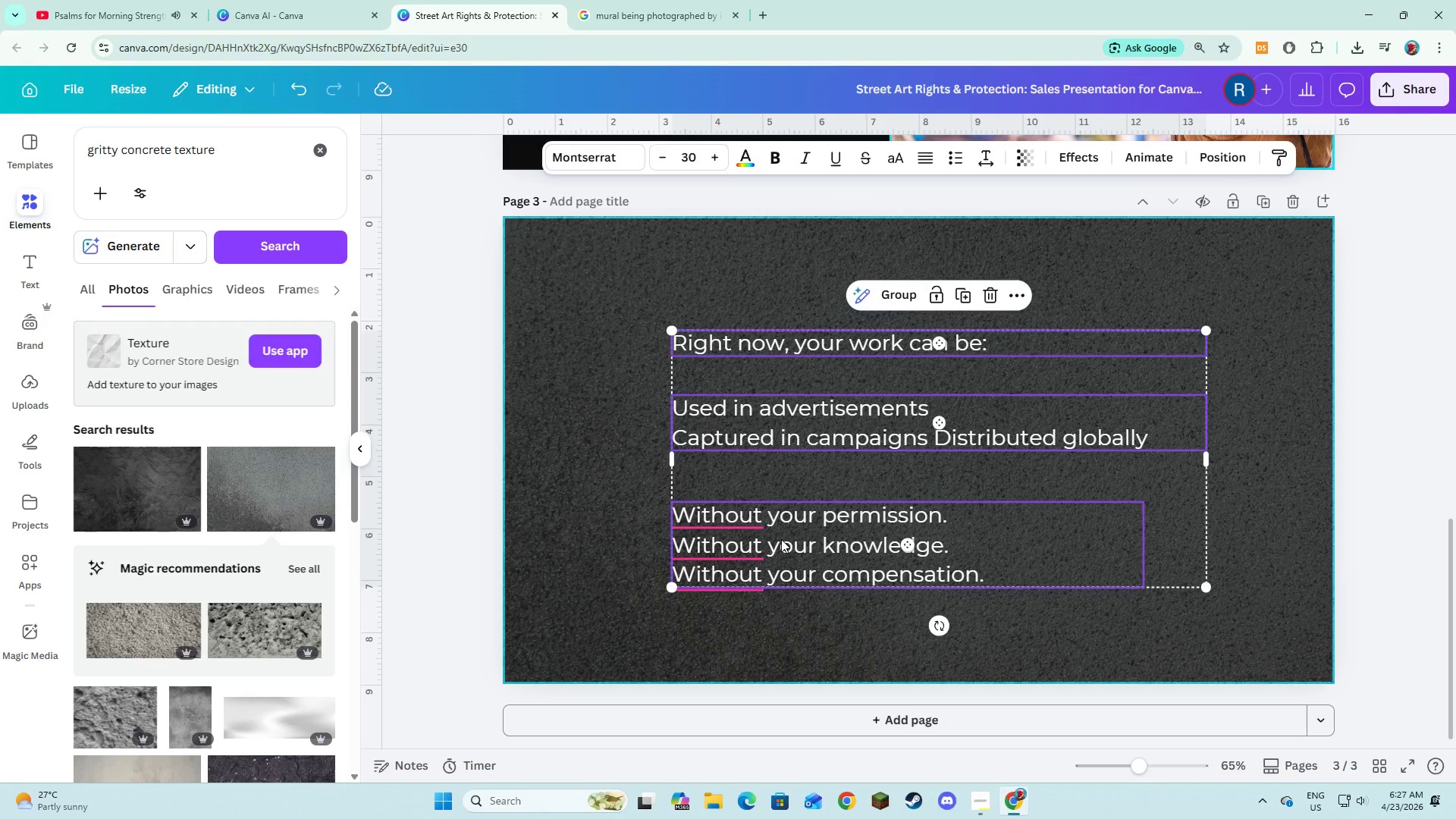 
left_click([781, 539])
 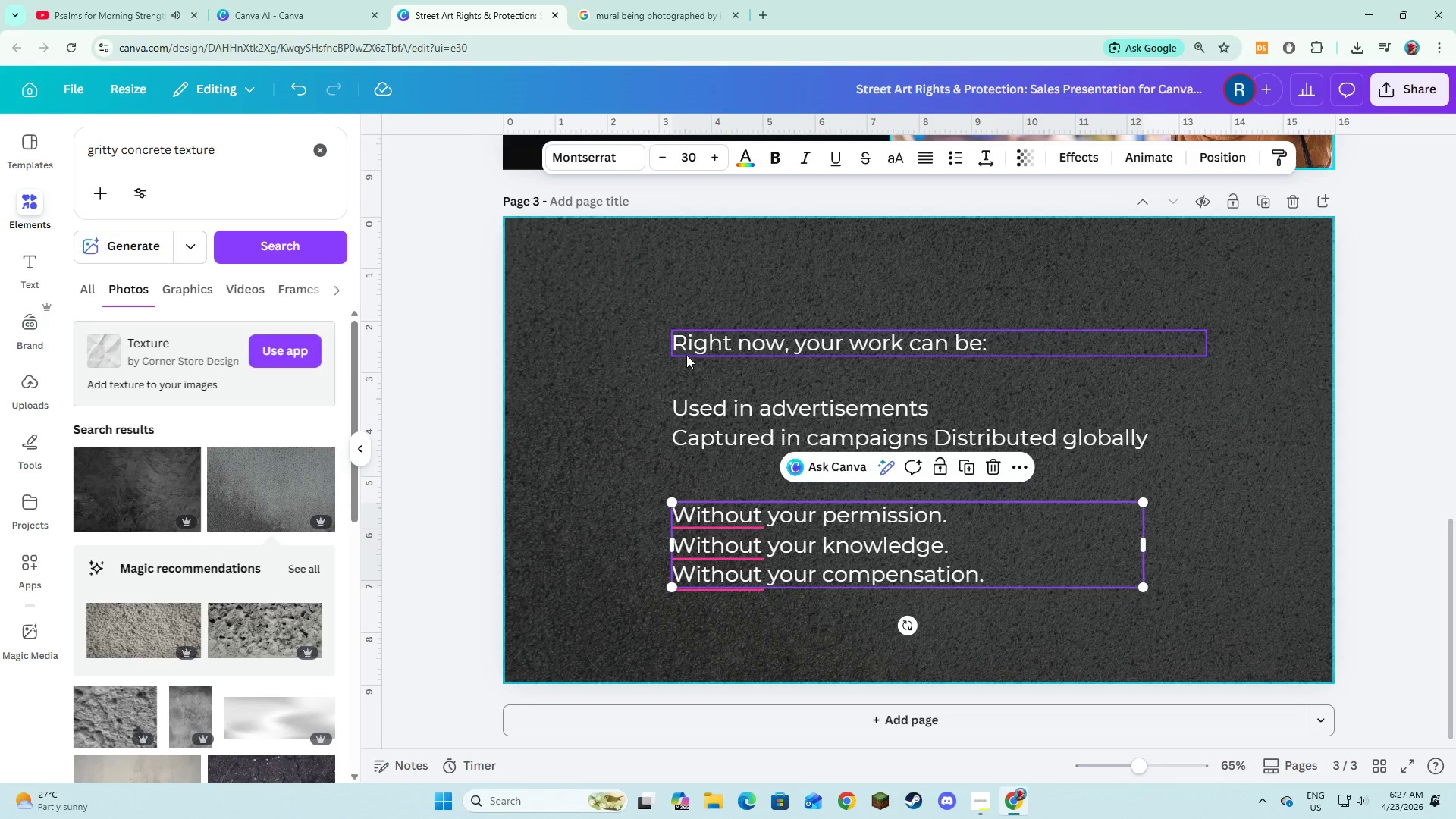 
left_click([686, 354])
 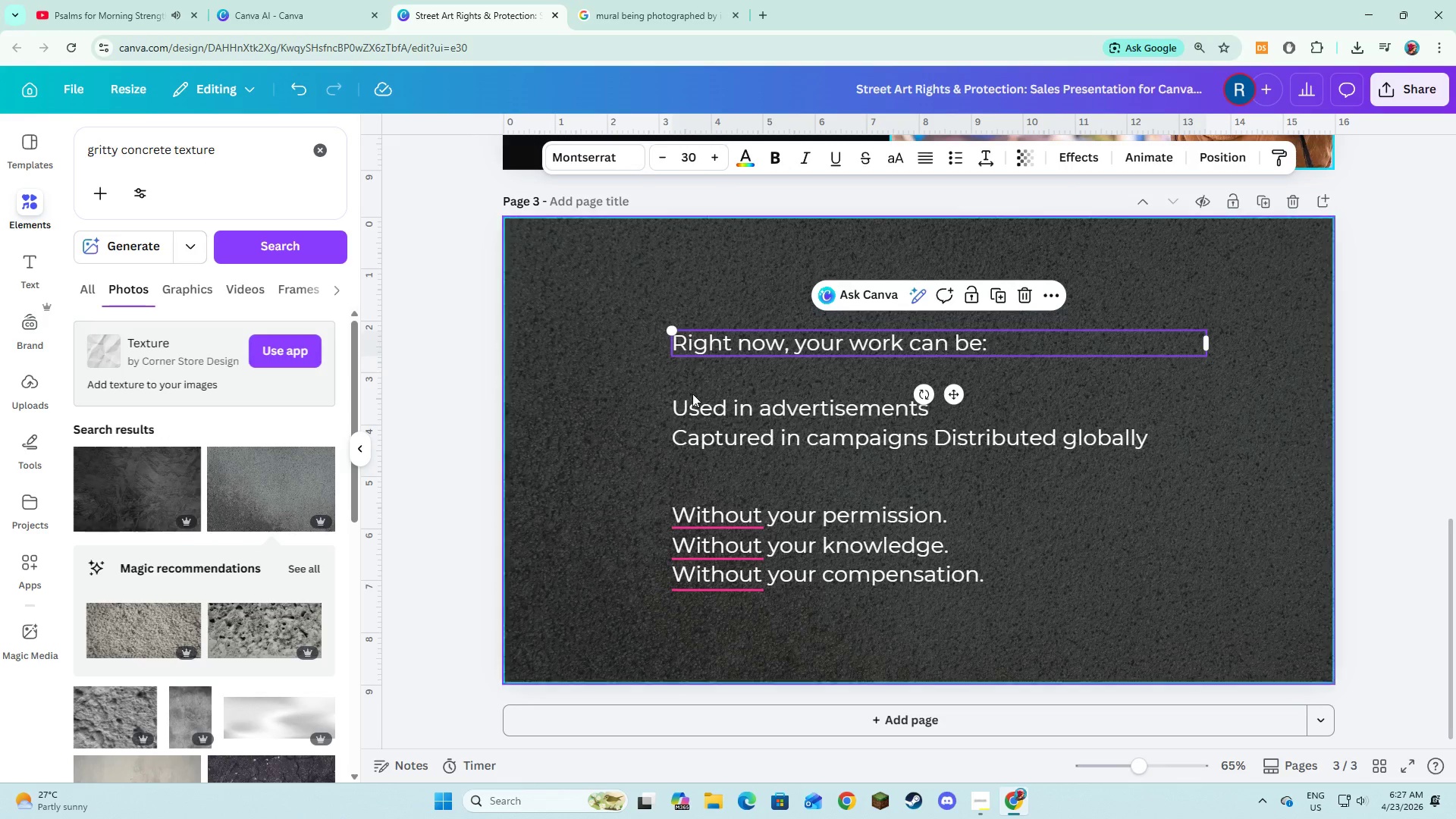 
hold_key(key=ShiftLeft, duration=5.0)
left_click([786, 518])
 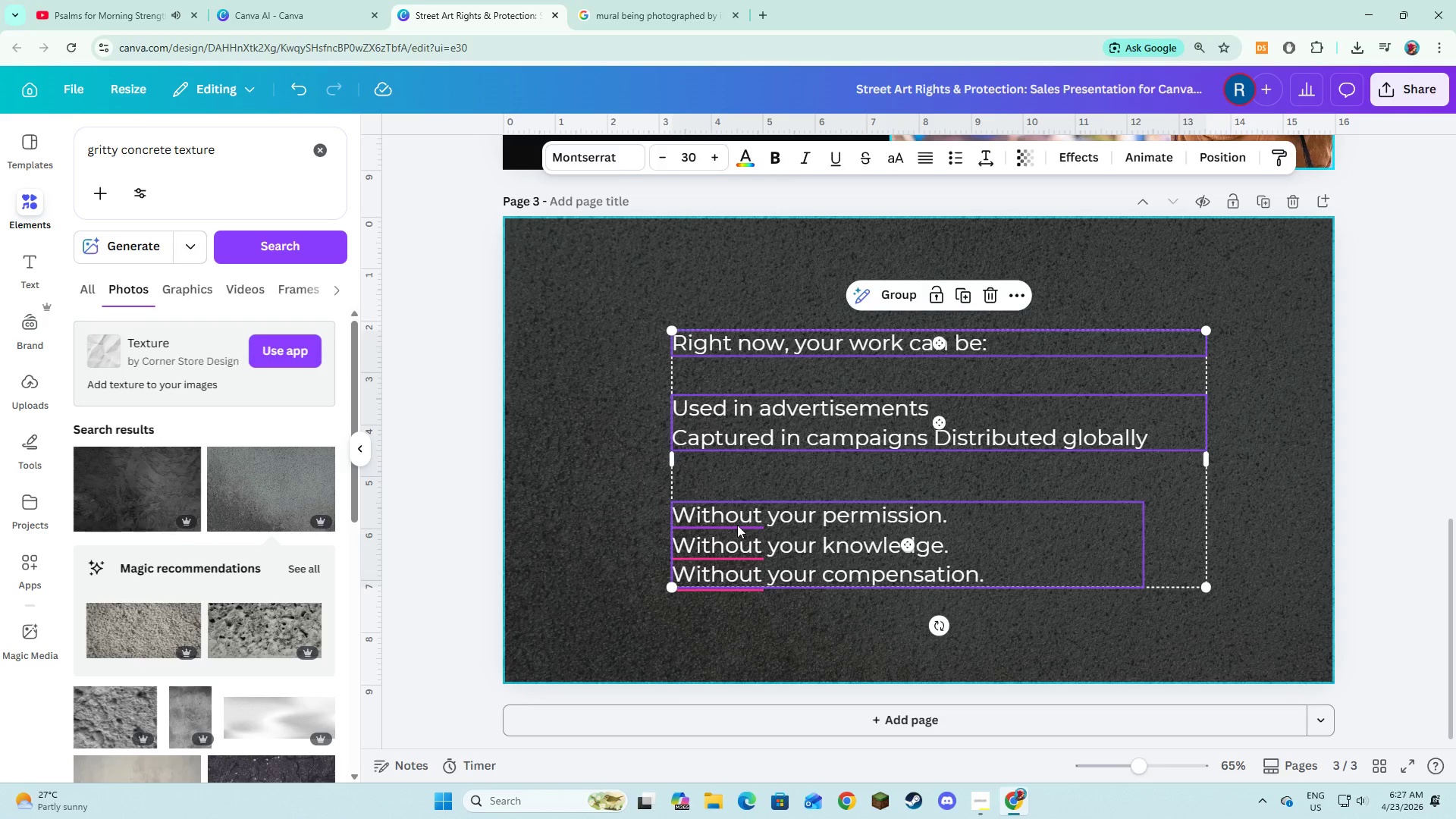 
left_click([737, 525])
 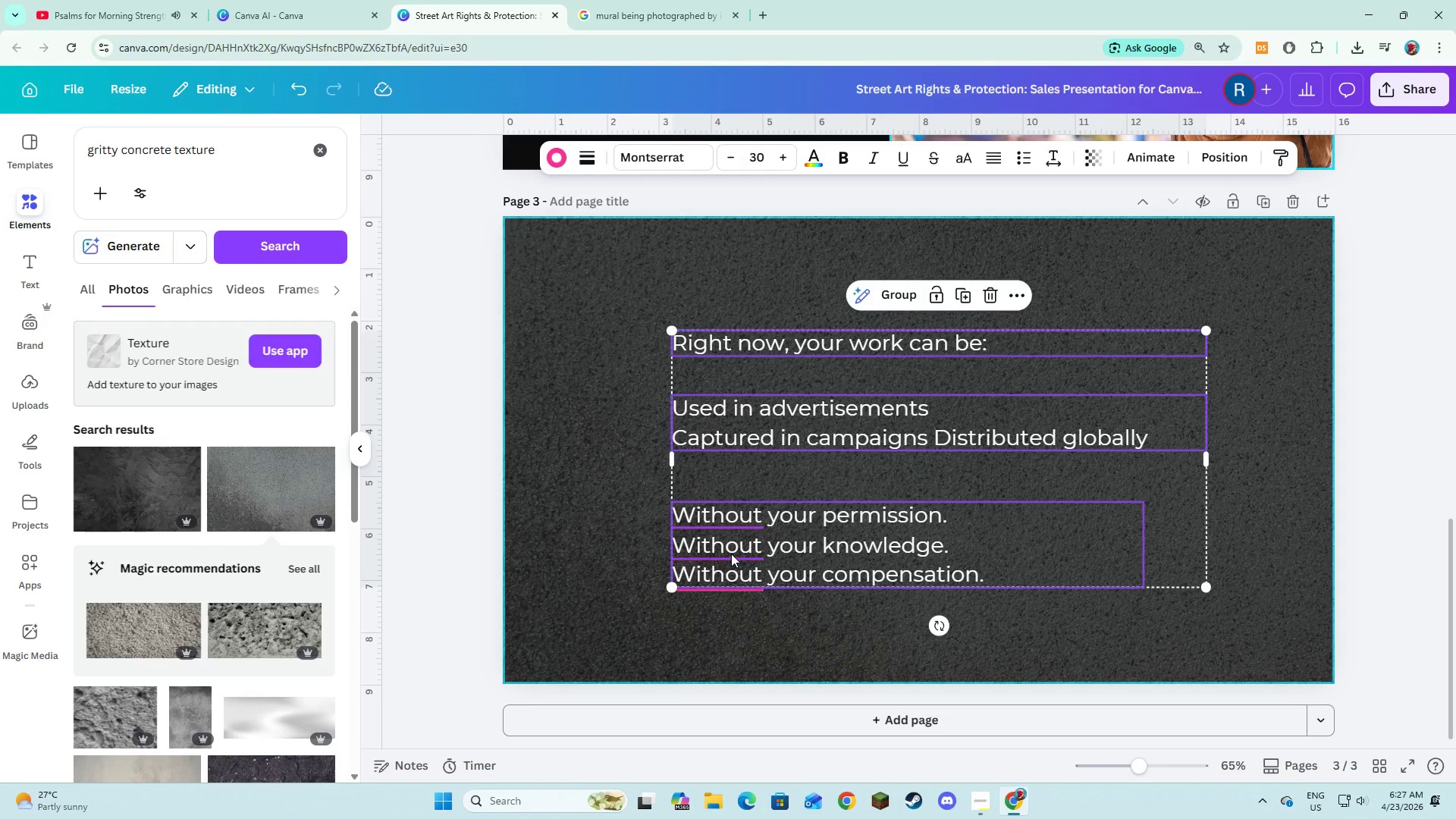 
left_click([731, 554])
 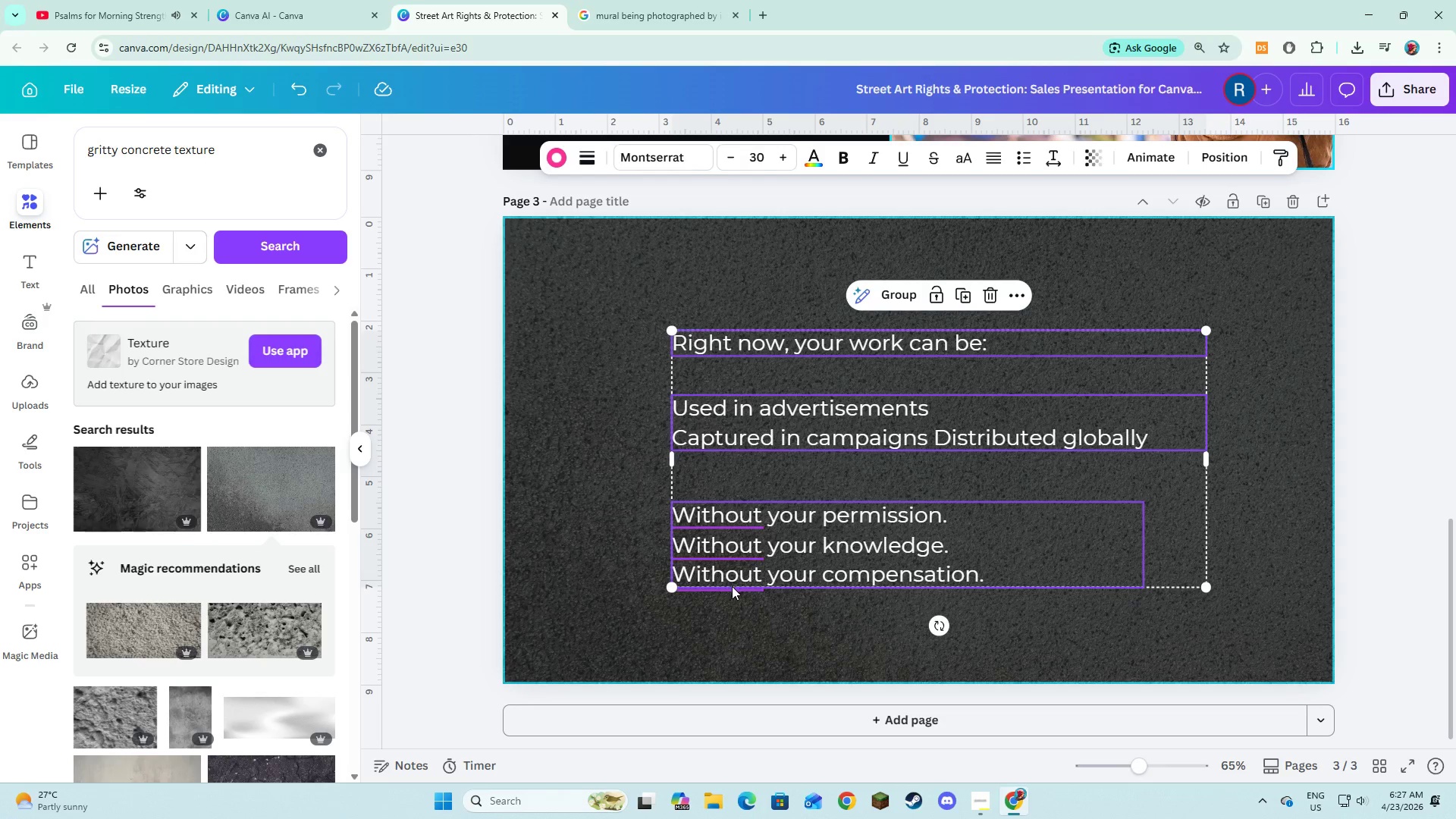 
left_click([732, 586])
 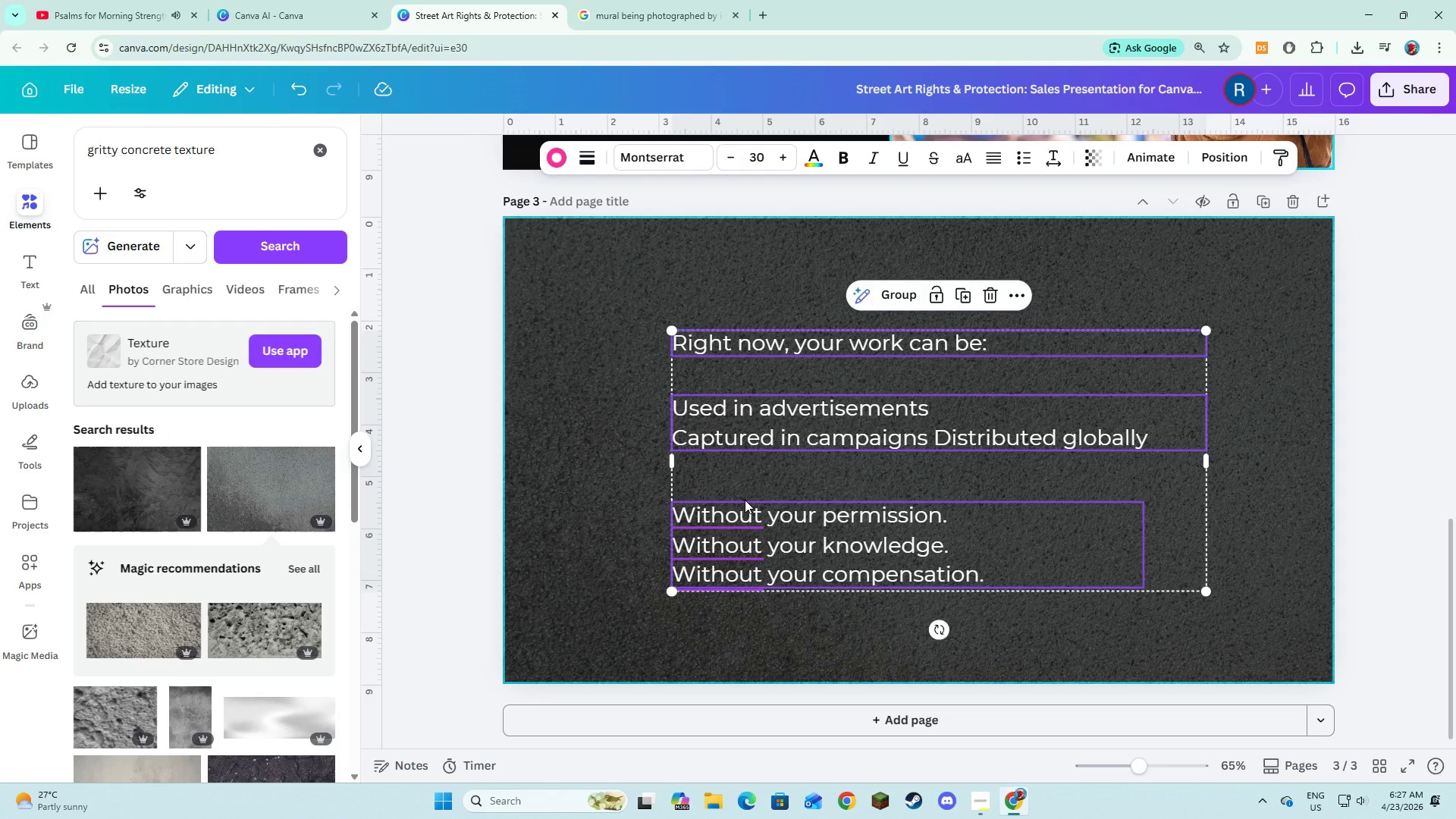 
left_click_drag(start_coordinate=[745, 500], to_coordinate=[743, 509])
 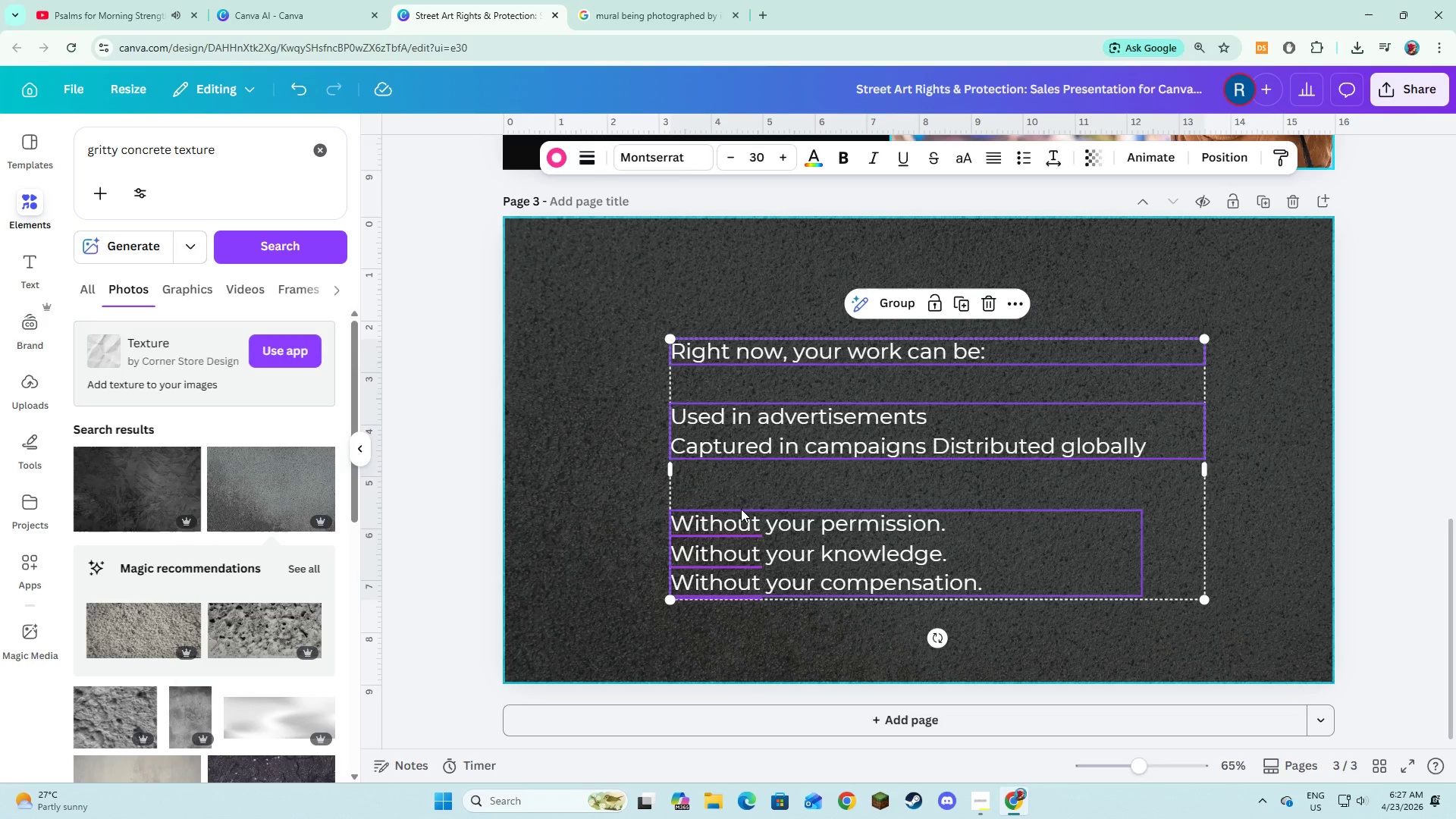 
left_click_drag(start_coordinate=[741, 509], to_coordinate=[726, 488])
 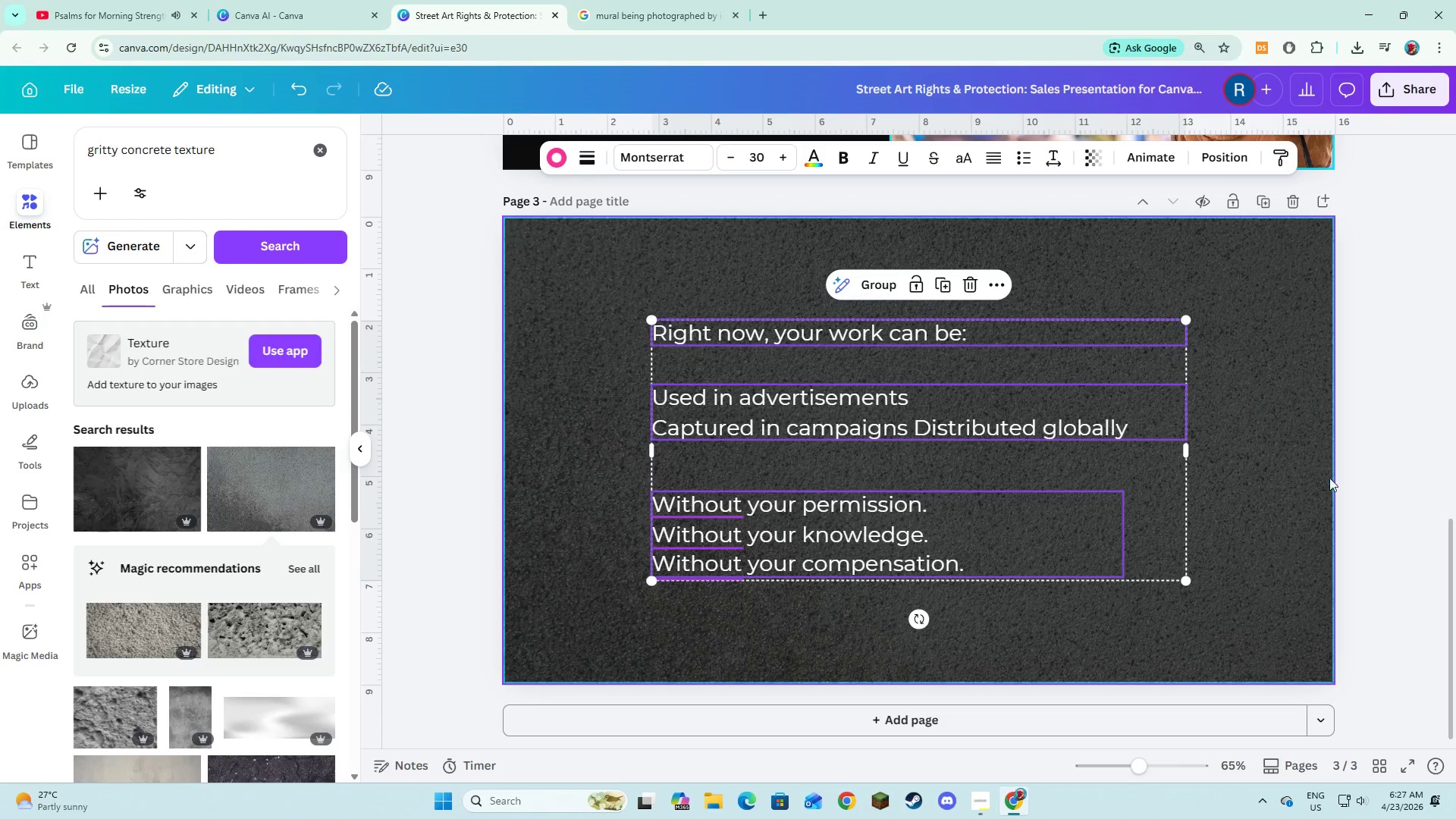 
left_click([1361, 469])
 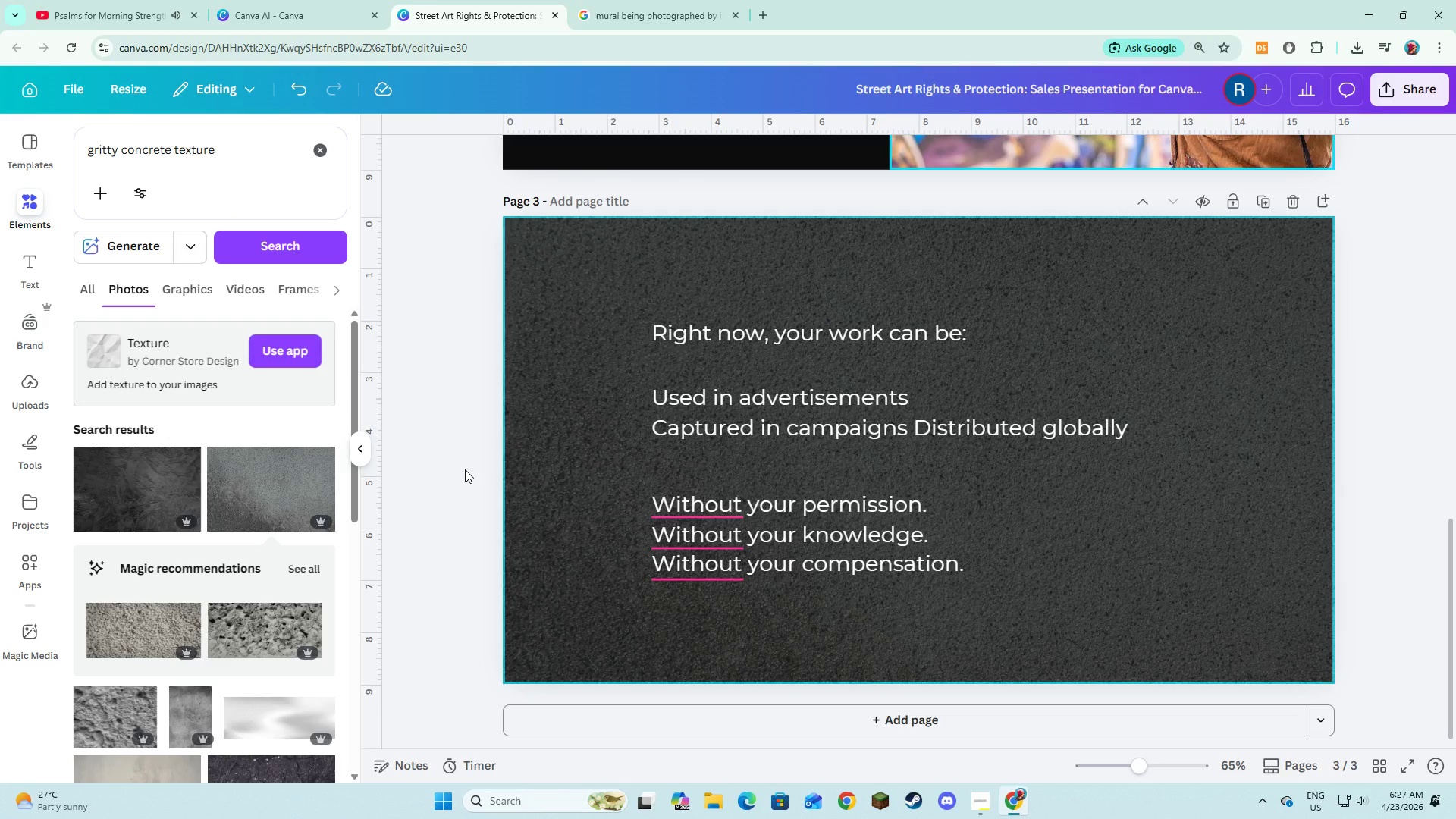 
left_click([465, 469])
 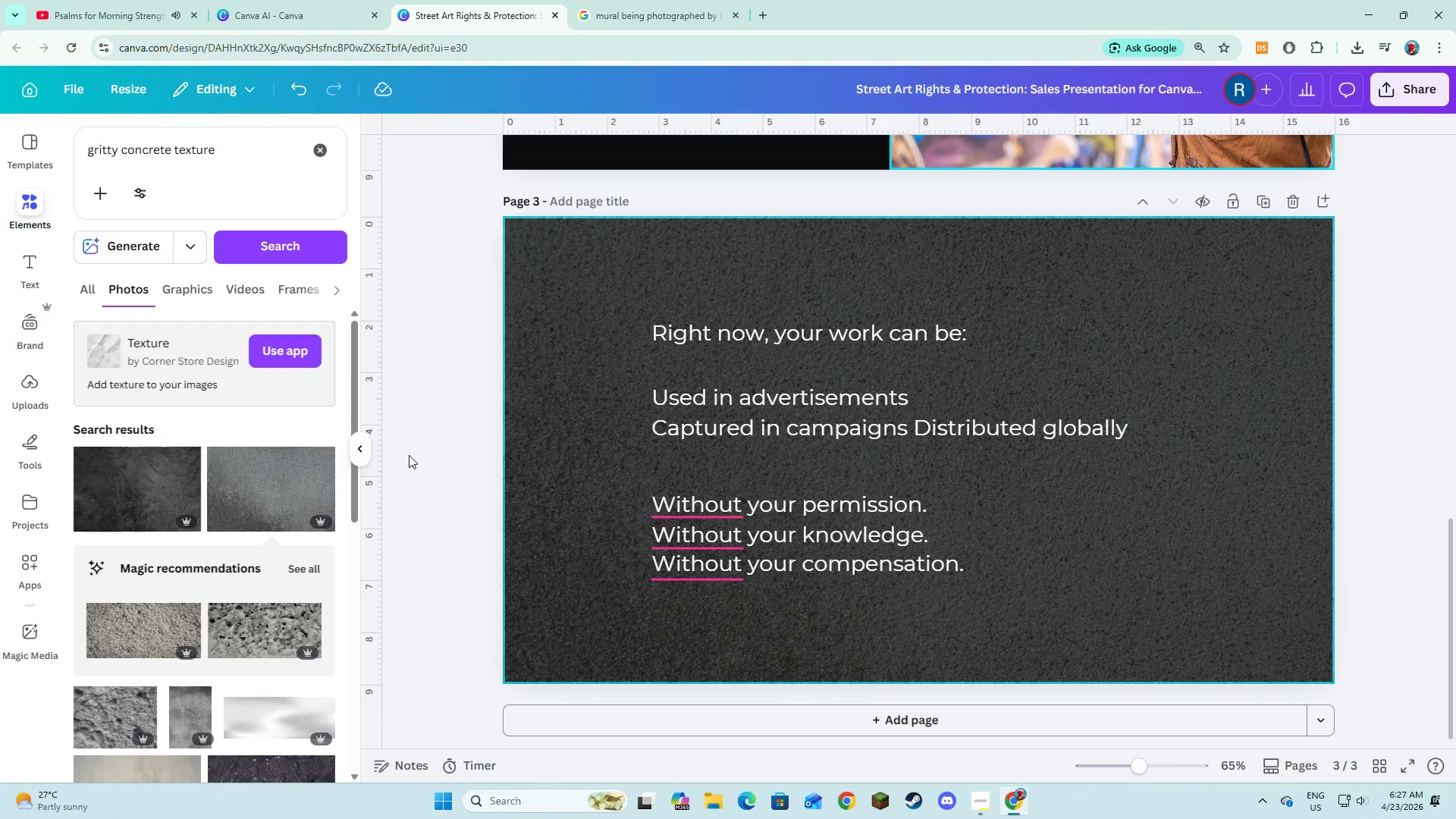 
wait(10.08)
 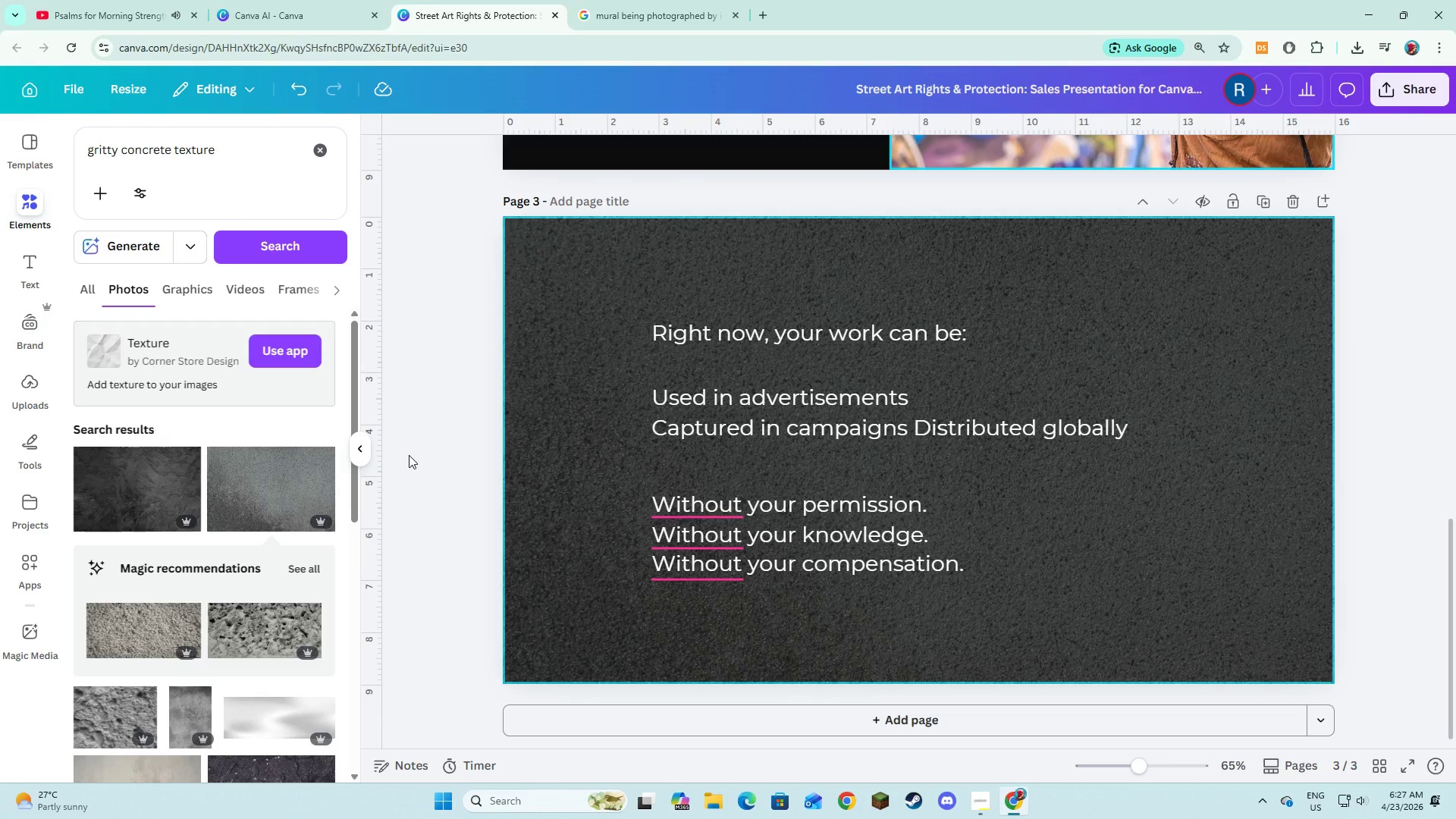 
scroll: coordinate [604, 438], scroll_direction: up, amount: 5.0
 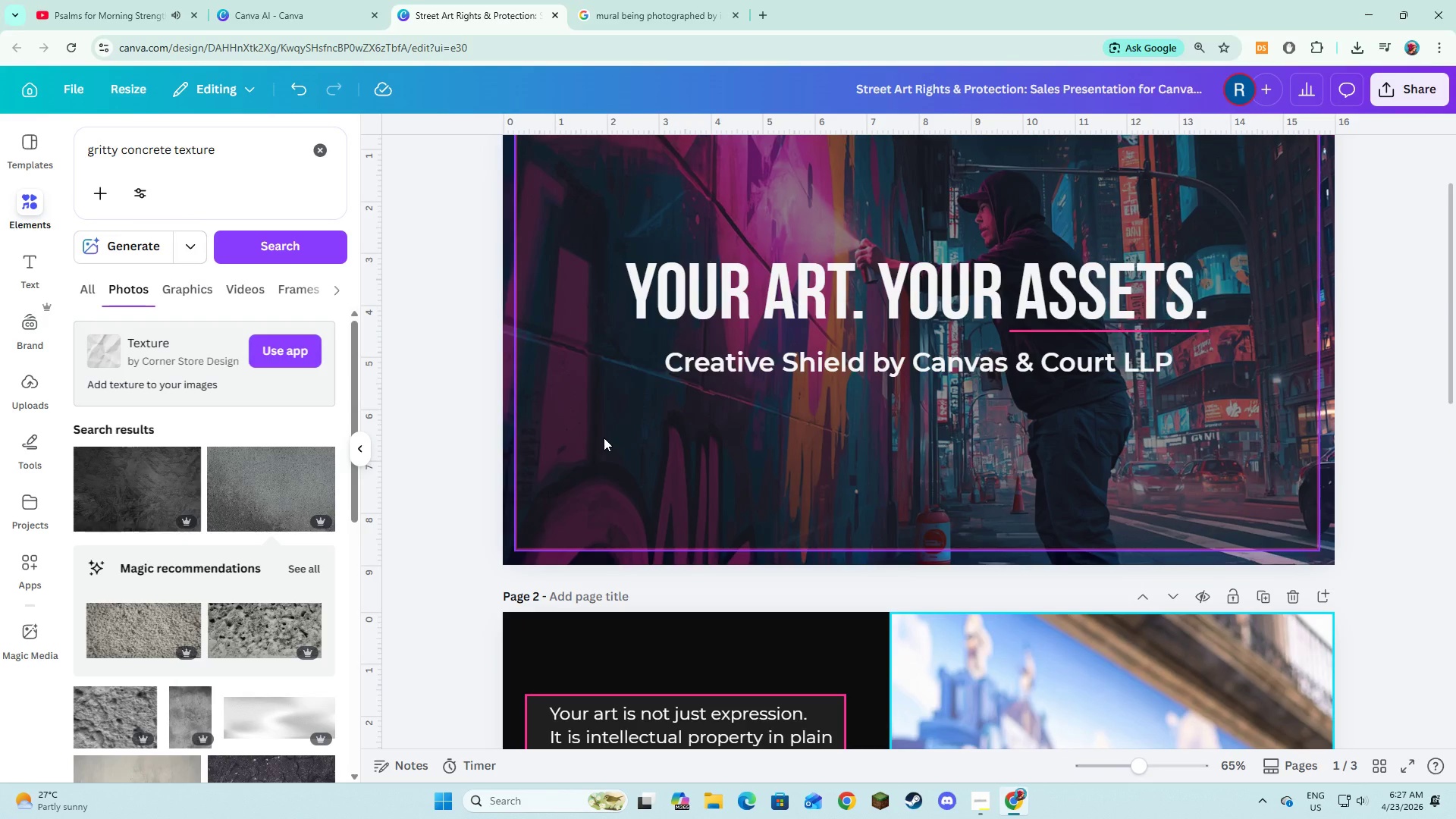 
scroll: coordinate [604, 438], scroll_direction: down, amount: 10.0
 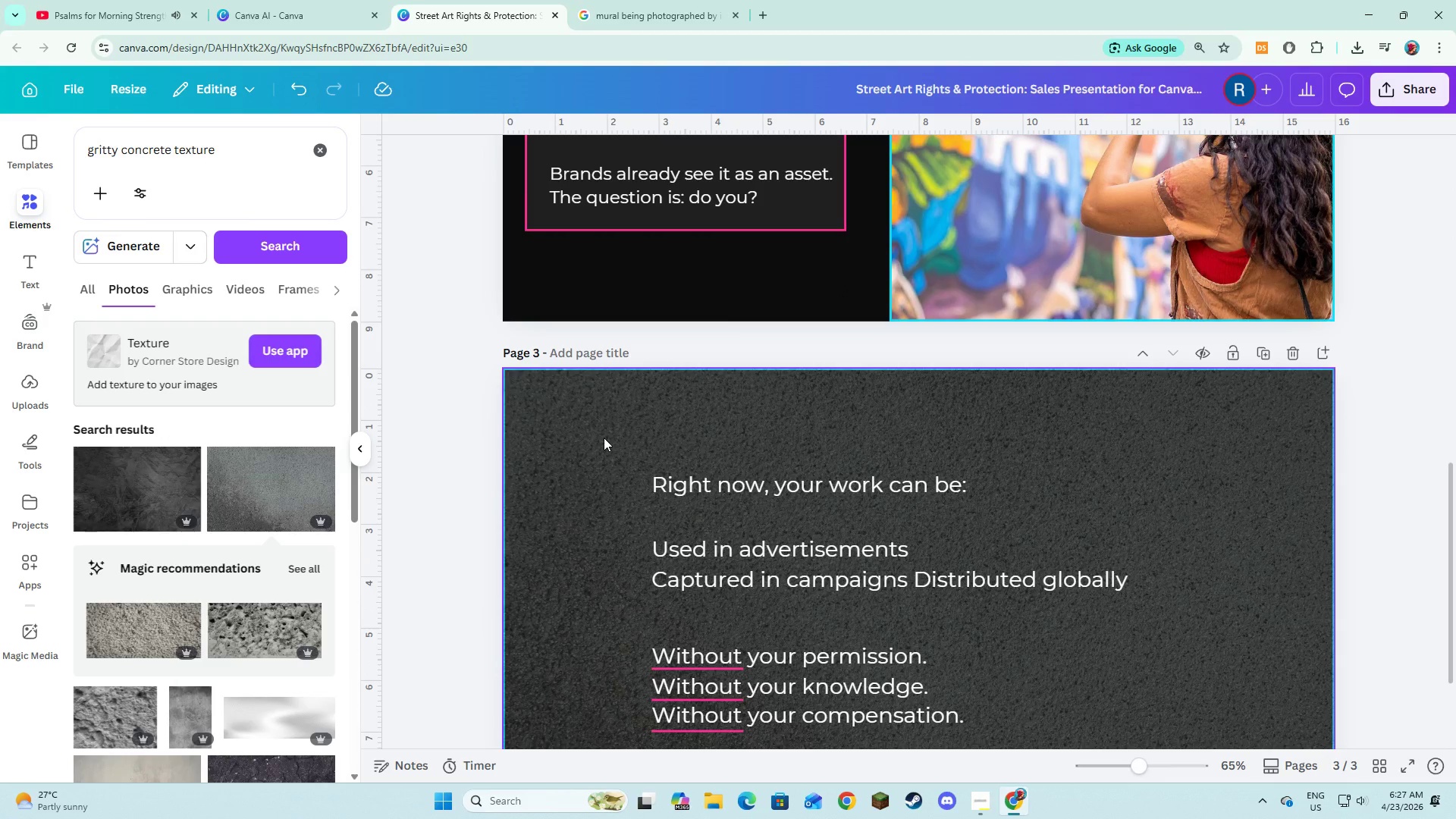 
left_click([604, 438])
 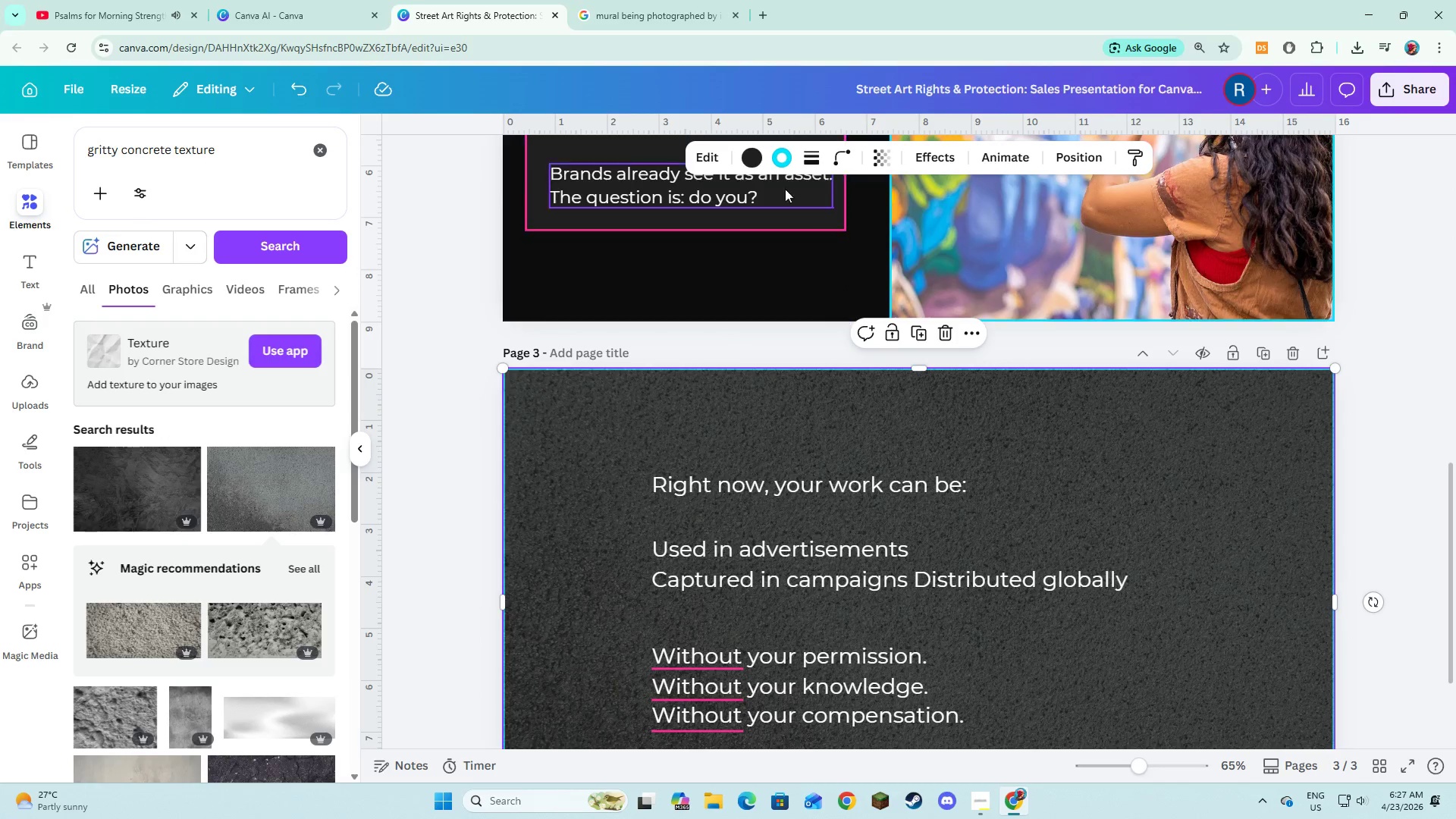 
left_click([782, 168])
 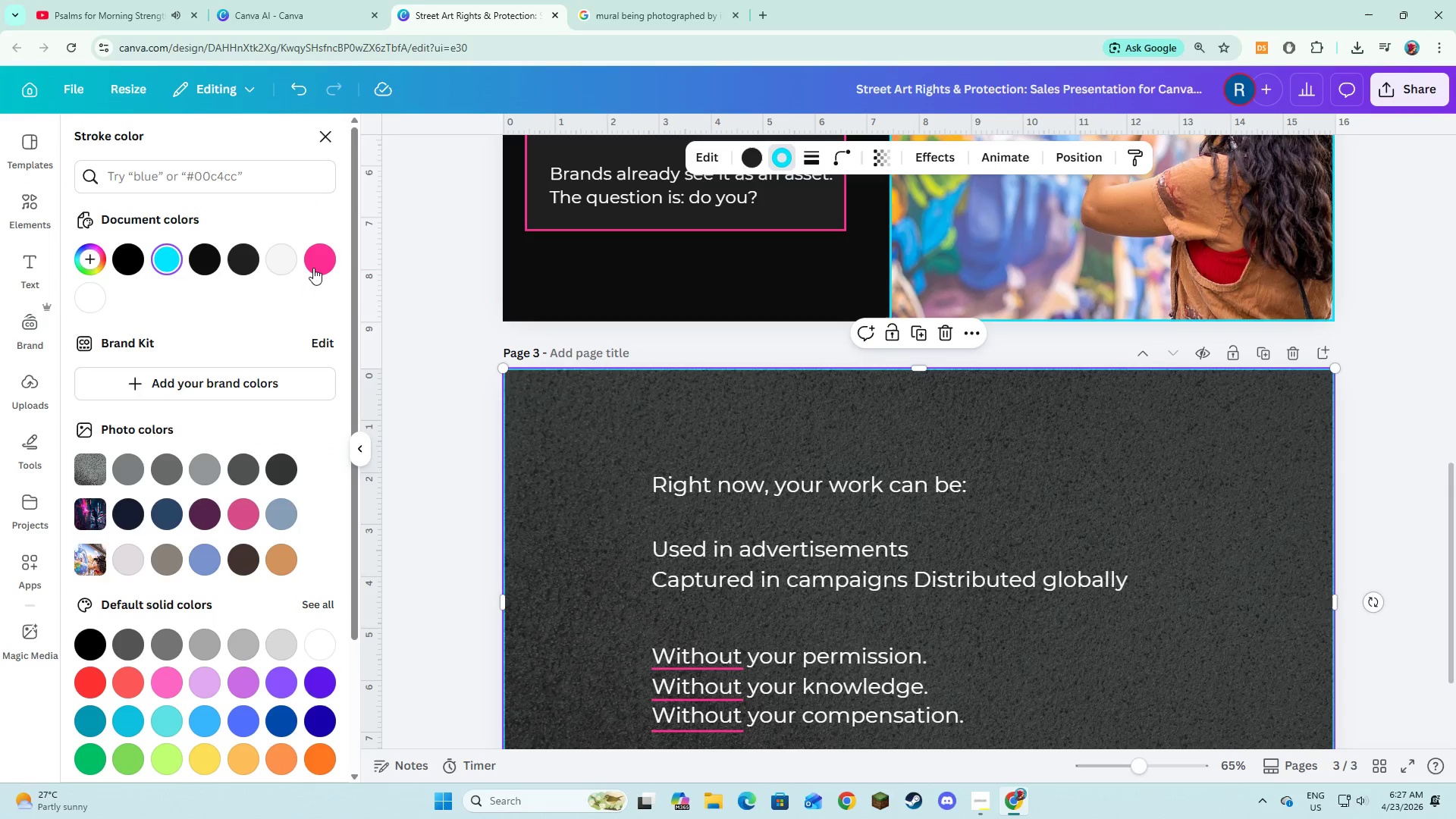 
left_click([313, 268])
 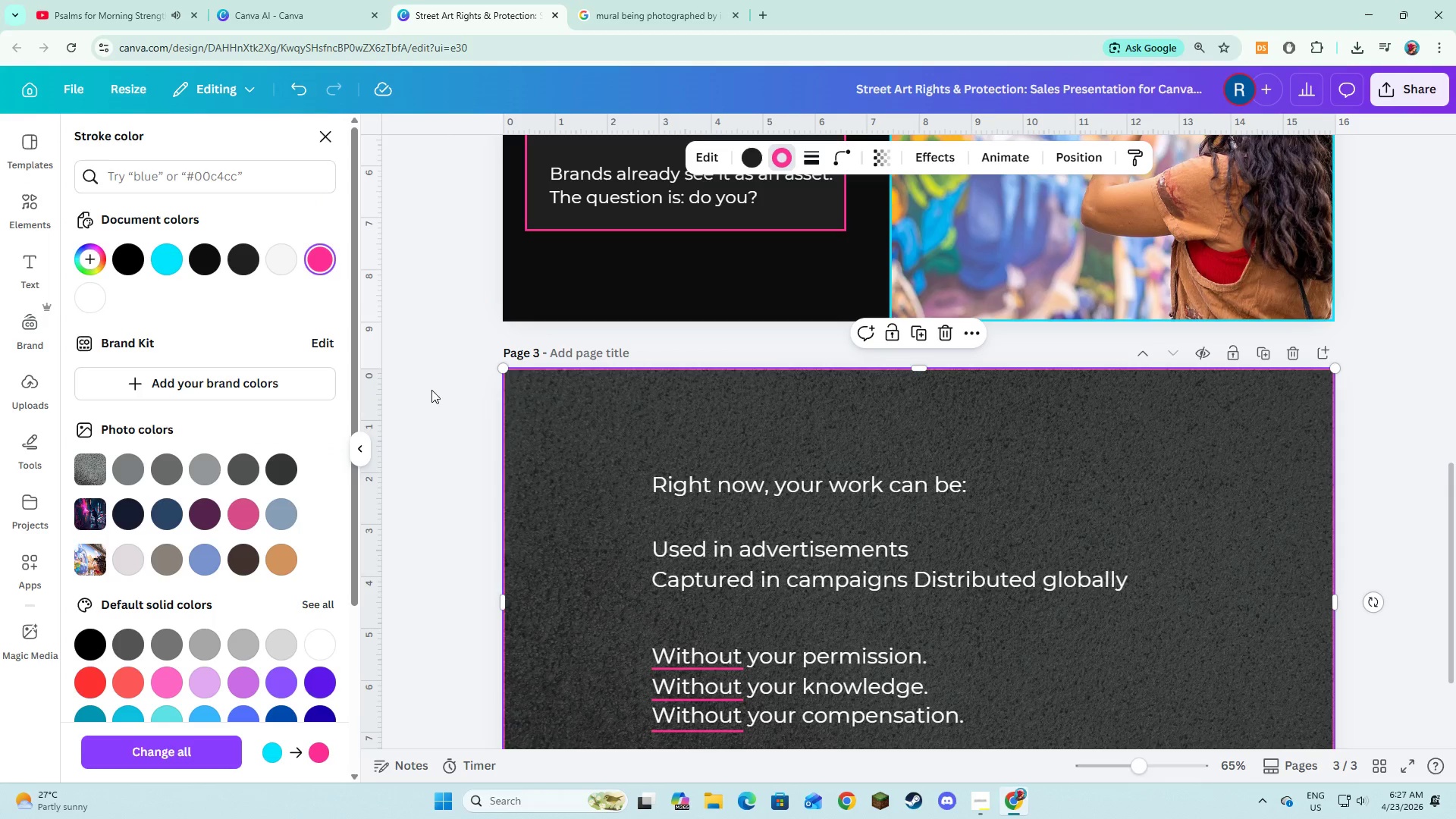 
left_click([431, 394])
 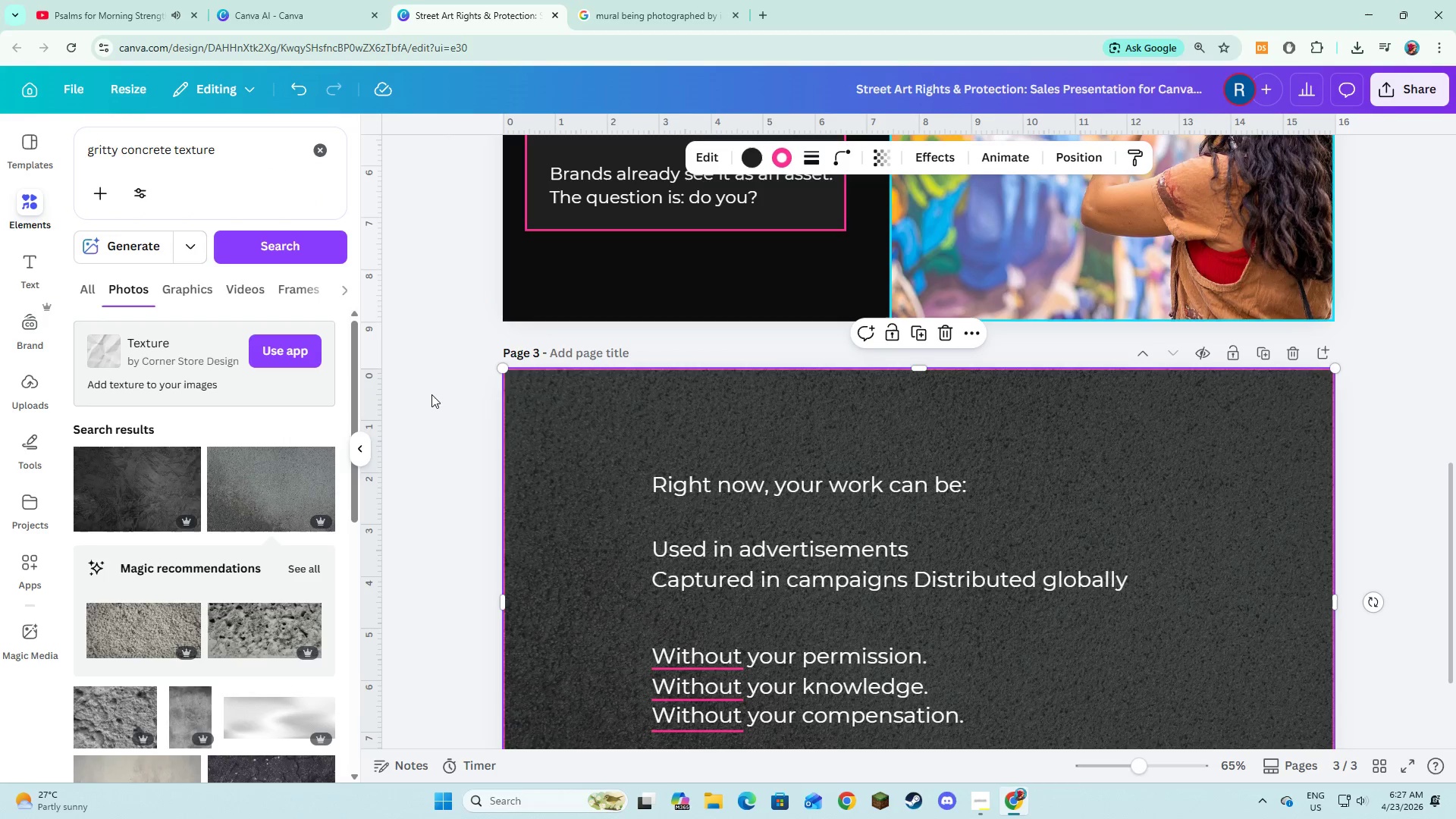 
left_click([431, 394])
 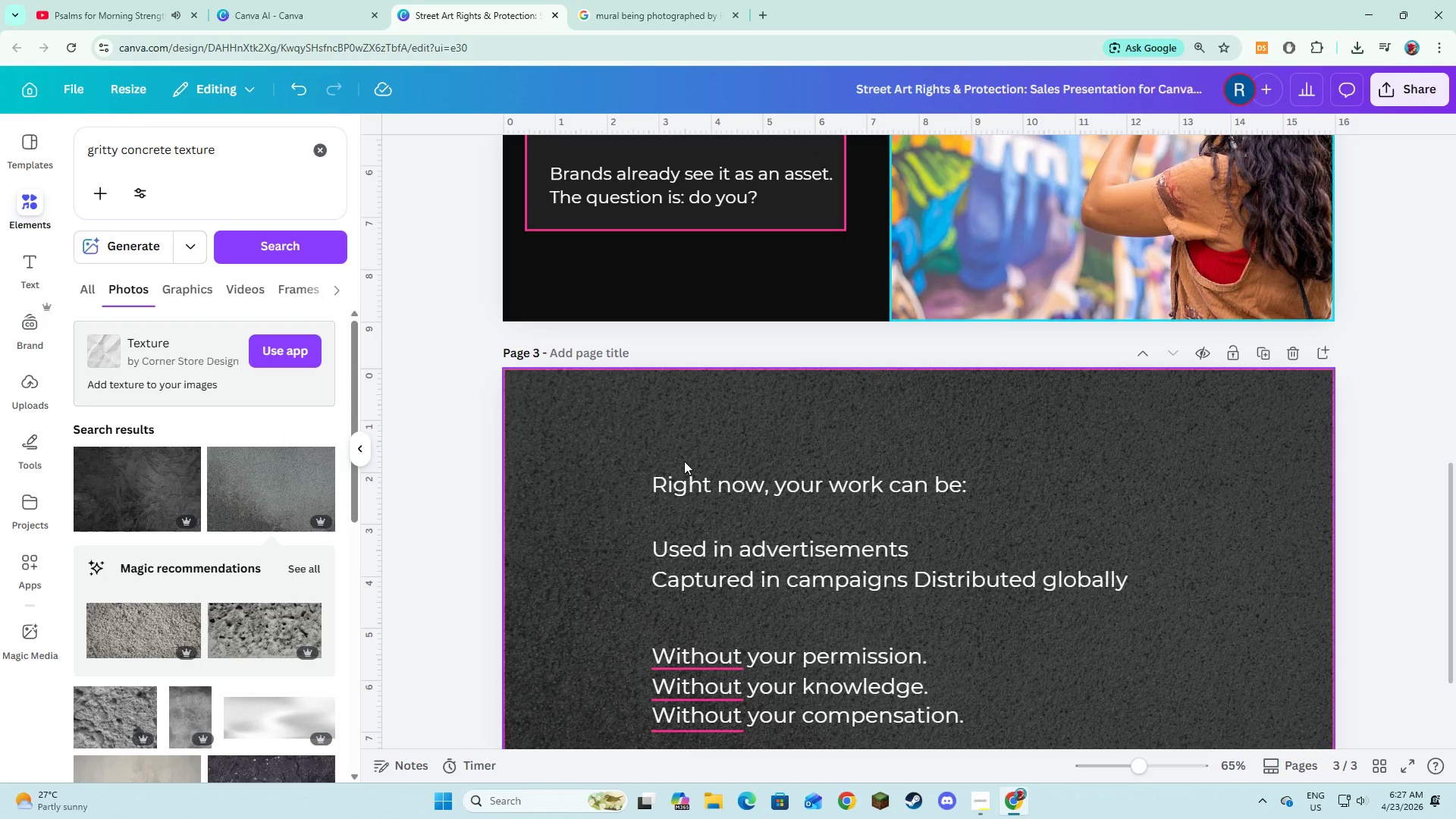 
scroll: coordinate [684, 461], scroll_direction: down, amount: 1.0
 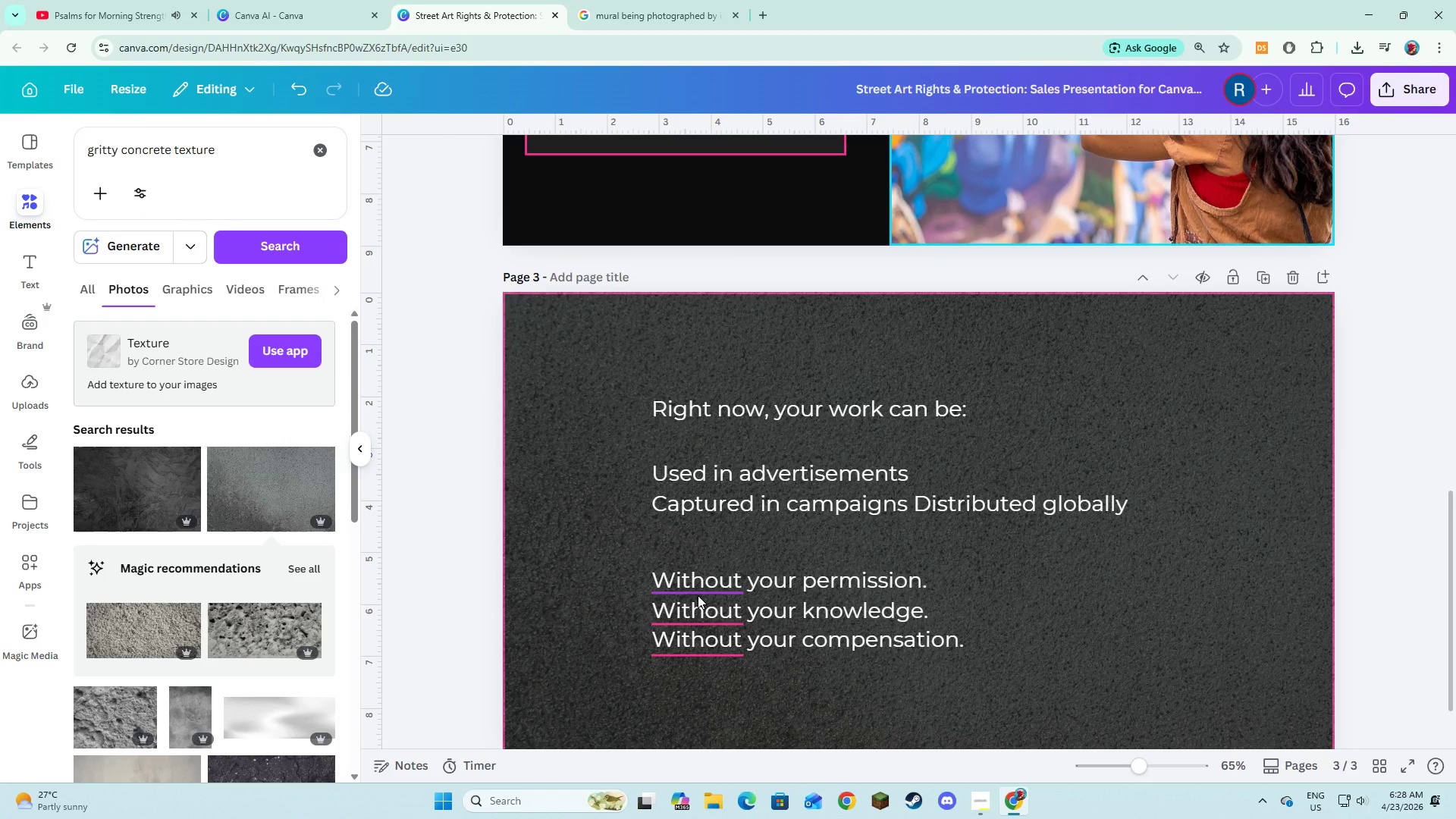 
left_click([698, 595])
 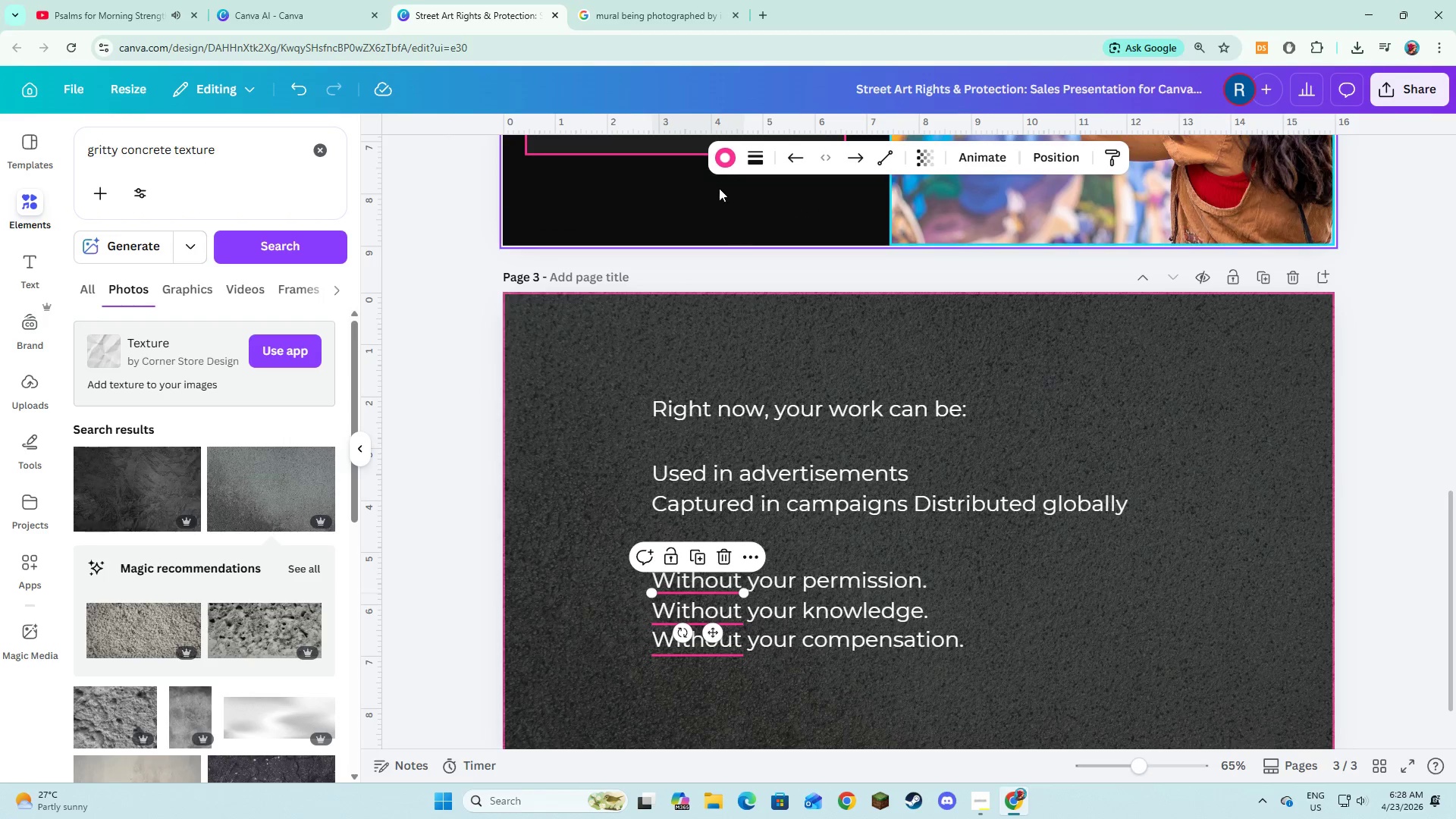 
left_click([718, 161])
 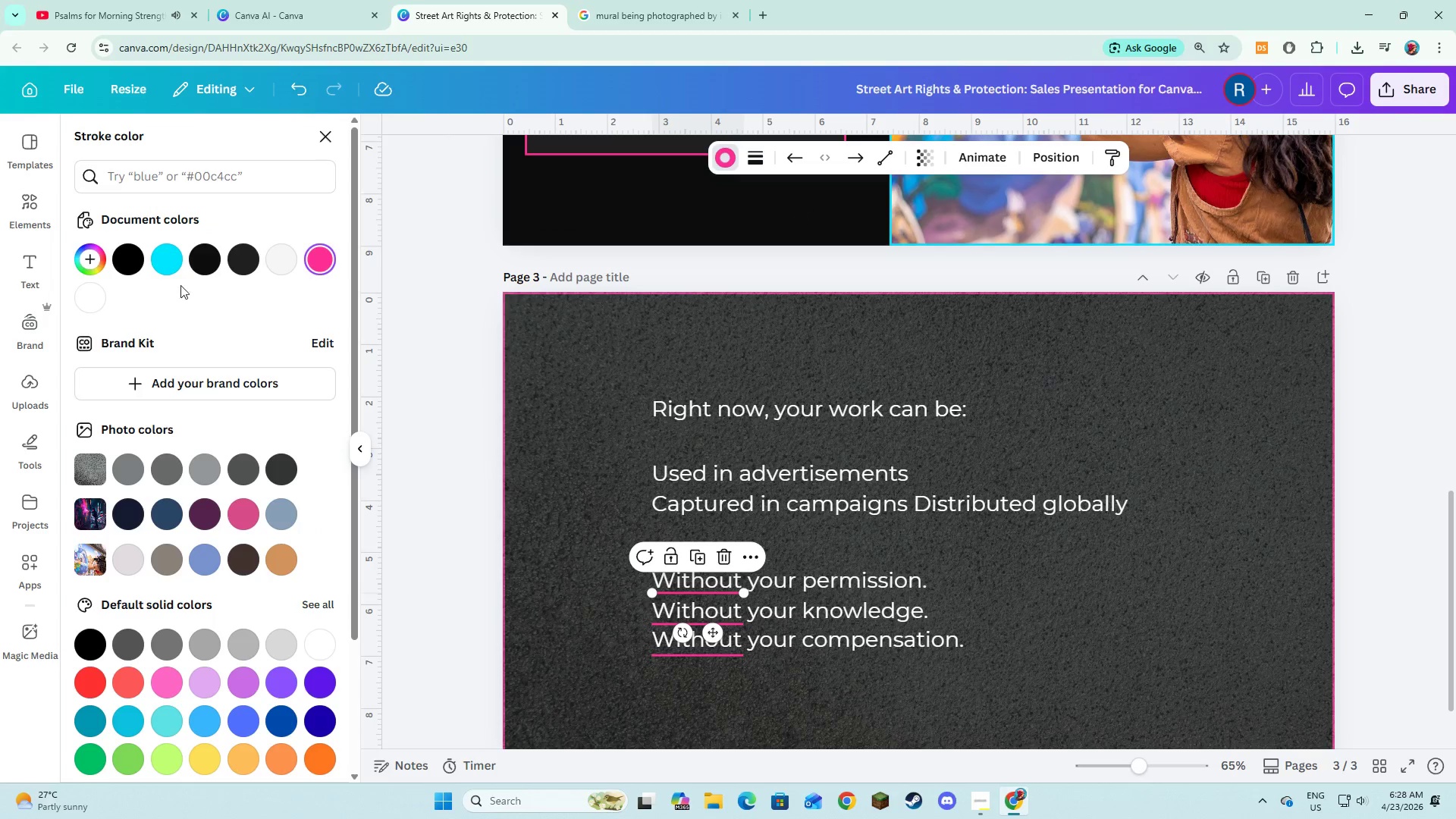 
left_click([165, 274])
 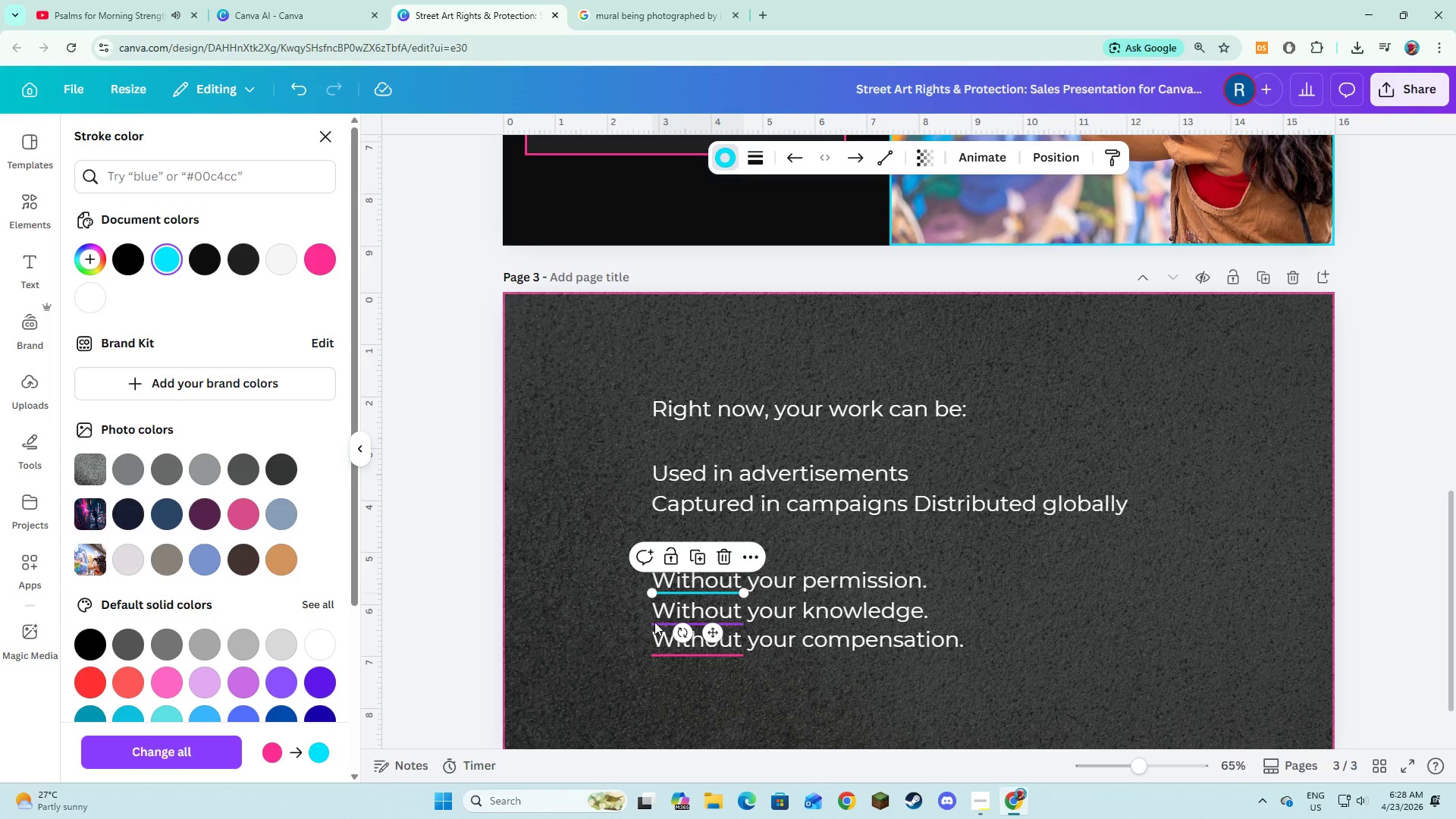 
left_click([654, 623])
 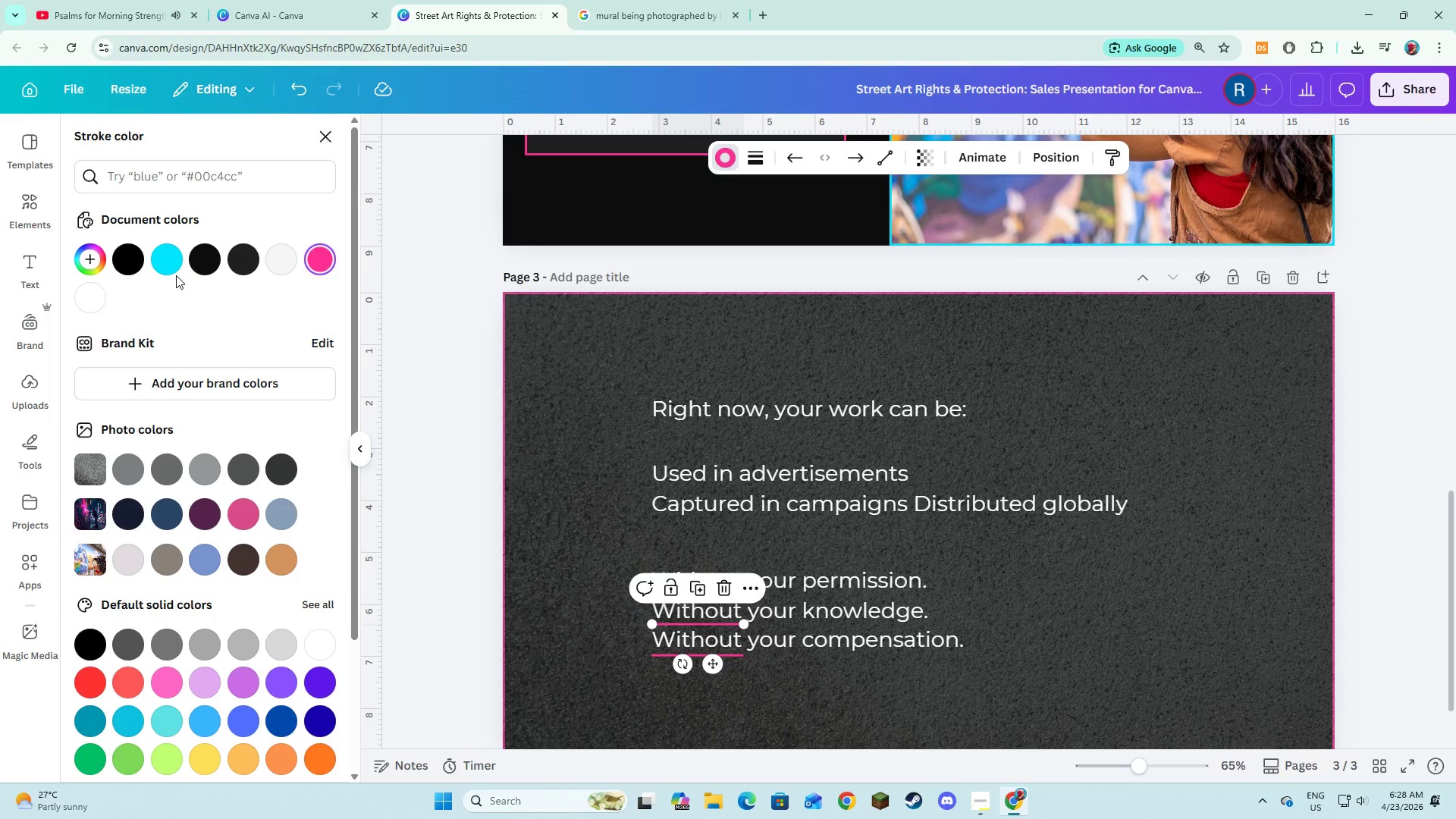 
double_click([168, 256])
 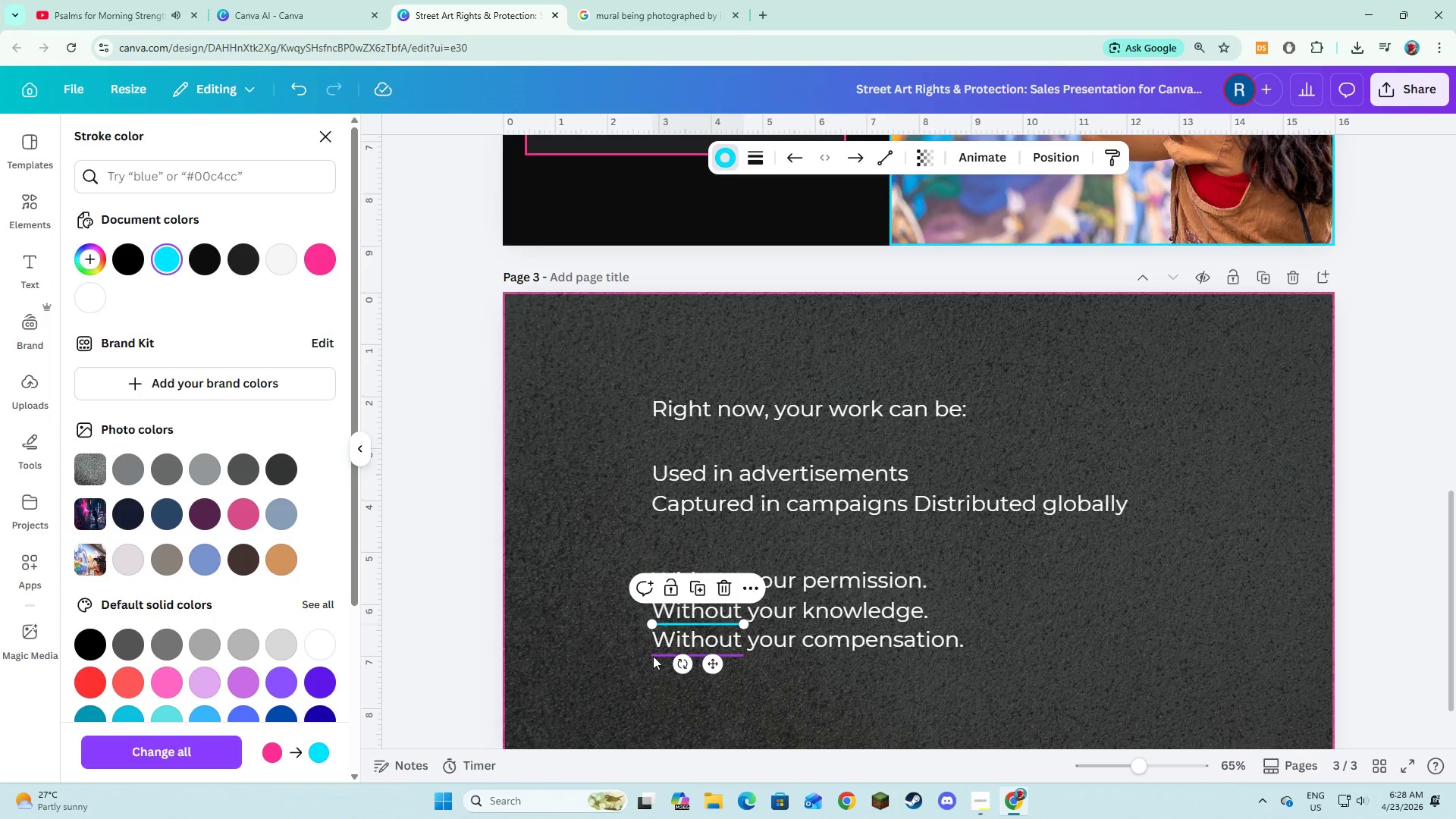 
left_click([653, 656])
 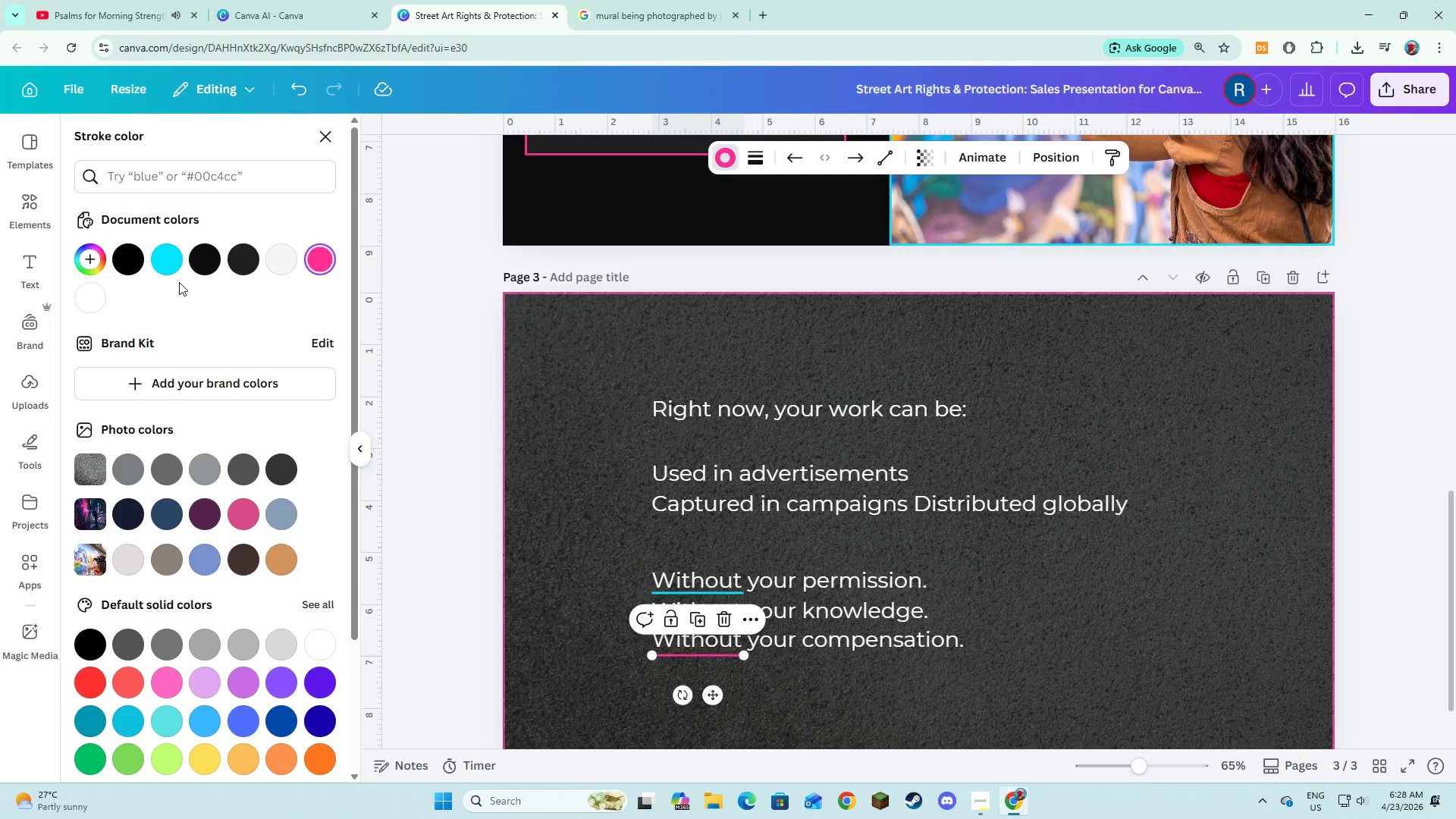 
left_click([174, 261])
 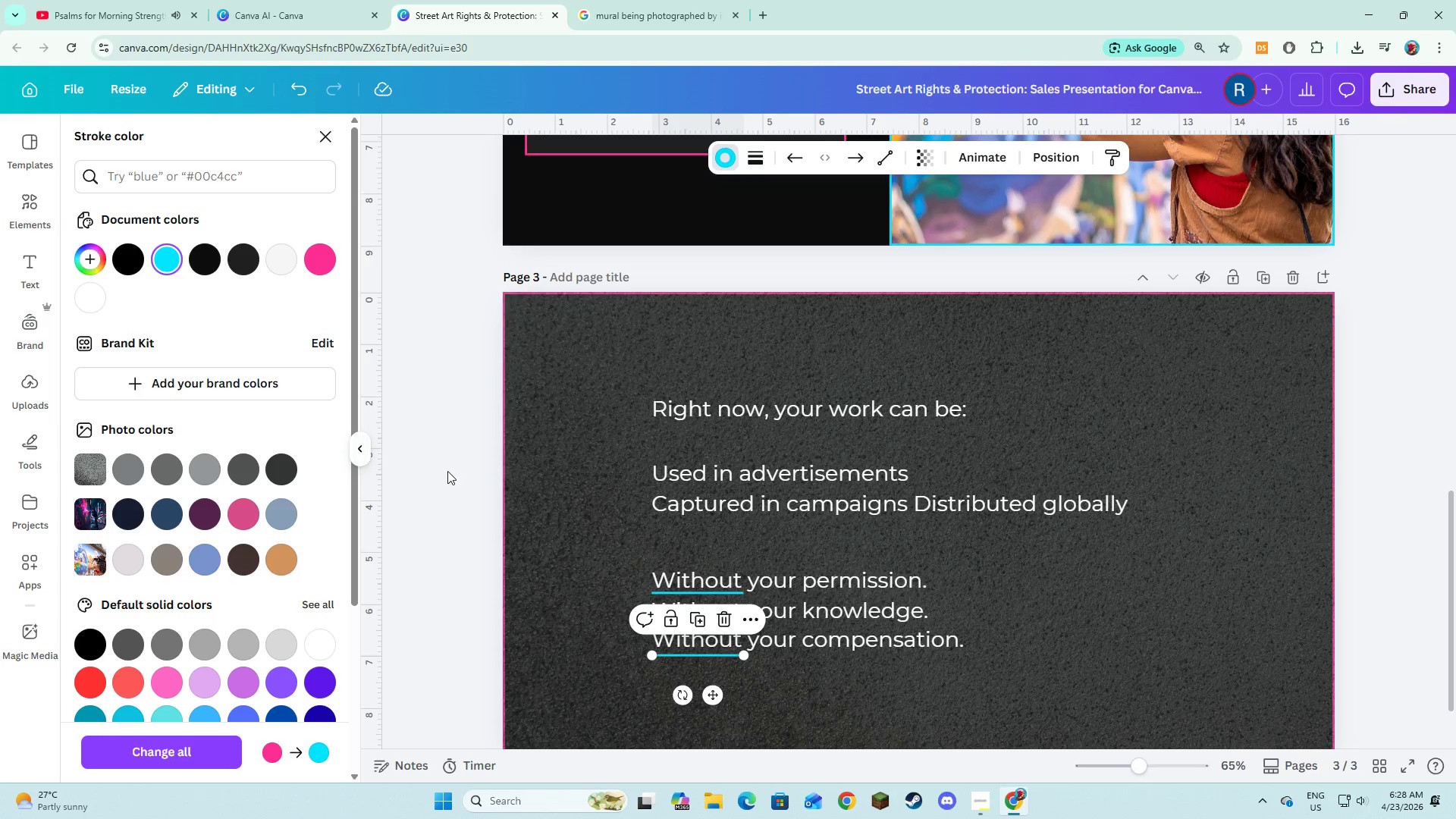 
left_click([453, 471])
 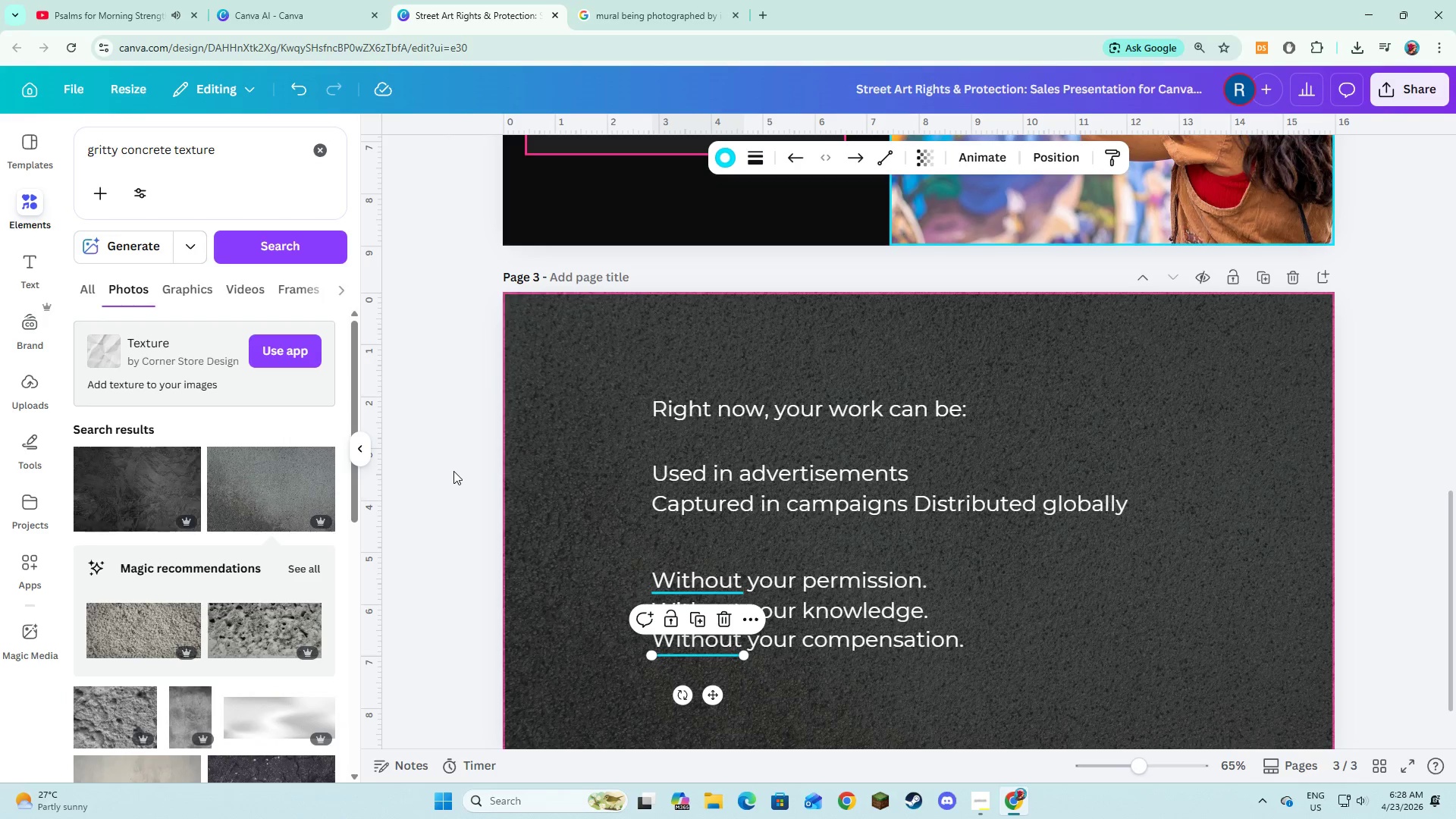 
left_click([453, 471])
 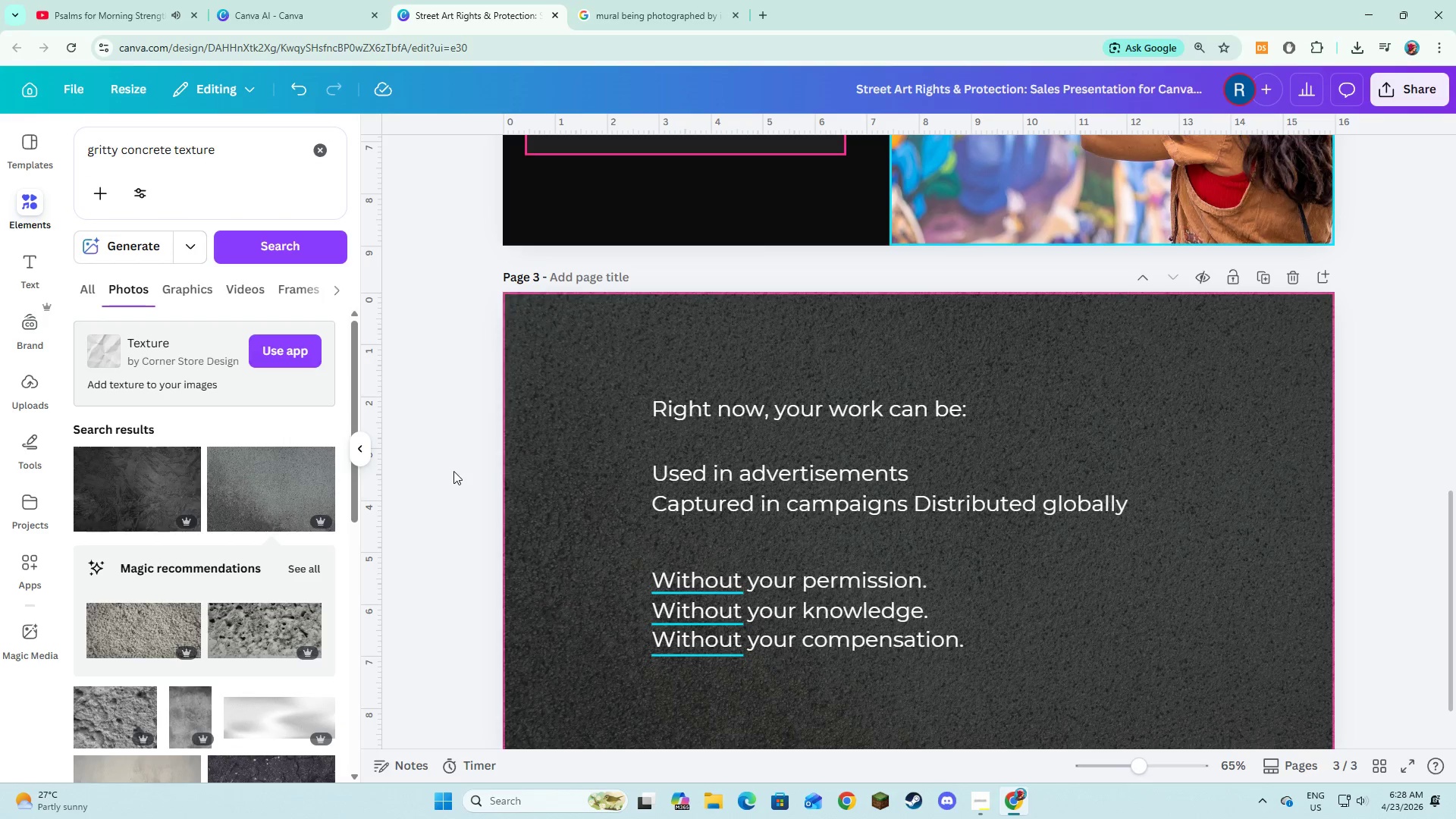 
scroll: coordinate [590, 423], scroll_direction: down, amount: 3.0
 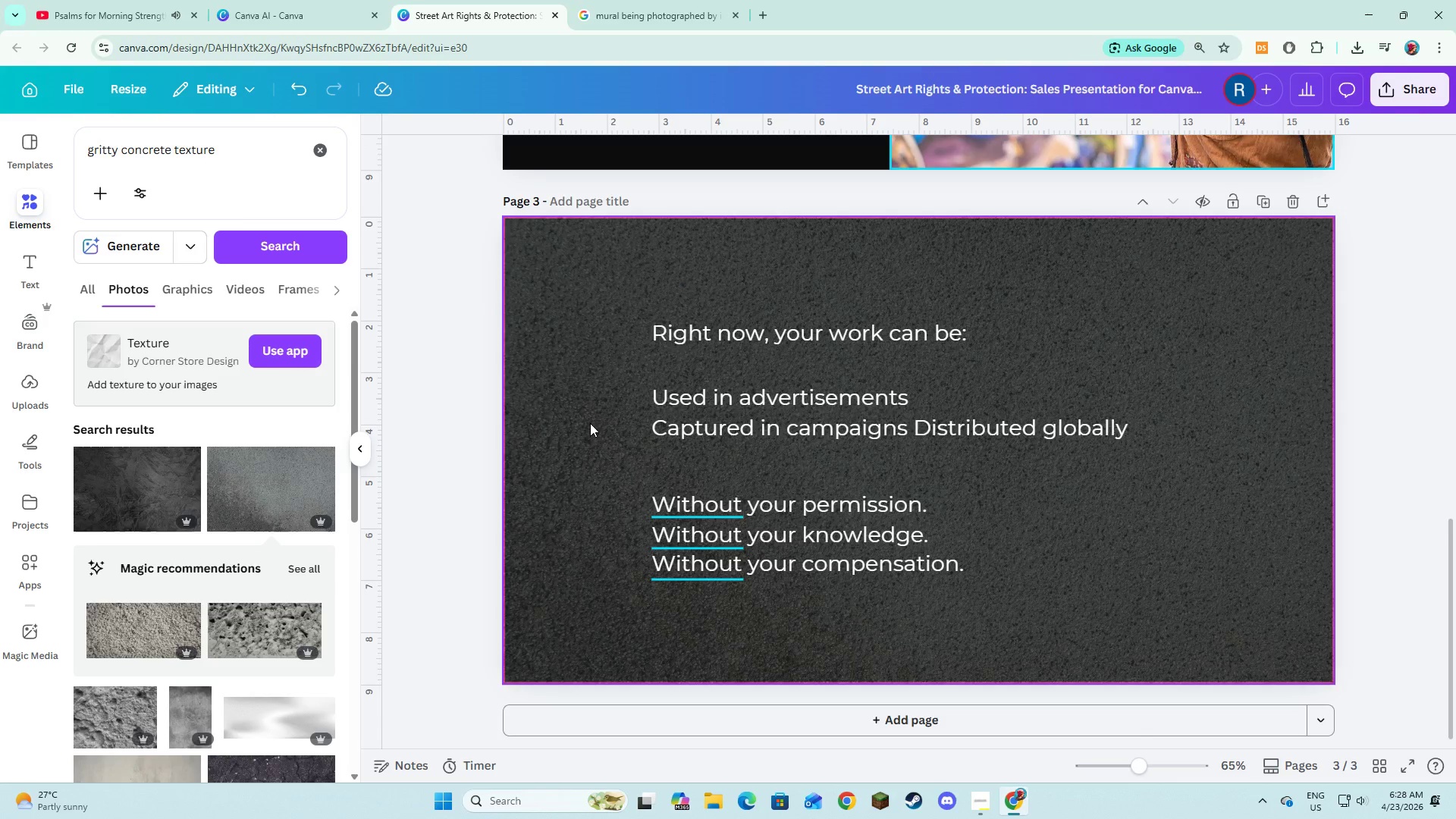 
scroll: coordinate [590, 423], scroll_direction: up, amount: 9.0
 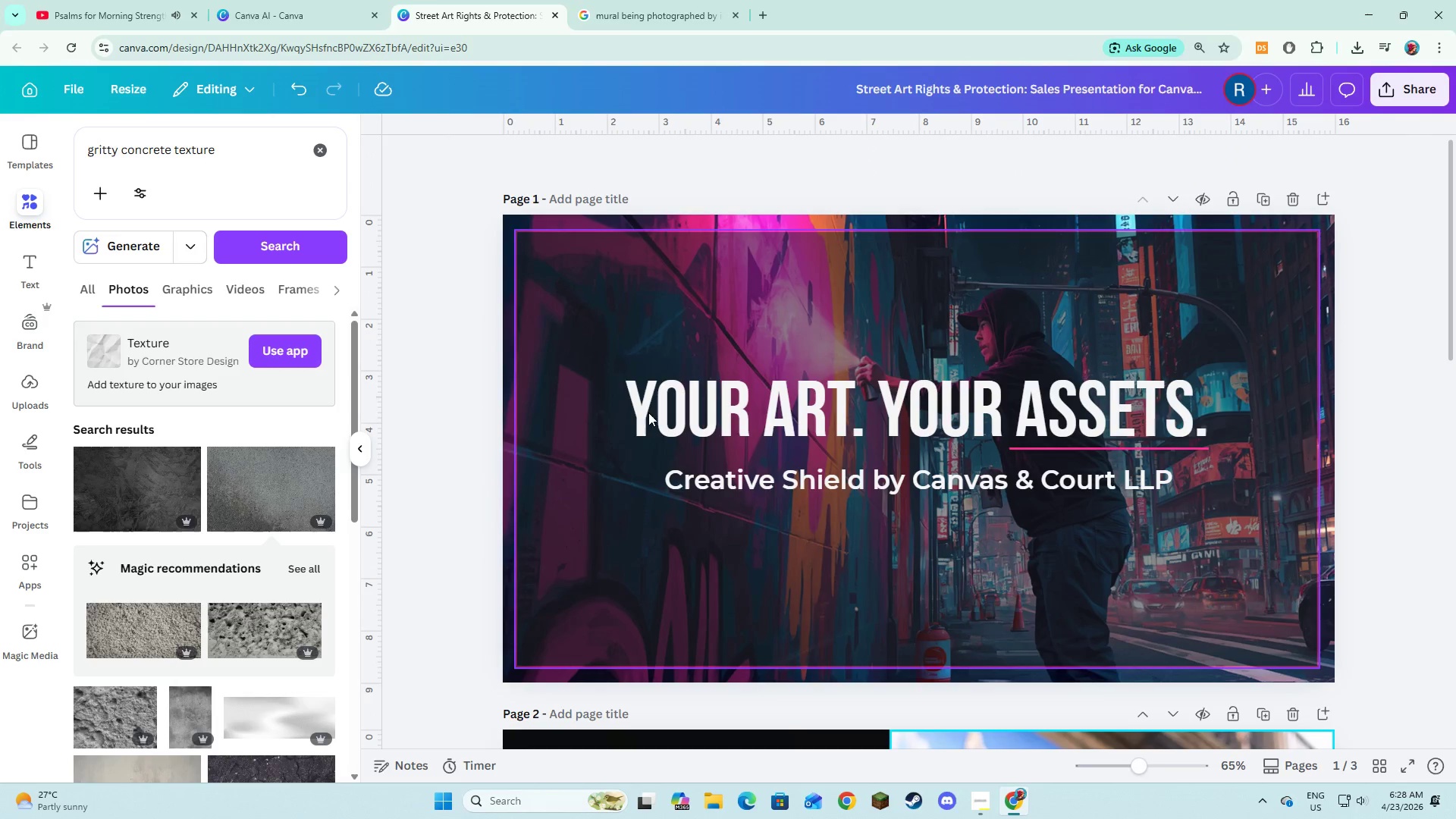 
scroll: coordinate [563, 451], scroll_direction: down, amount: 13.0
 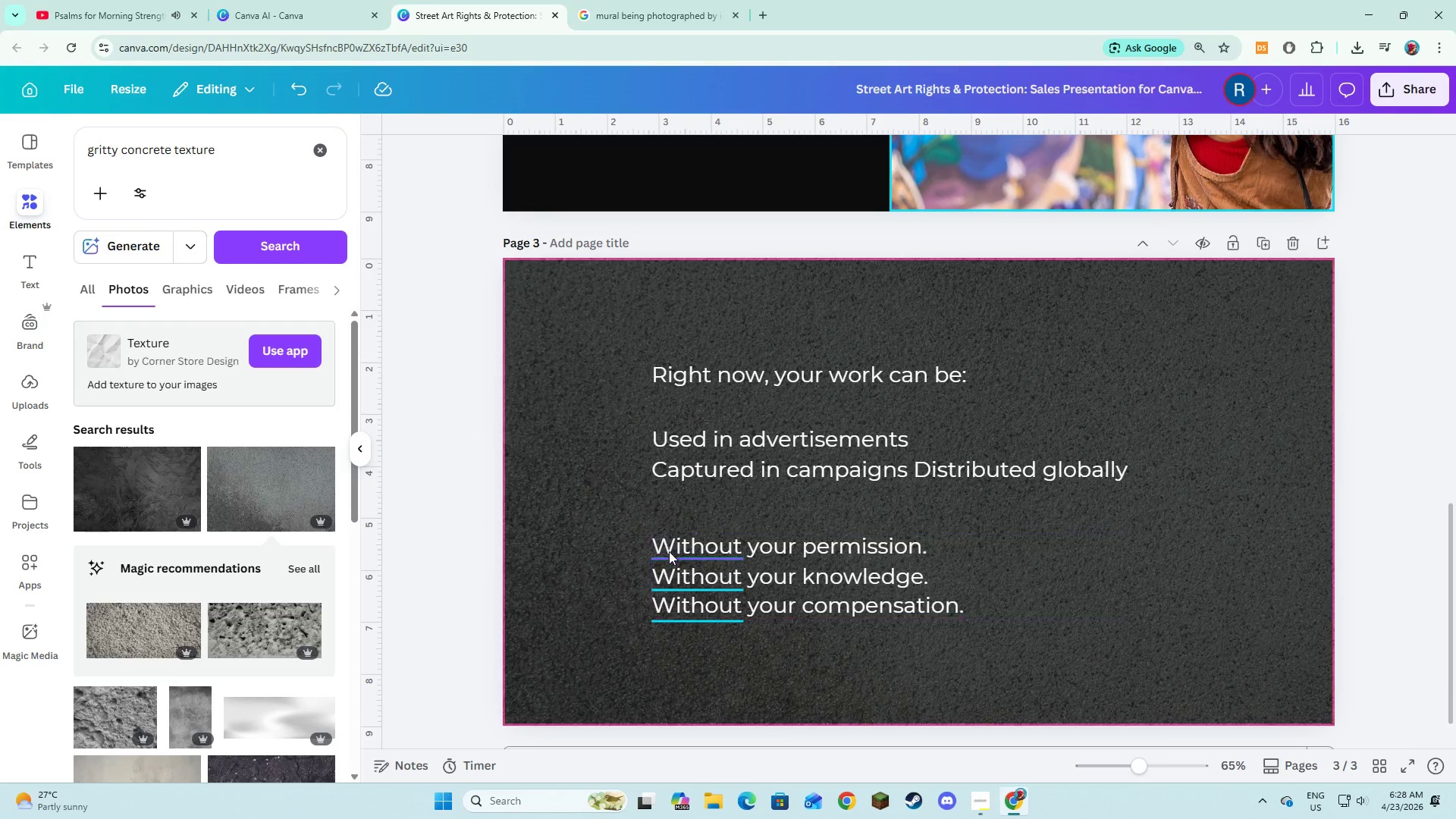 
left_click([670, 554])
 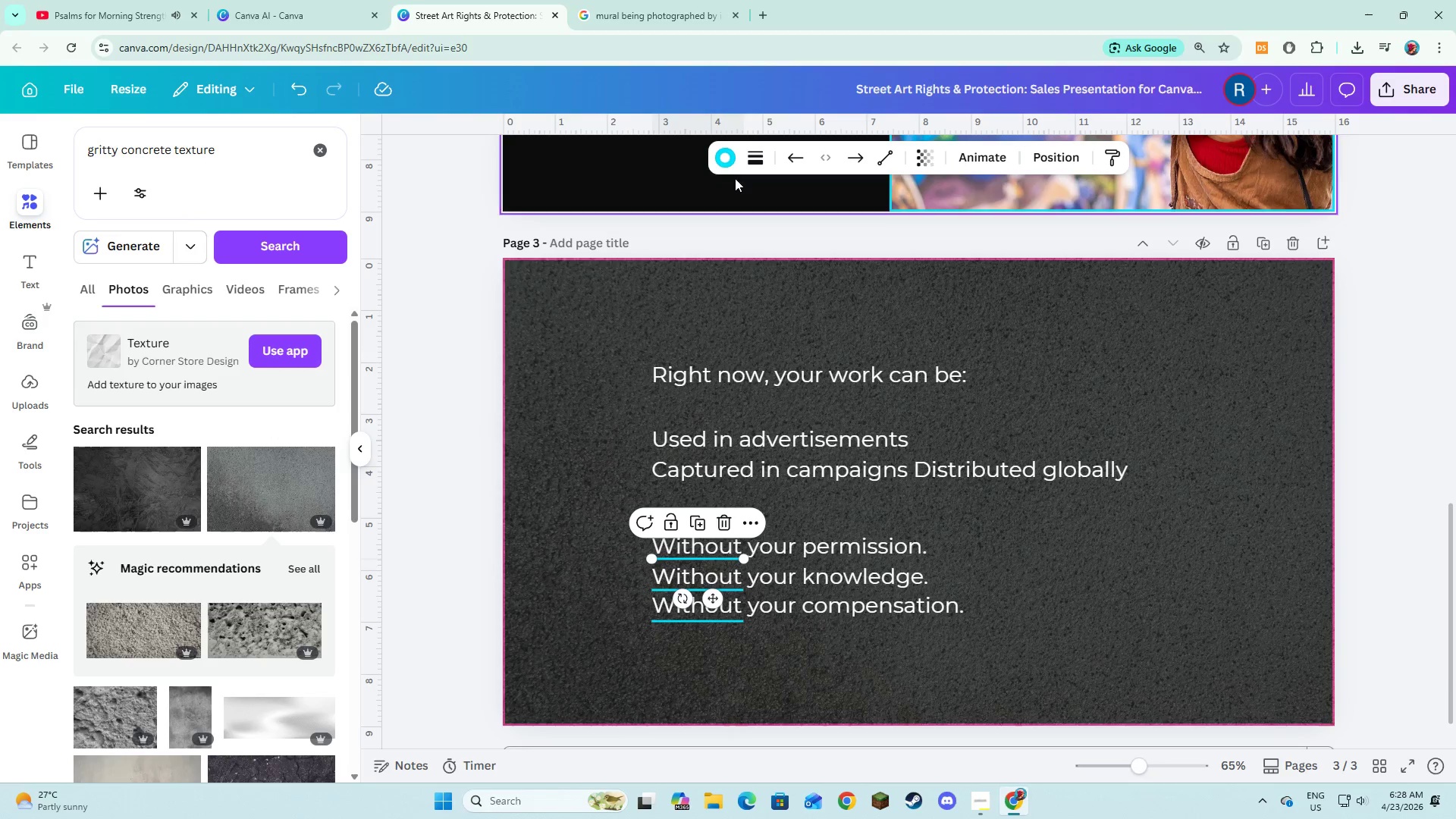 
left_click([726, 155])
 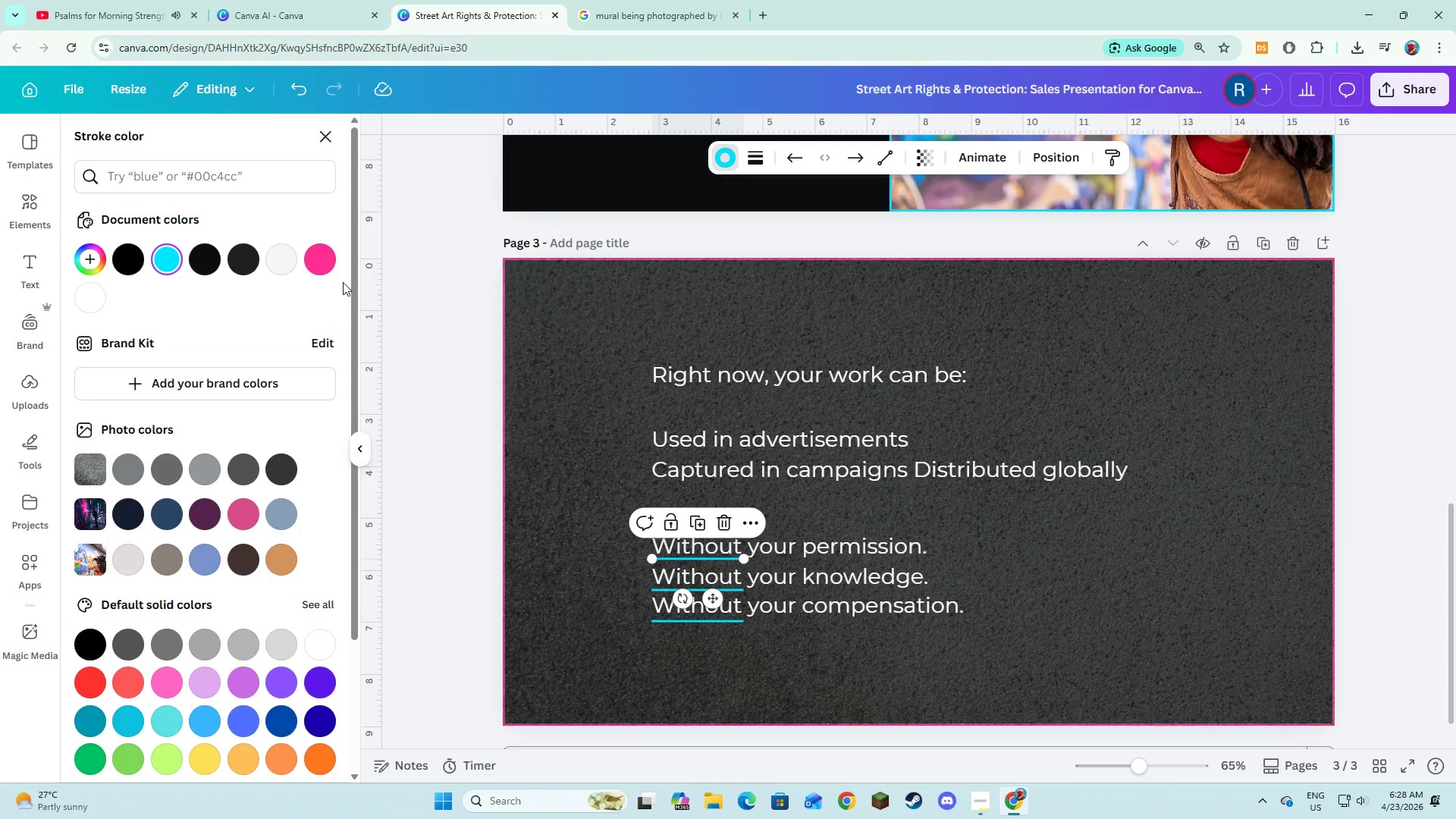 
left_click([325, 273])
 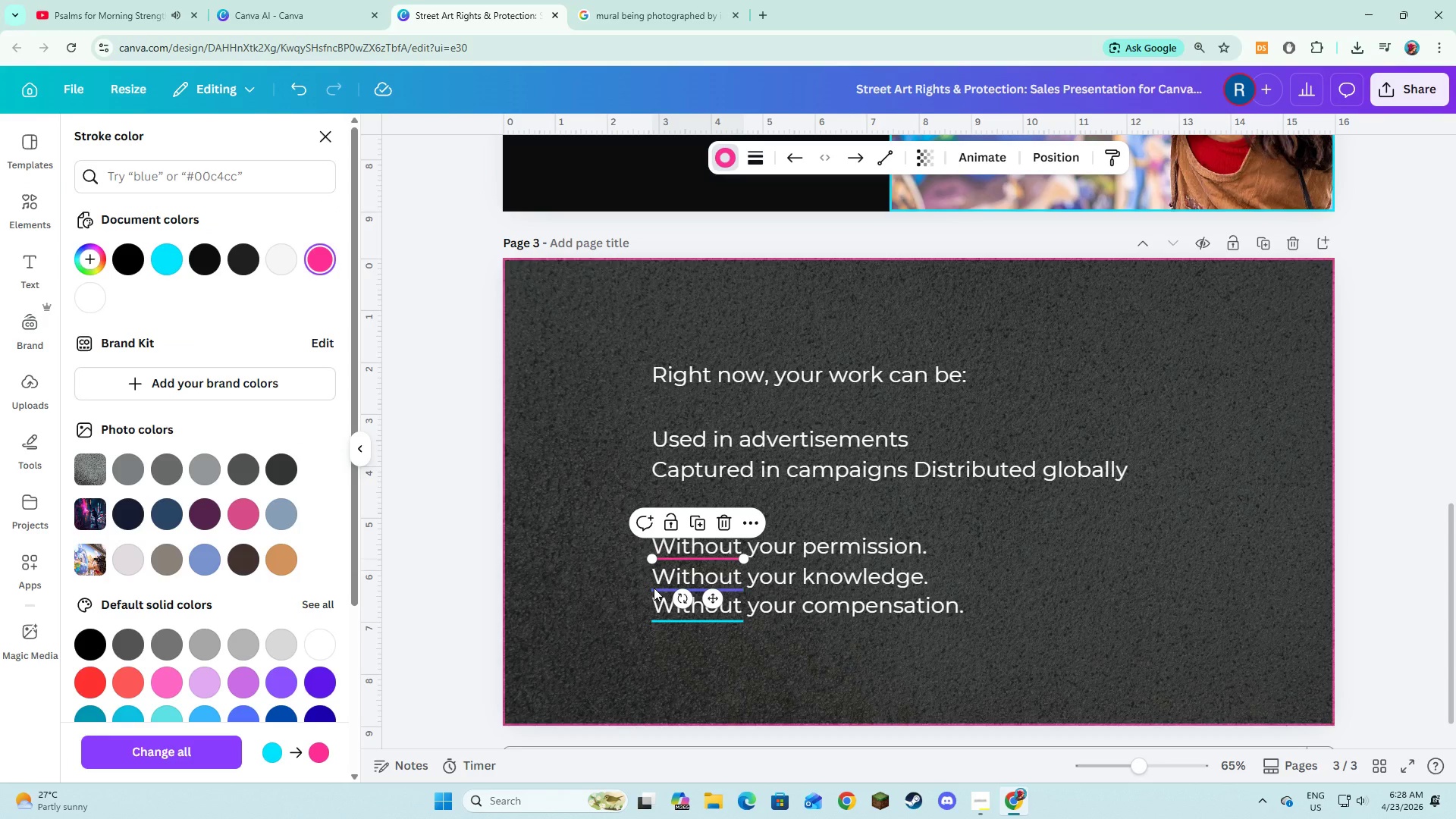 
left_click([654, 588])
 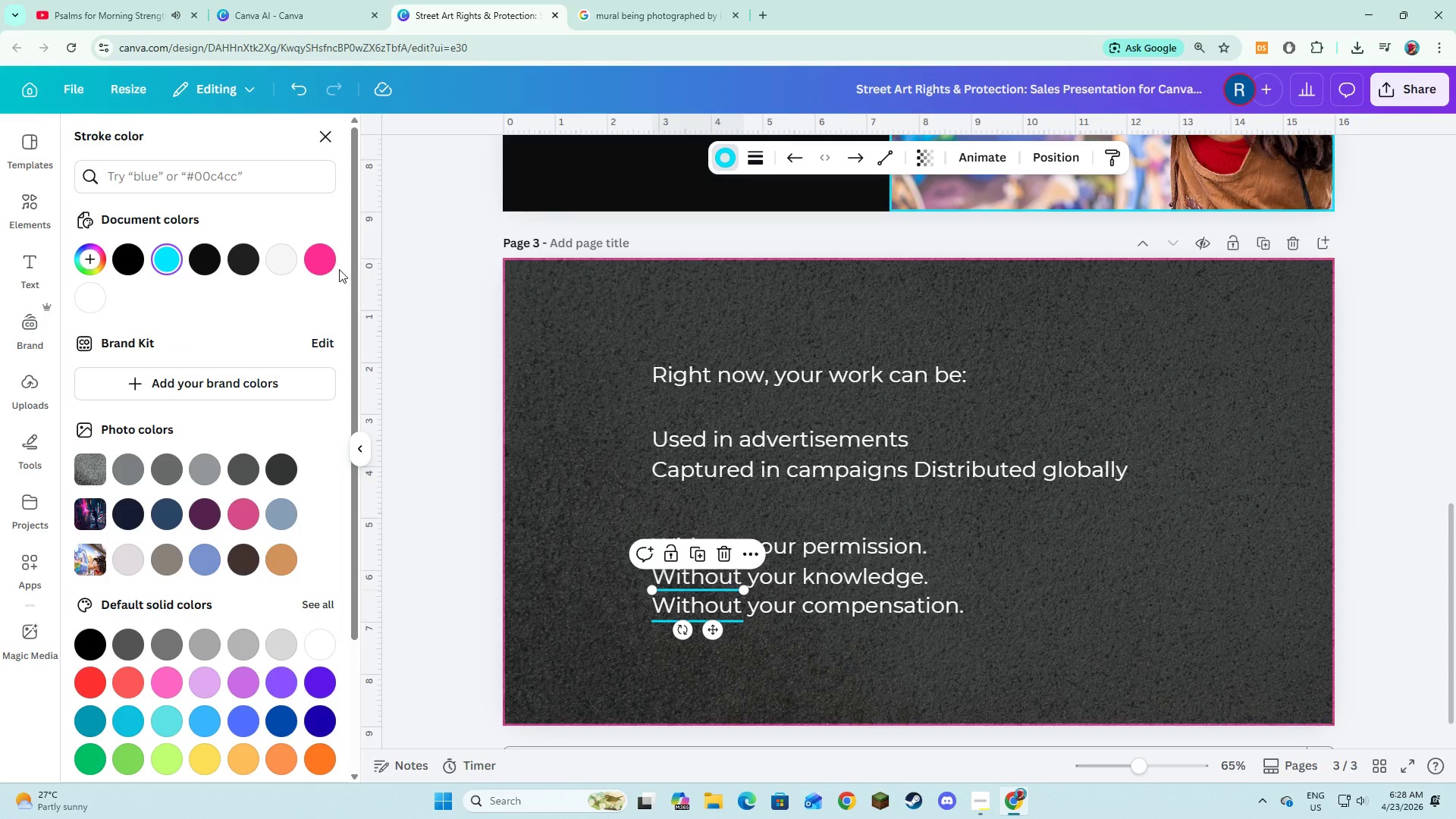 
left_click([328, 261])
 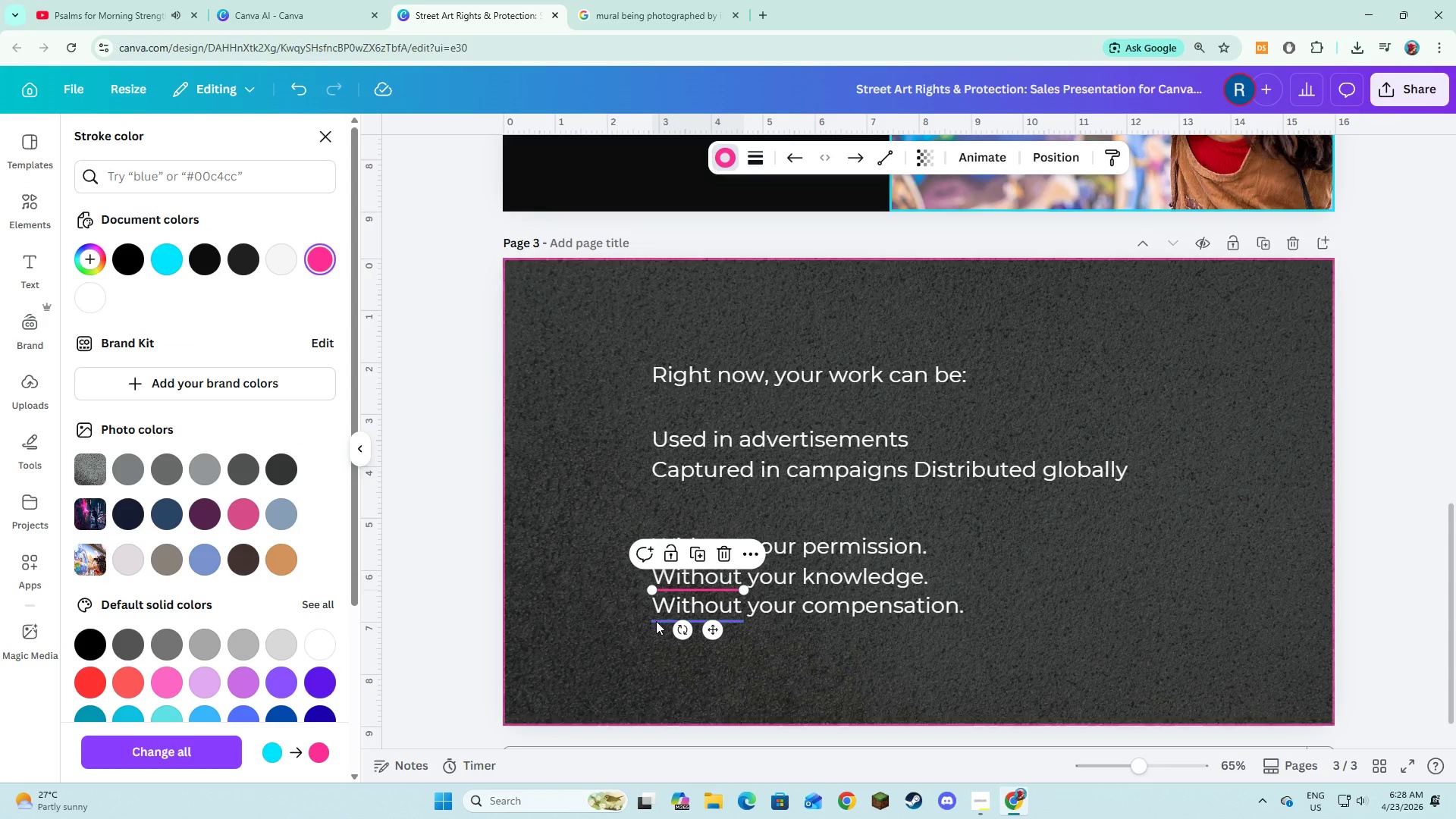 
left_click([657, 621])
 